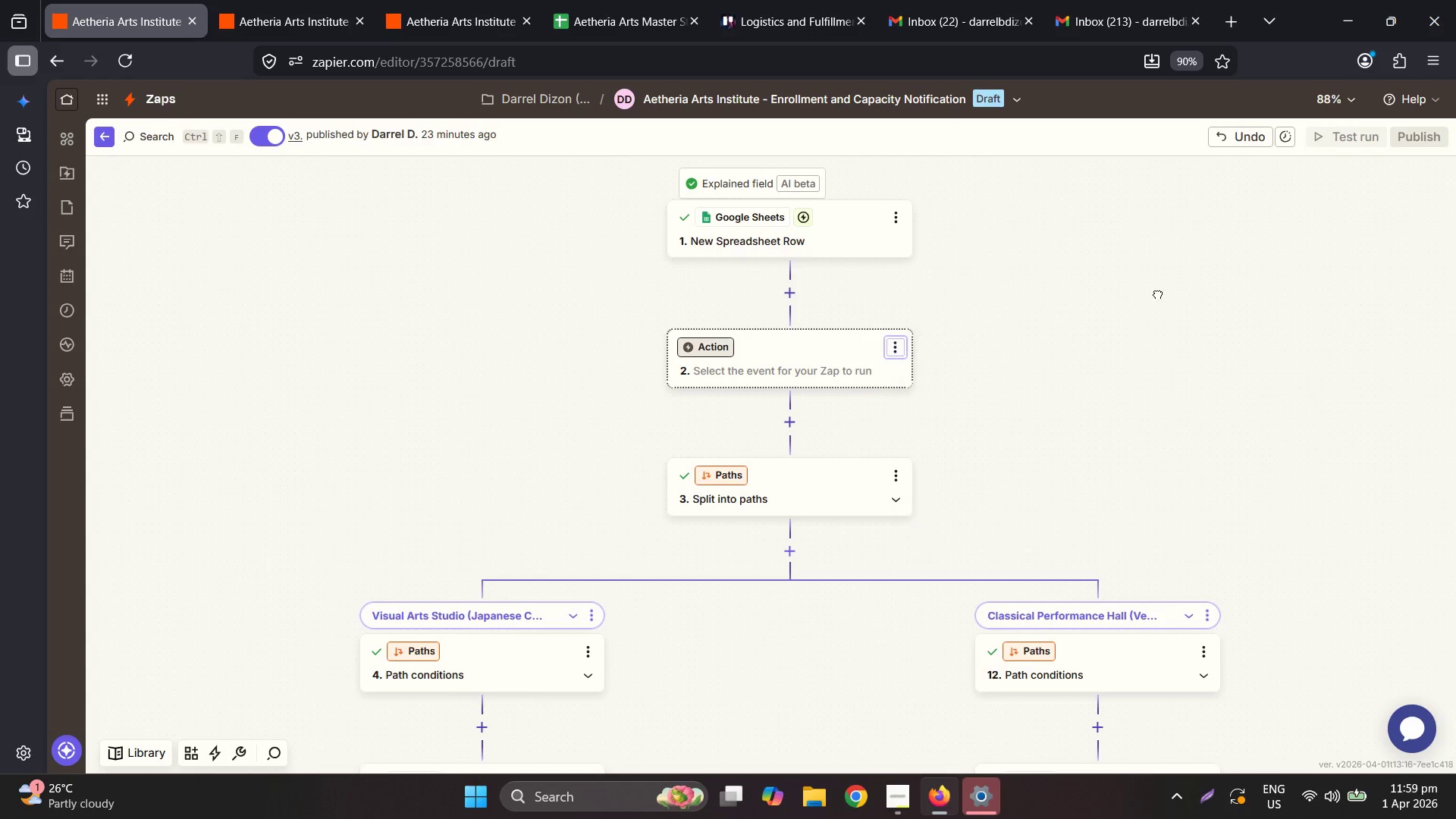 
left_click([805, 367])
 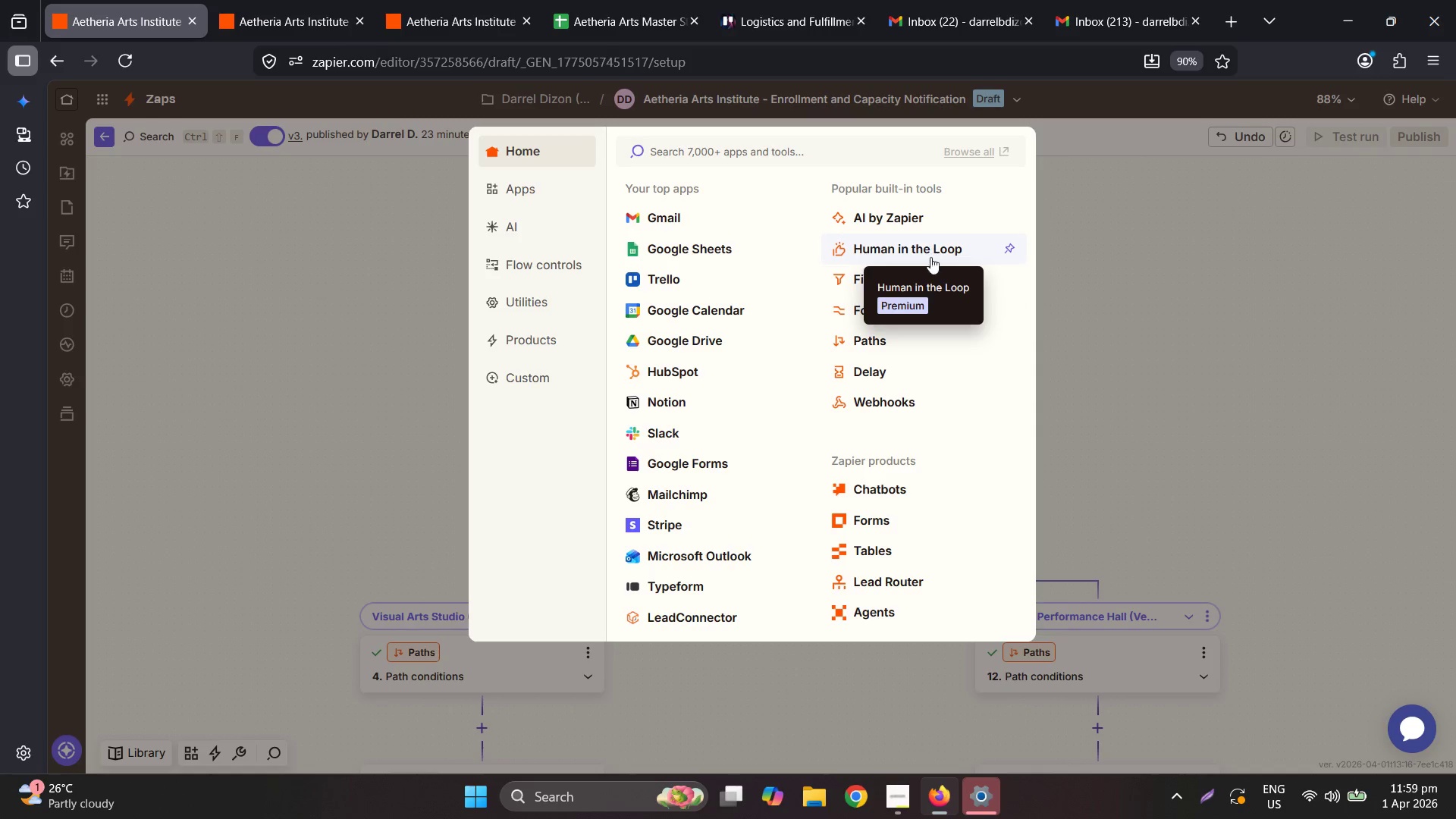 
scroll: coordinate [927, 449], scroll_direction: down, amount: 2.0
 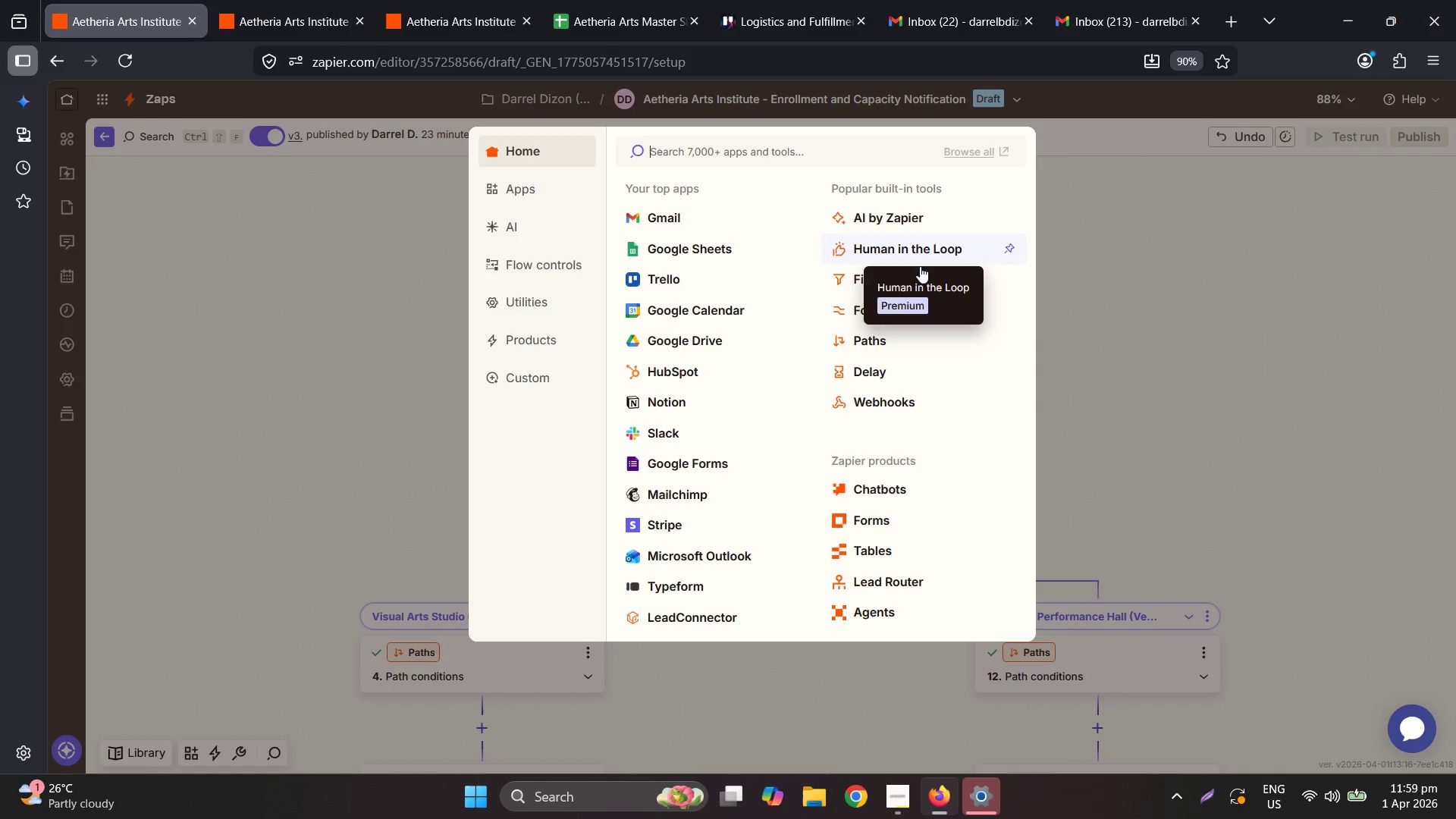 
left_click([899, 314])
 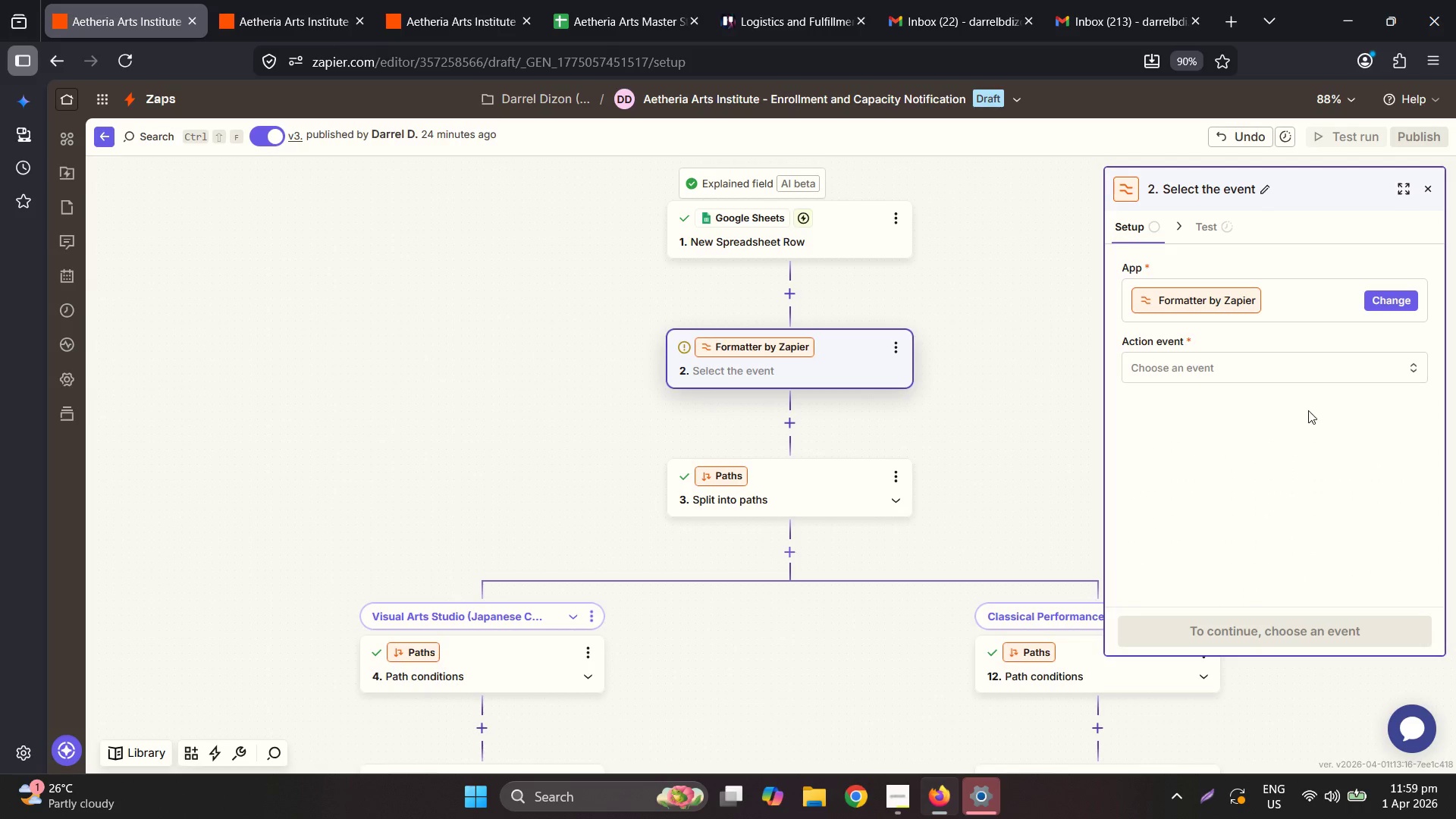 
left_click([1284, 366])
 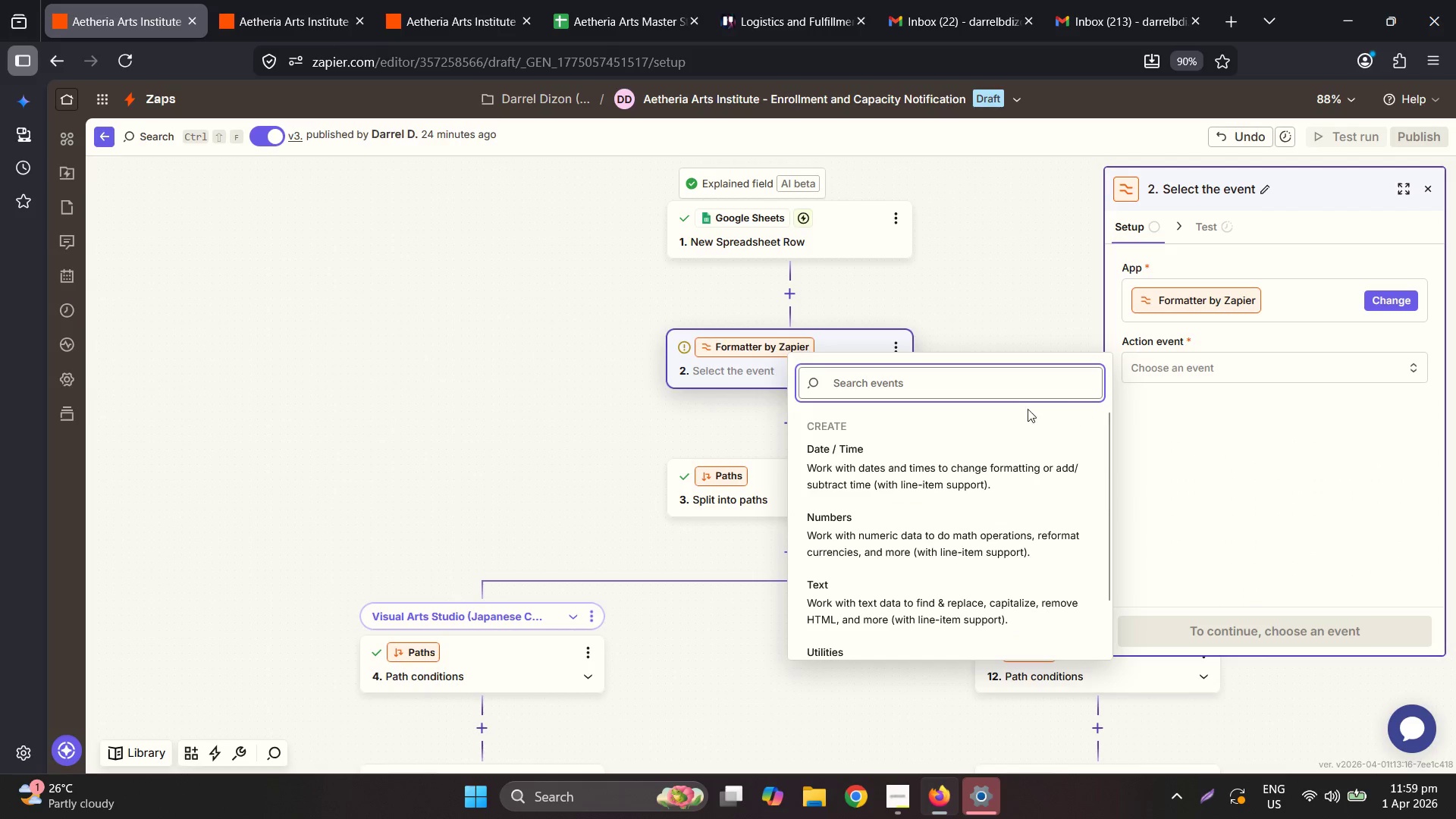 
left_click([923, 444])
 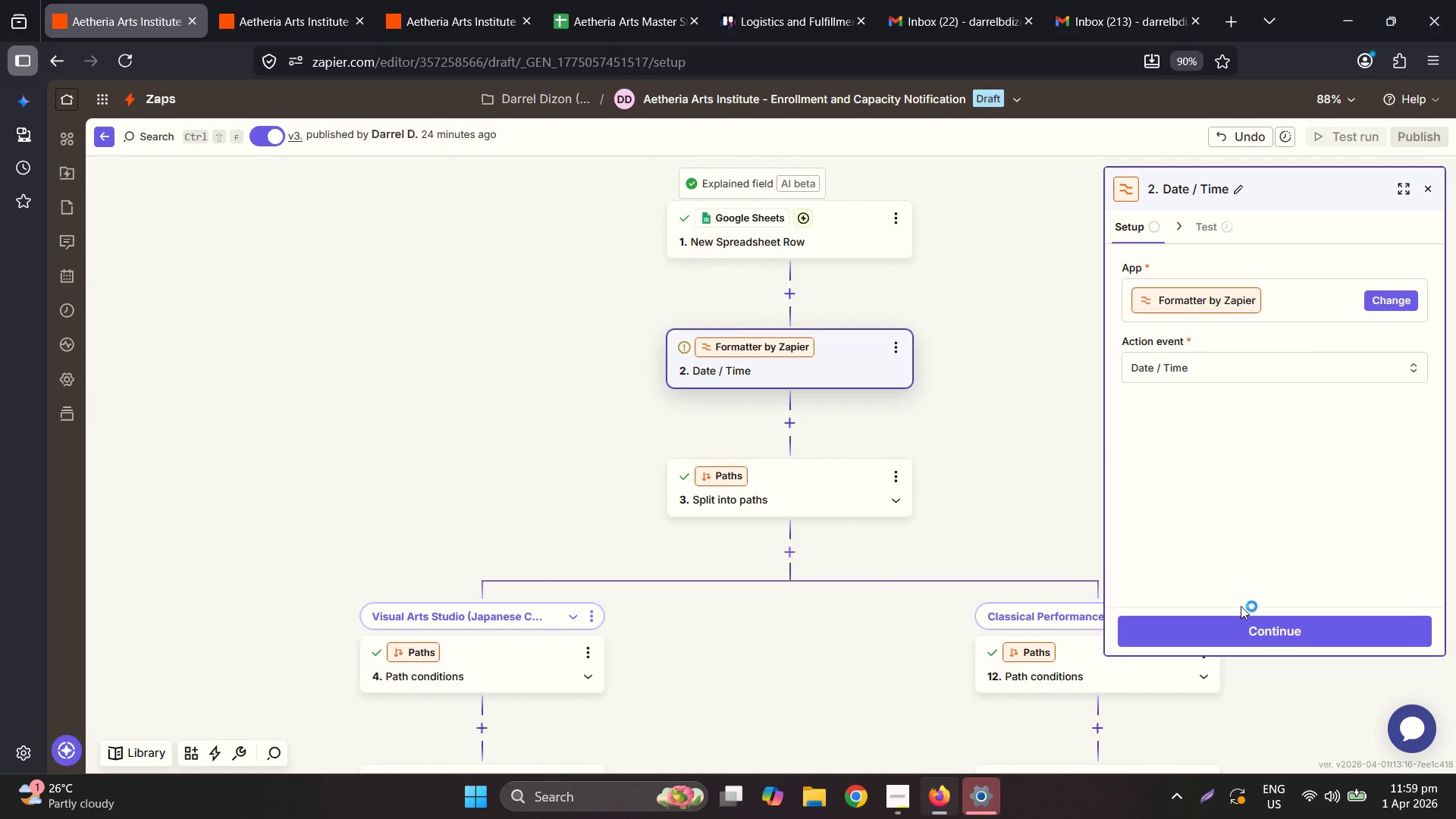 
left_click([1240, 635])
 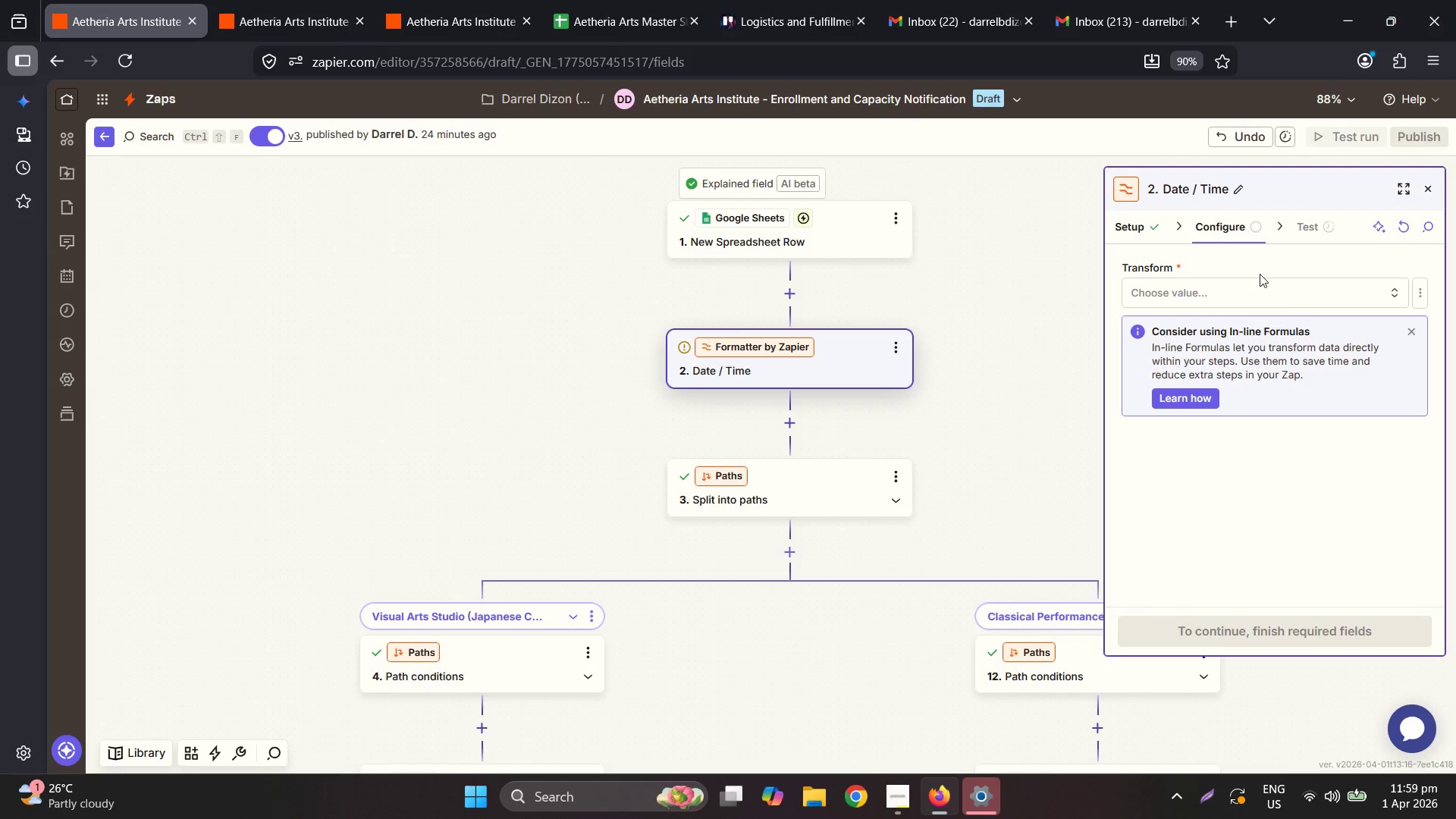 
left_click([1267, 301])
 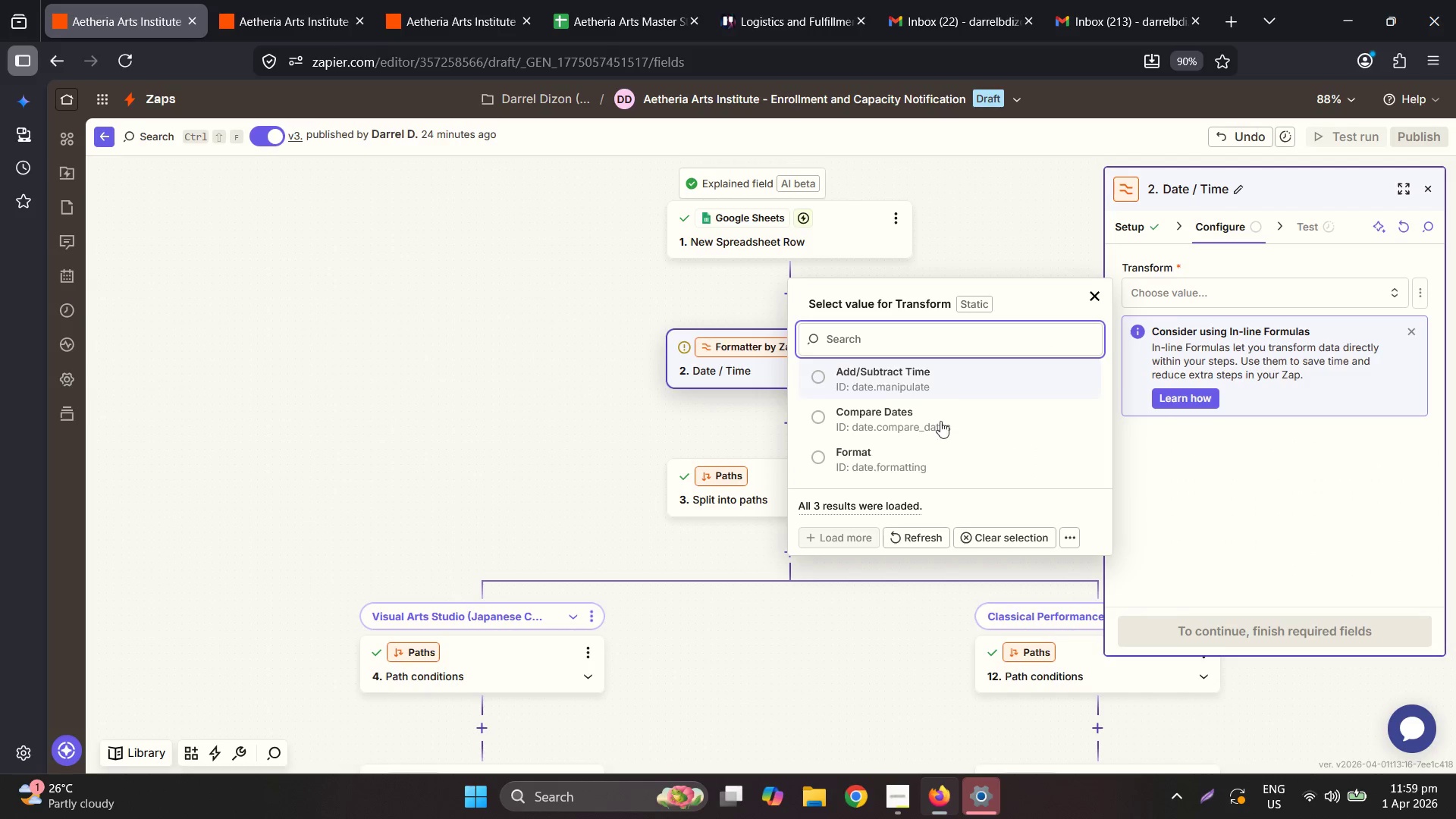 
left_click([927, 455])
 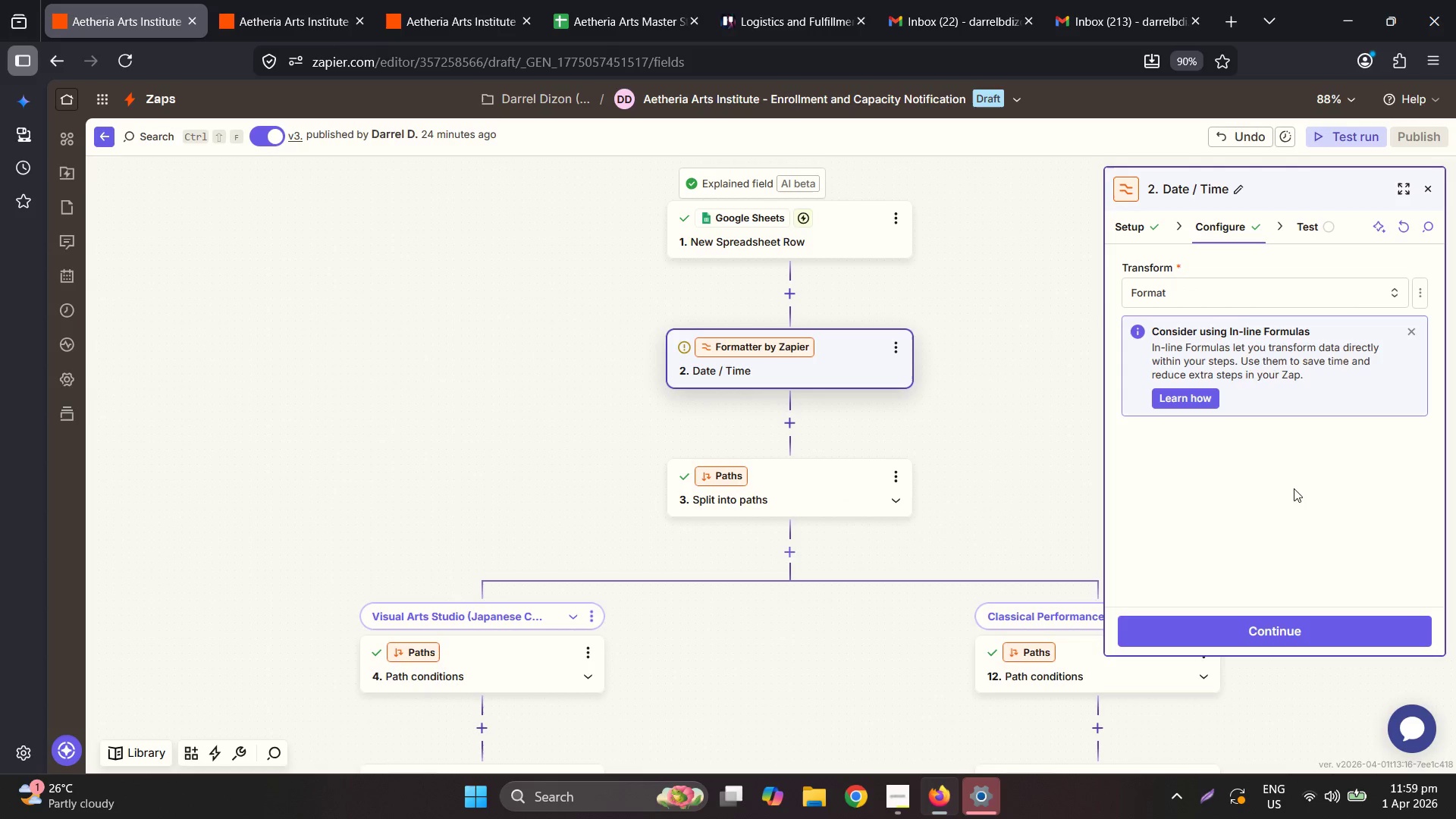 
scroll: coordinate [1293, 477], scroll_direction: down, amount: 1.0
 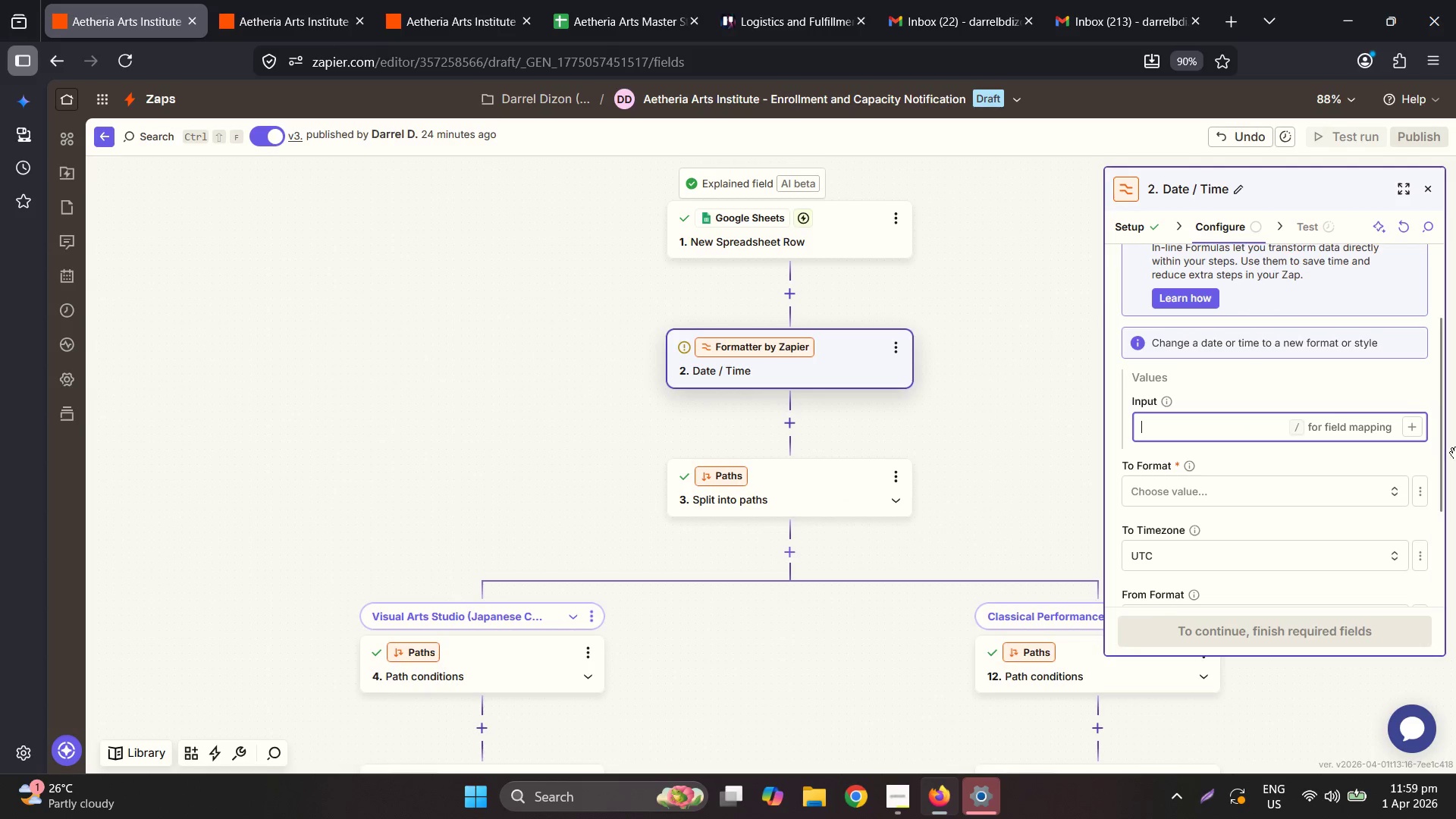 
left_click([1410, 430])
 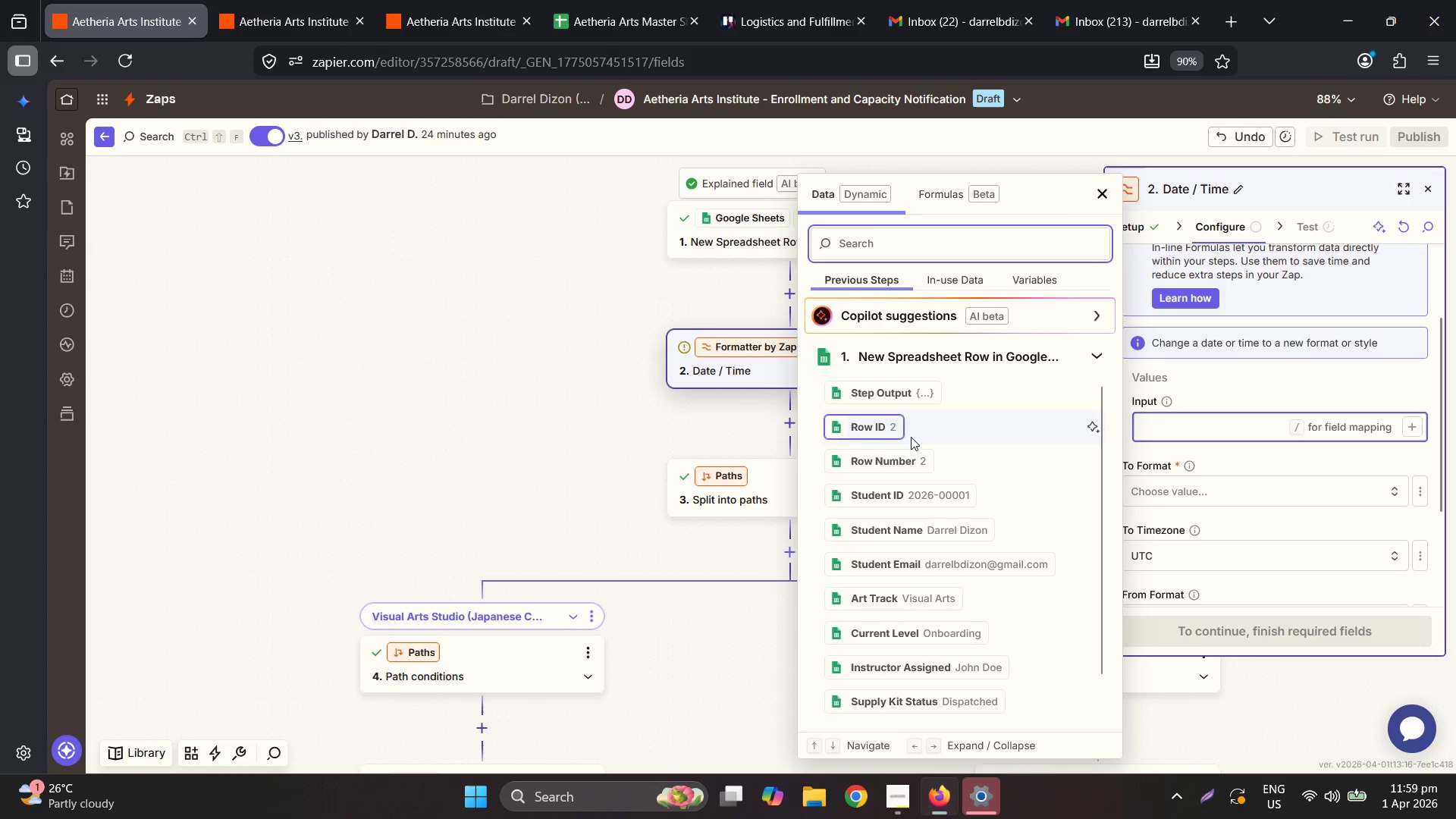 
scroll: coordinate [1003, 547], scroll_direction: down, amount: 4.0
 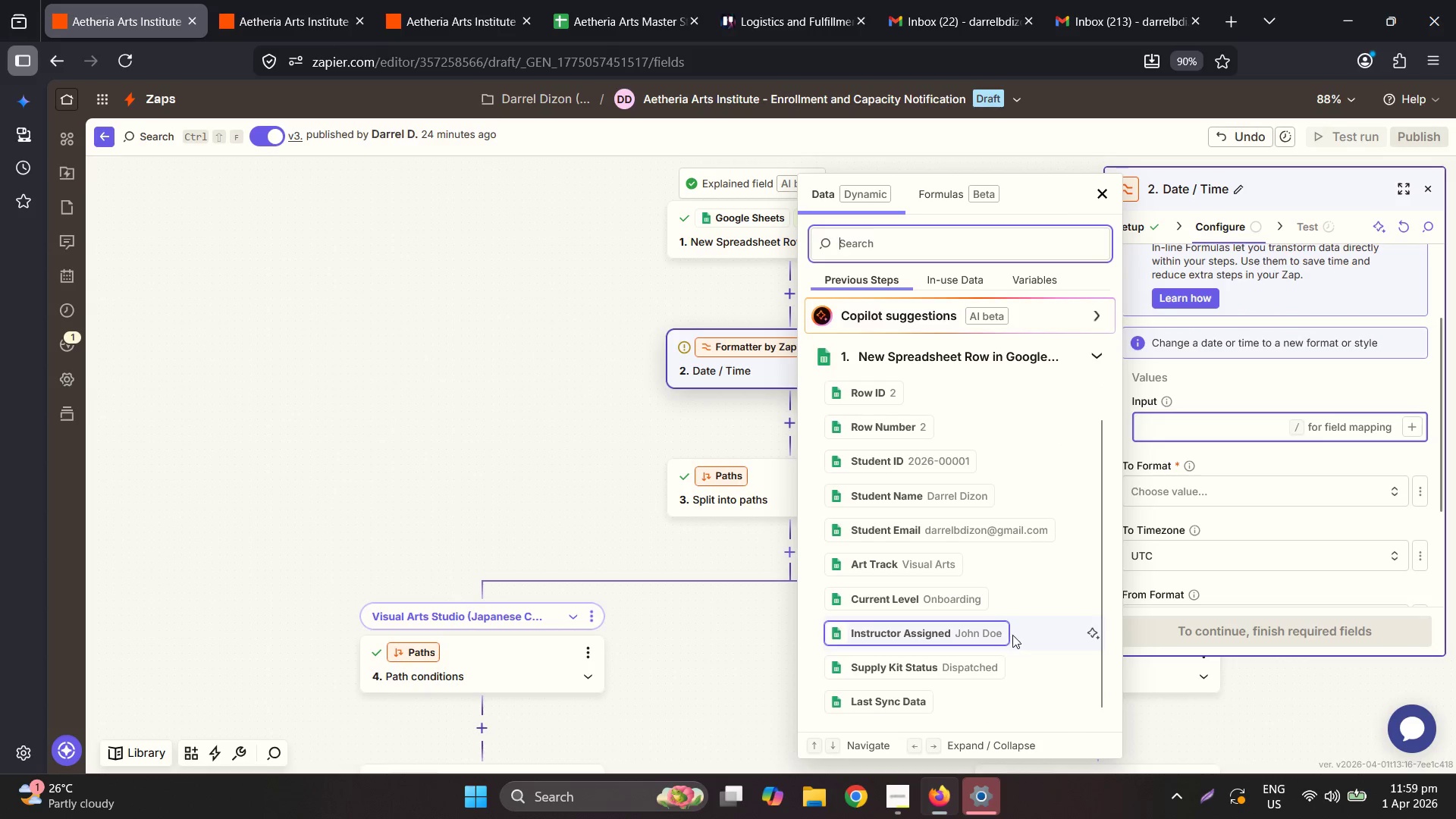 
scroll: coordinate [1010, 648], scroll_direction: up, amount: 5.0
 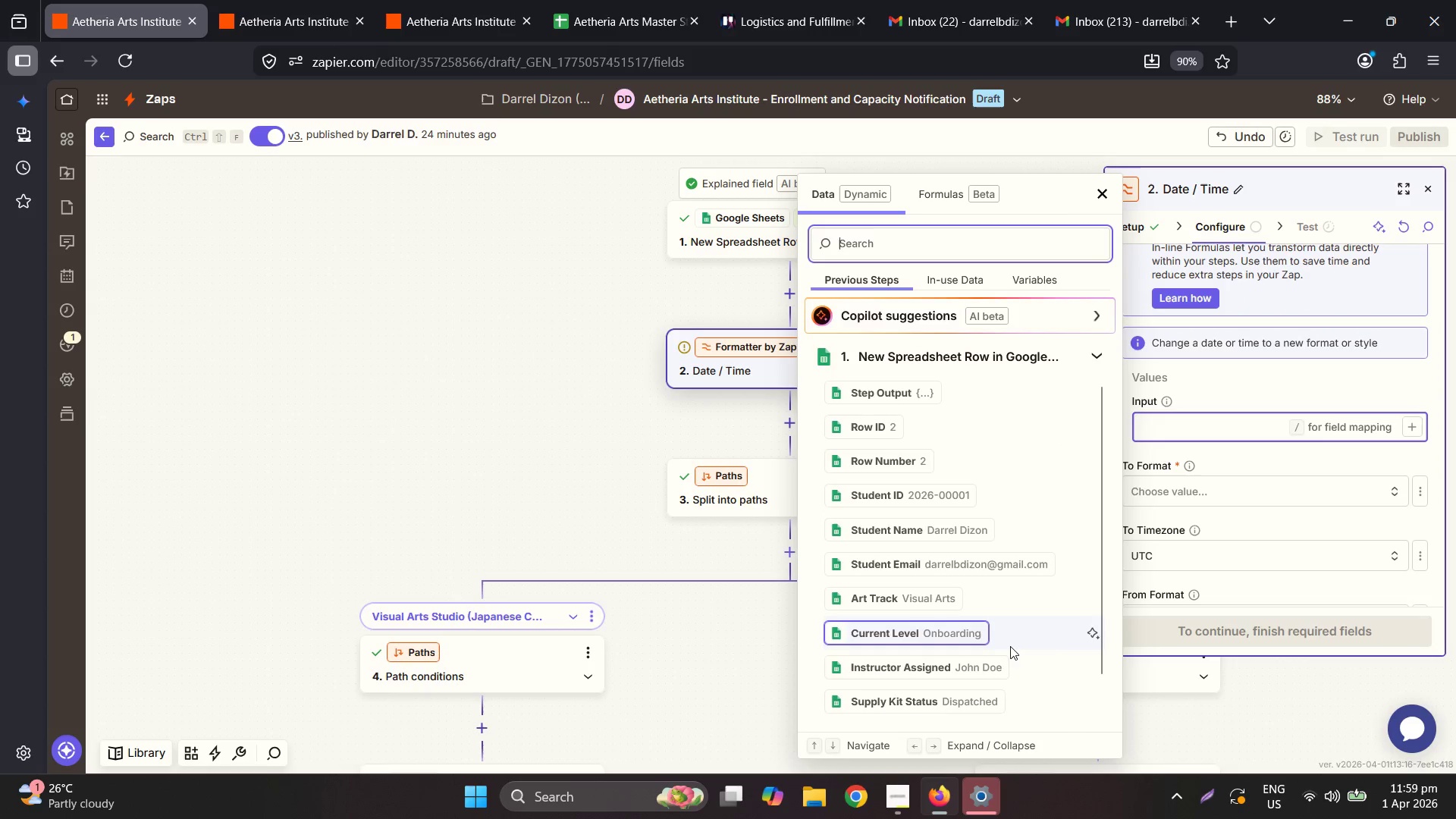 
scroll: coordinate [1010, 646], scroll_direction: down, amount: 3.0
 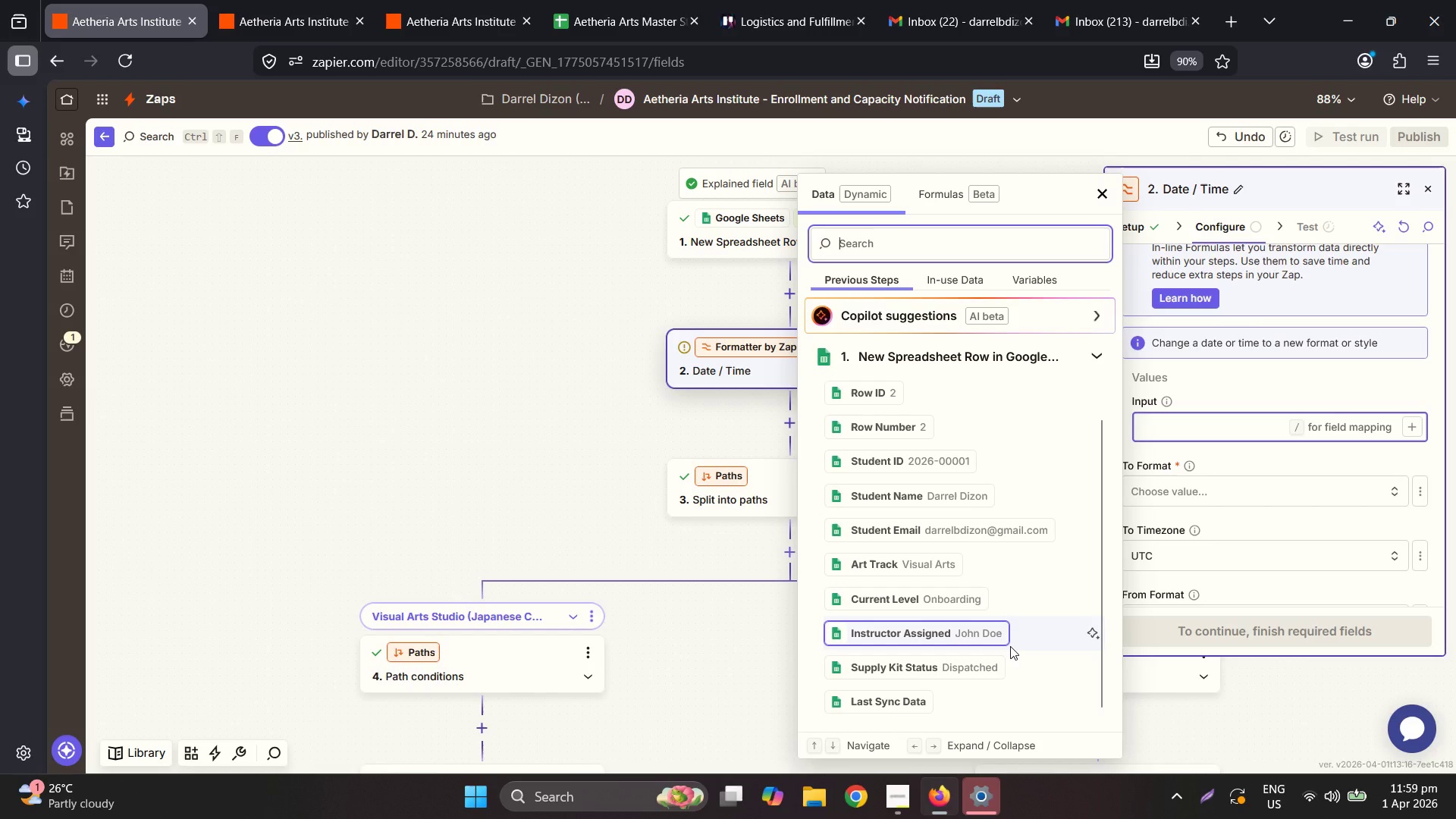 
left_click_drag(start_coordinate=[1102, 504], to_coordinate=[1077, 646])
 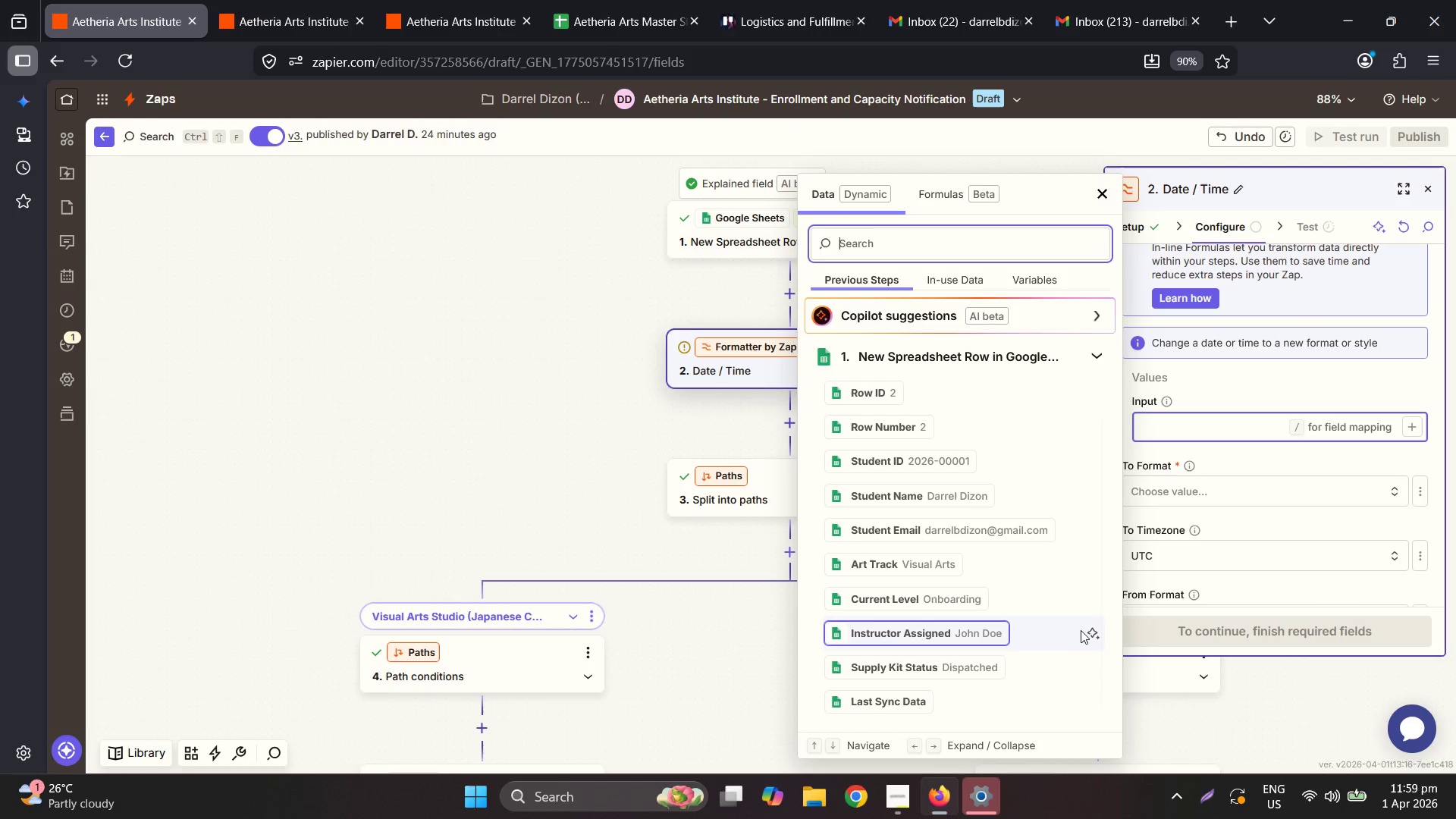 
wait(8.2)
 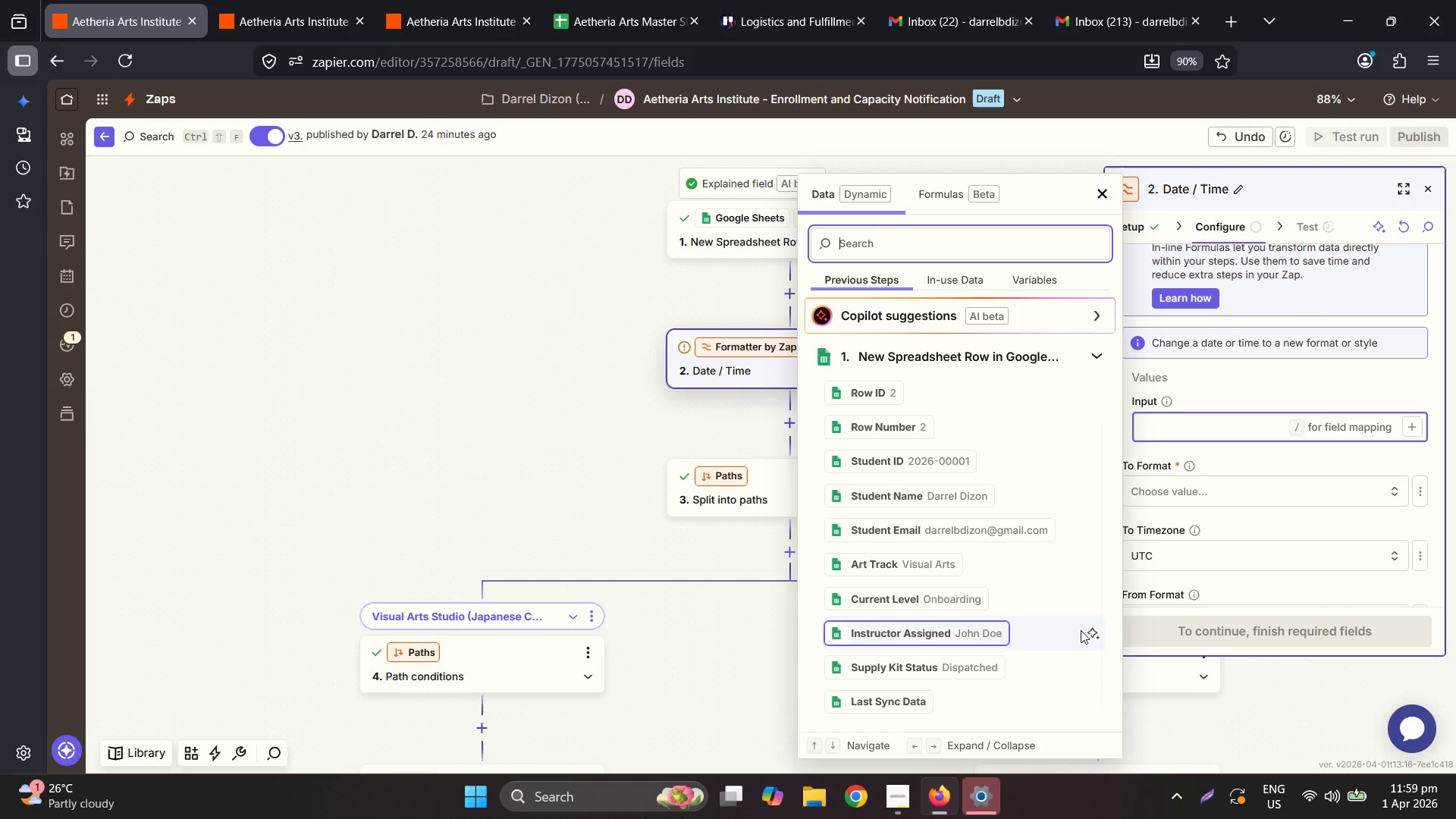 
left_click([899, 341])
 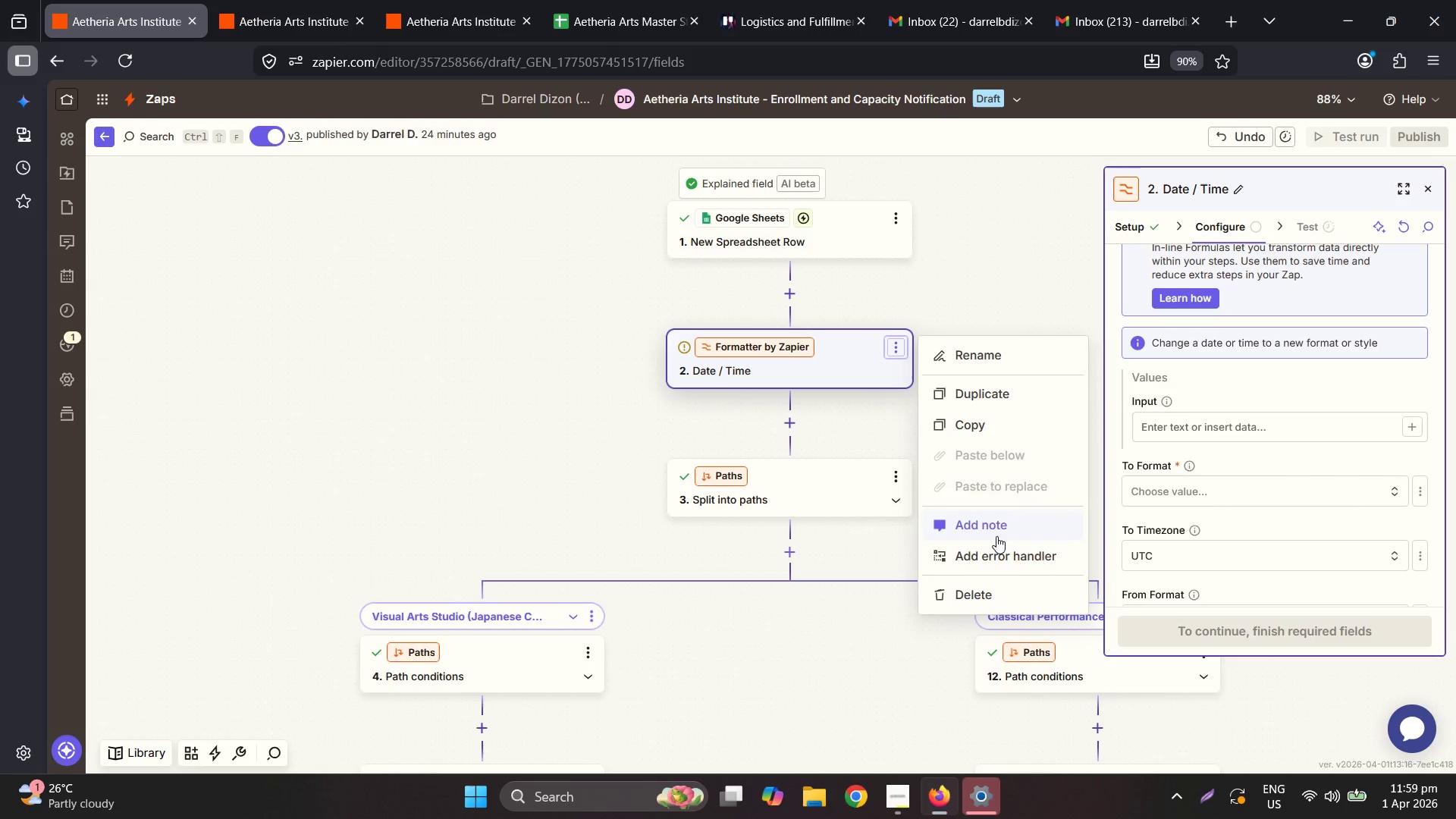 
mouse_move([986, 577])
 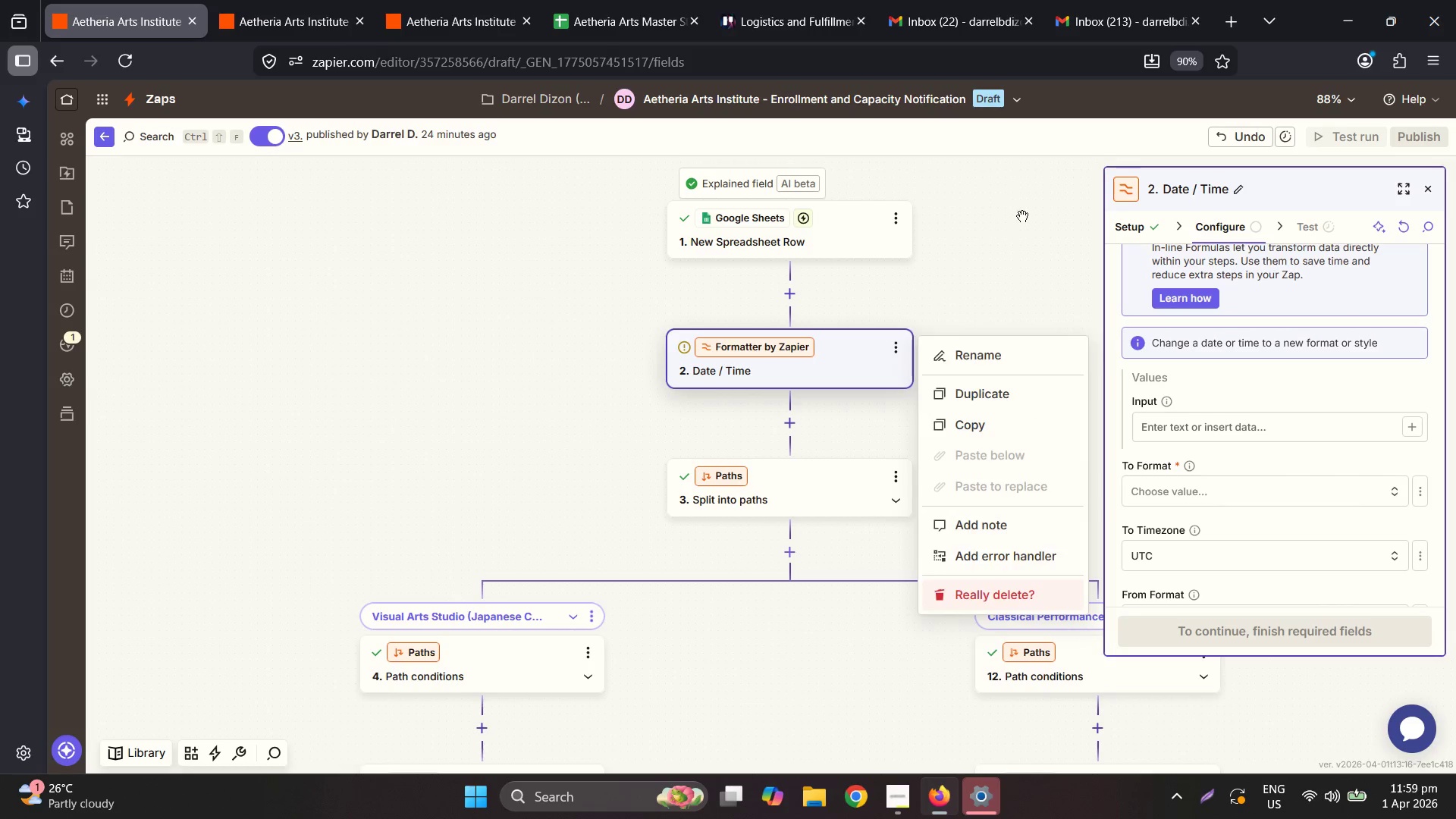 
left_click([1022, 216])
 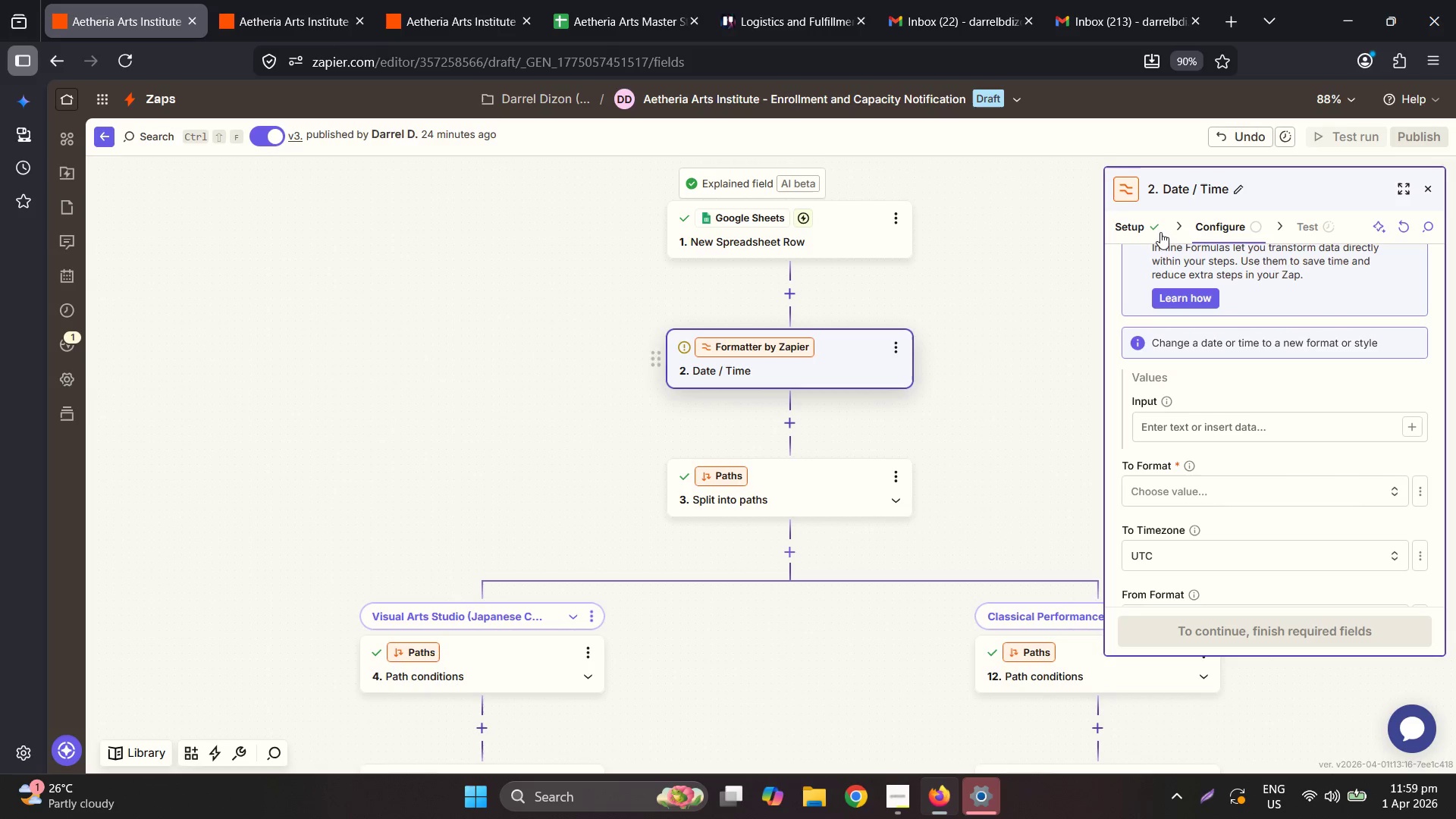 
left_click([1144, 227])
 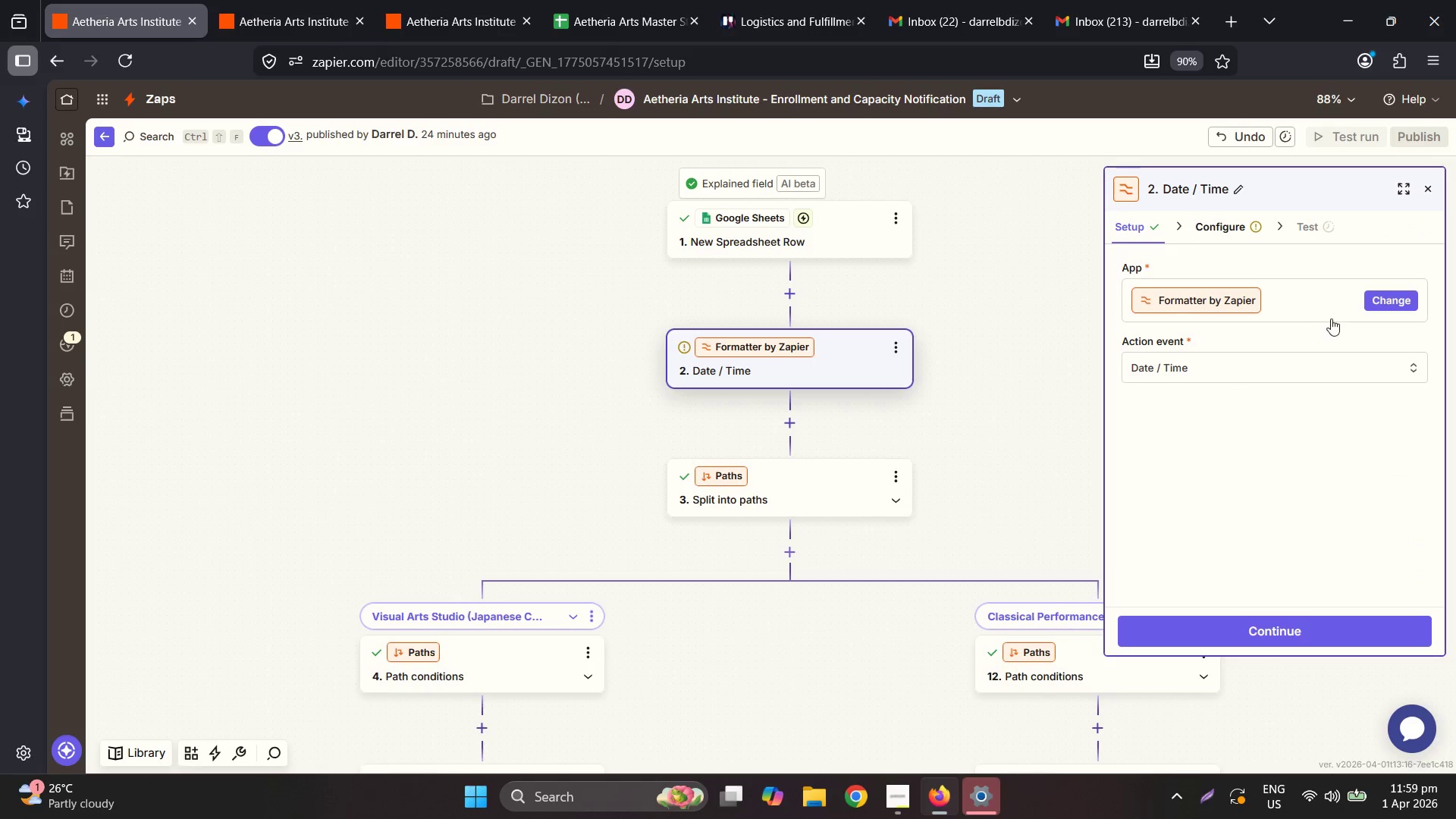 
left_click([1404, 303])
 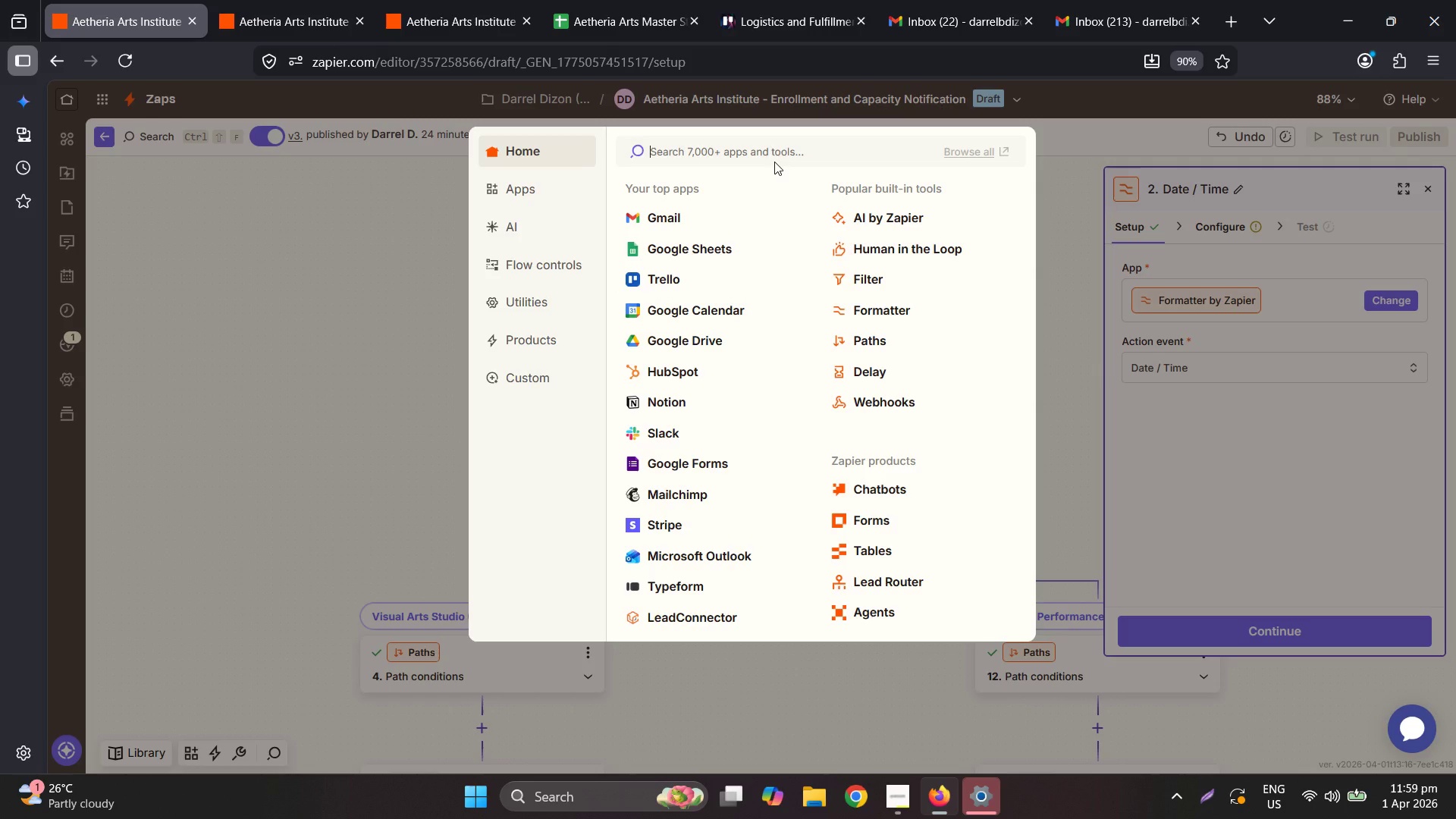 
wait(9.77)
 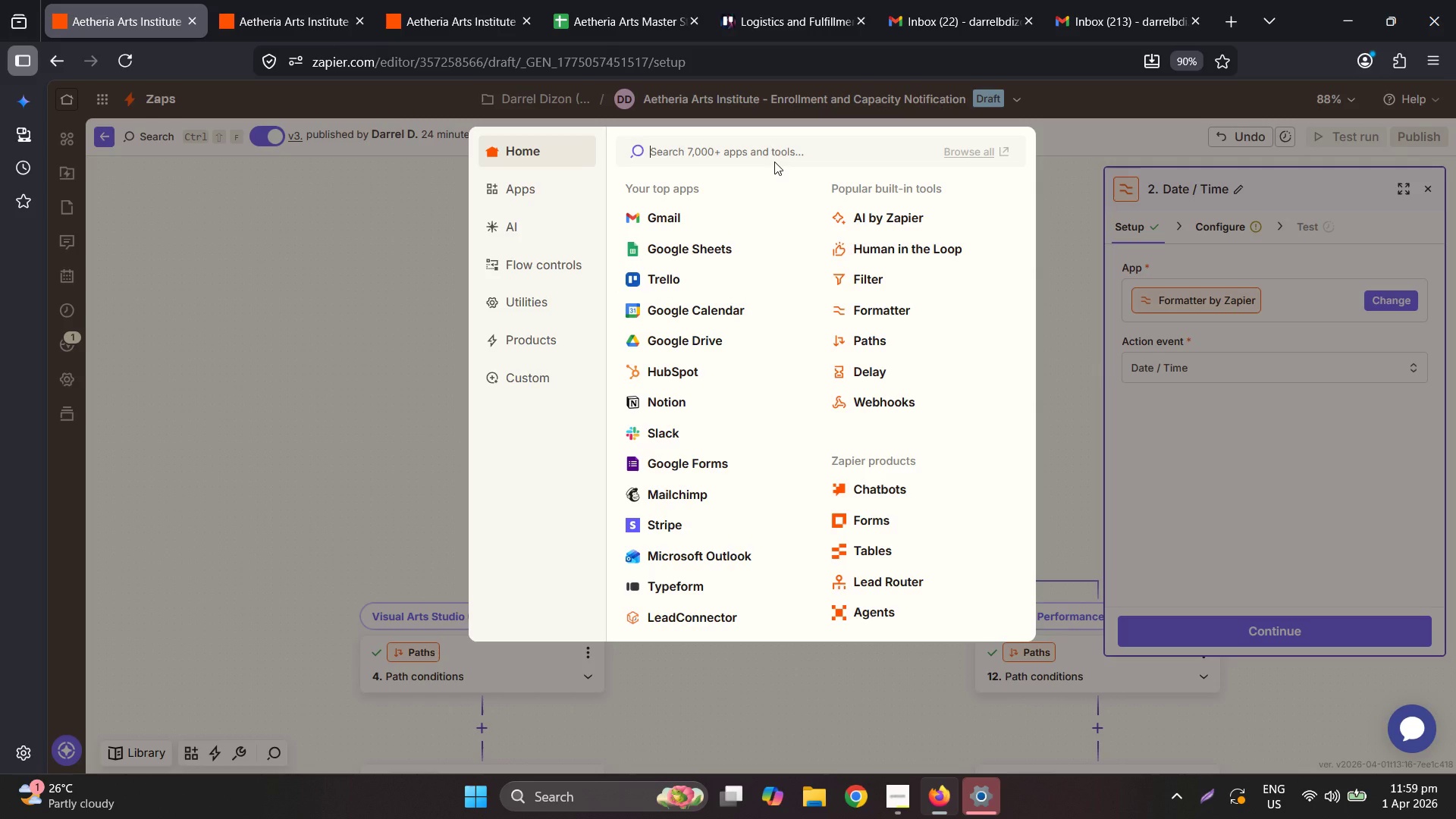 
left_click([447, 427])
 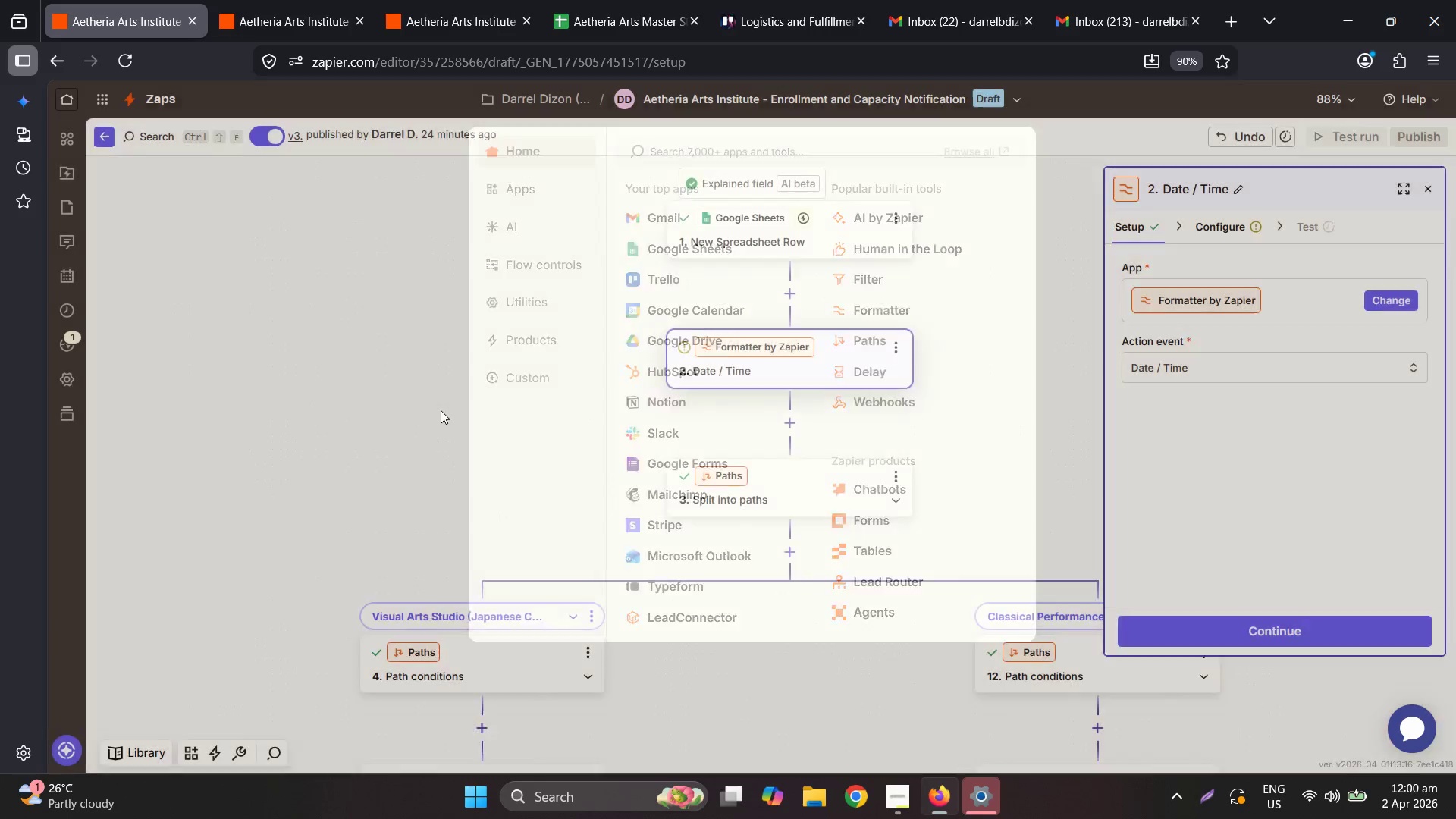 
scroll: coordinate [517, 371], scroll_direction: down, amount: 21.0
 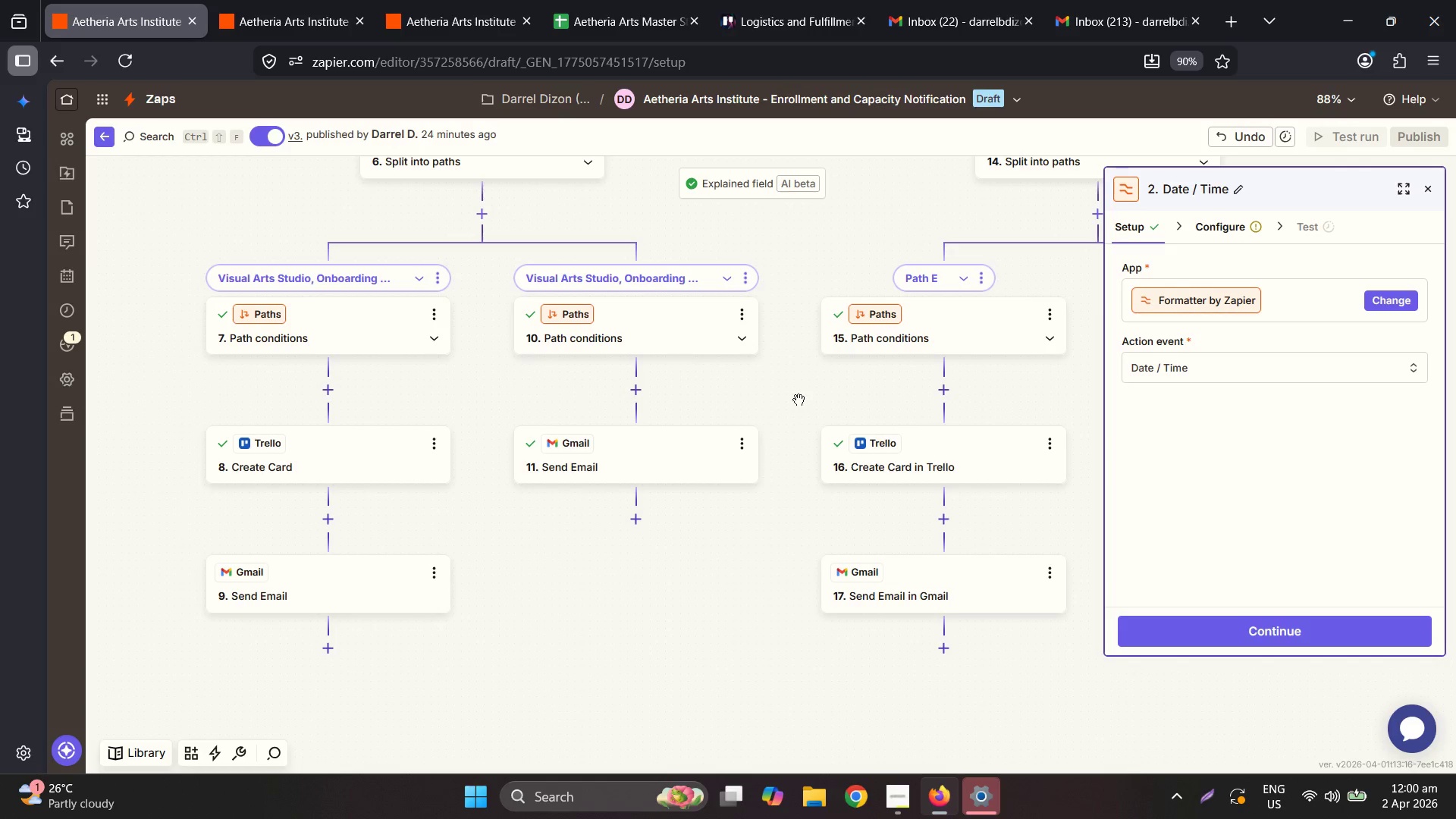 
scroll: coordinate [894, 417], scroll_direction: up, amount: 14.0
 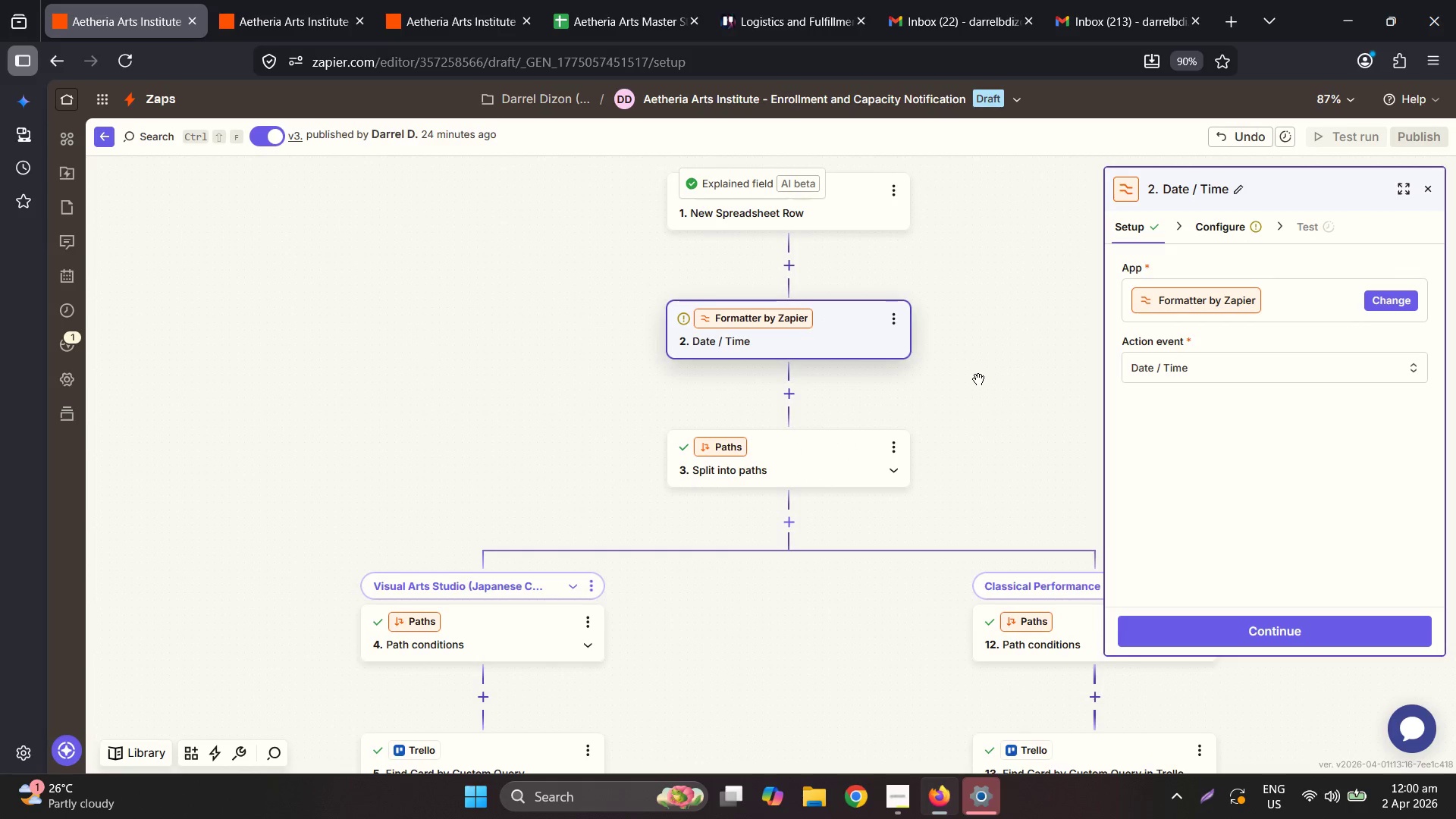 
scroll: coordinate [951, 405], scroll_direction: down, amount: 13.0
 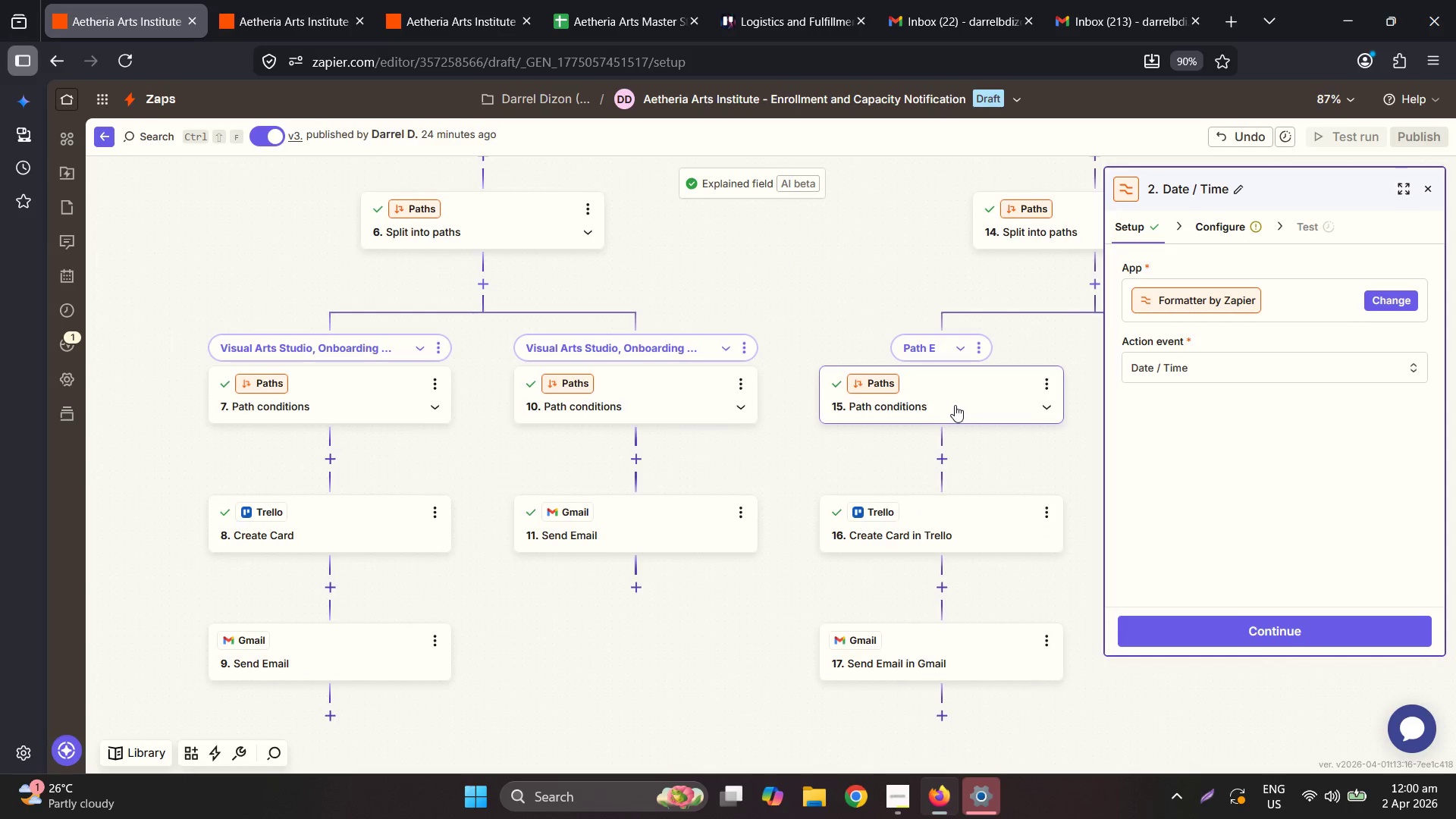 
scroll: coordinate [953, 404], scroll_direction: up, amount: 3.0
 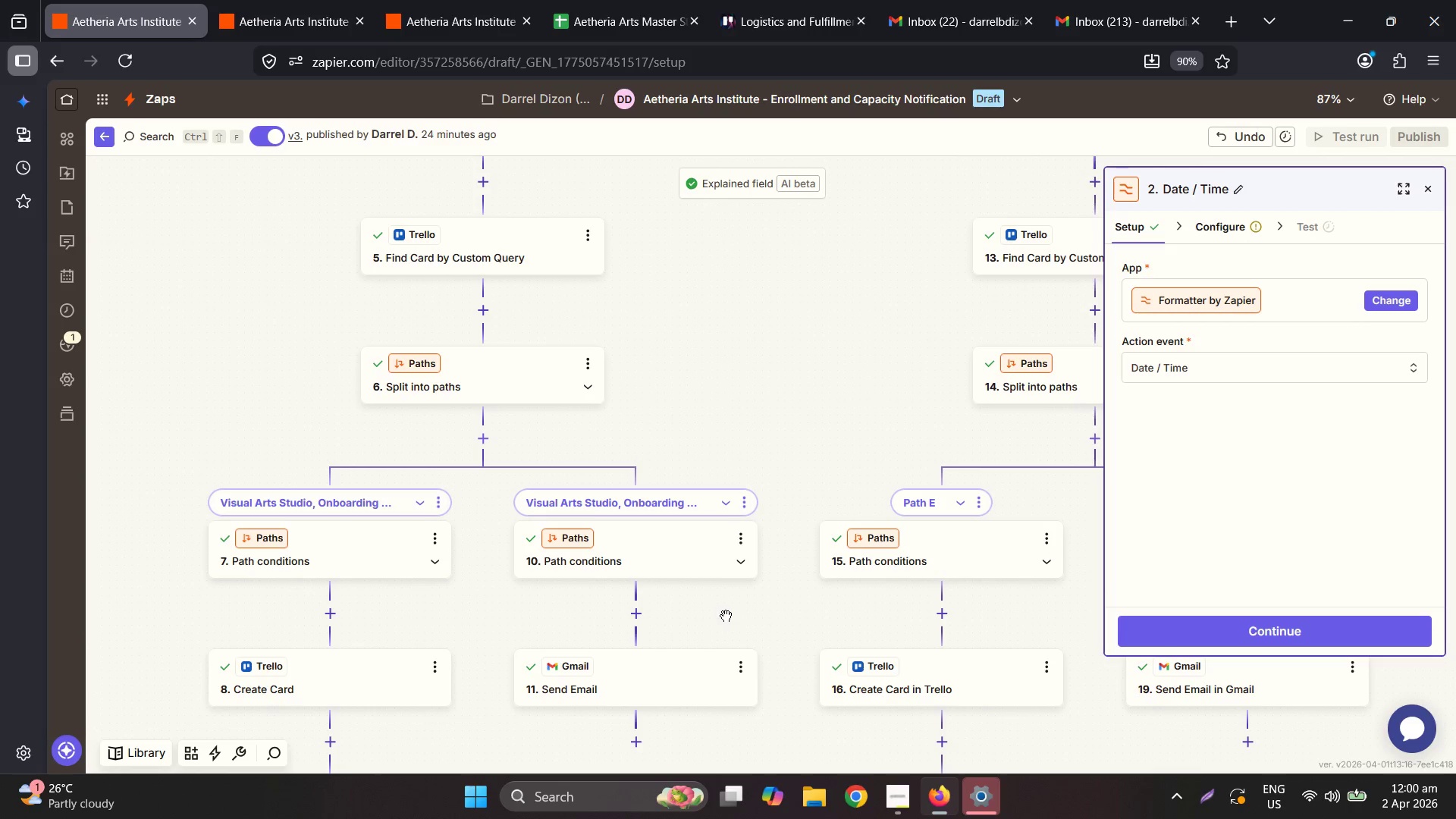 
wait(5.64)
 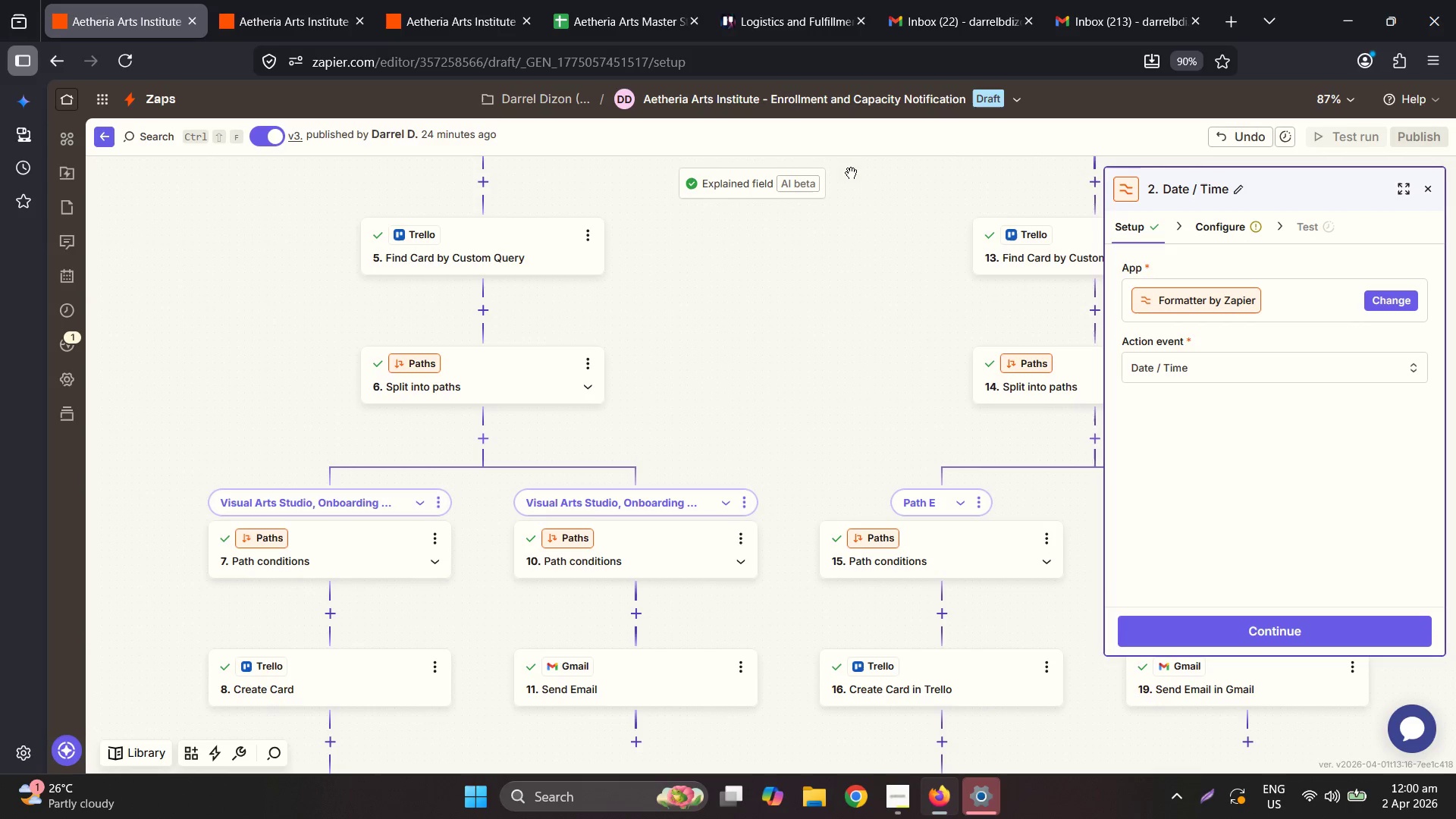 
scroll: coordinate [607, 644], scroll_direction: down, amount: 4.0
 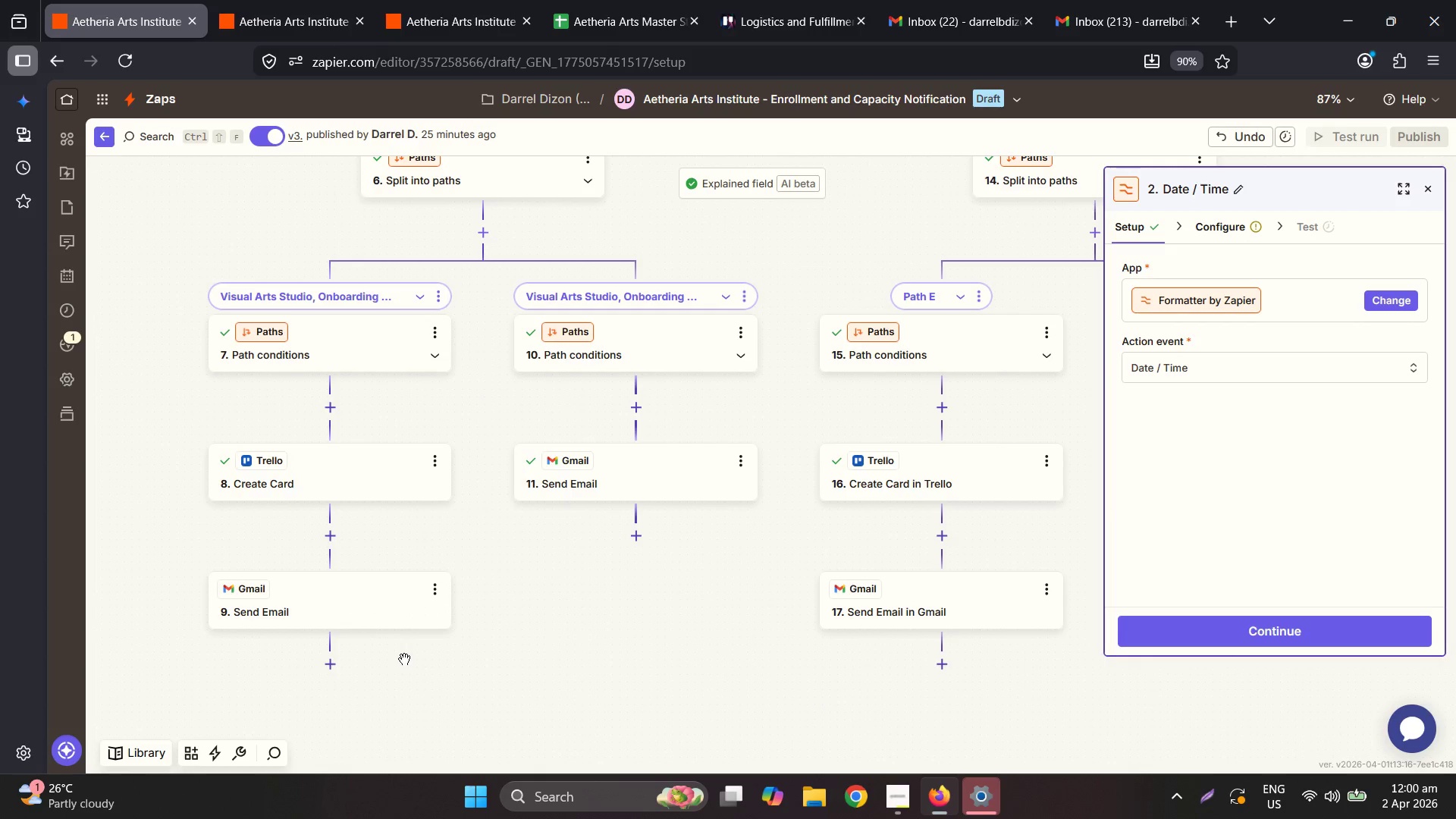 
scroll: coordinate [642, 569], scroll_direction: up, amount: 3.0
 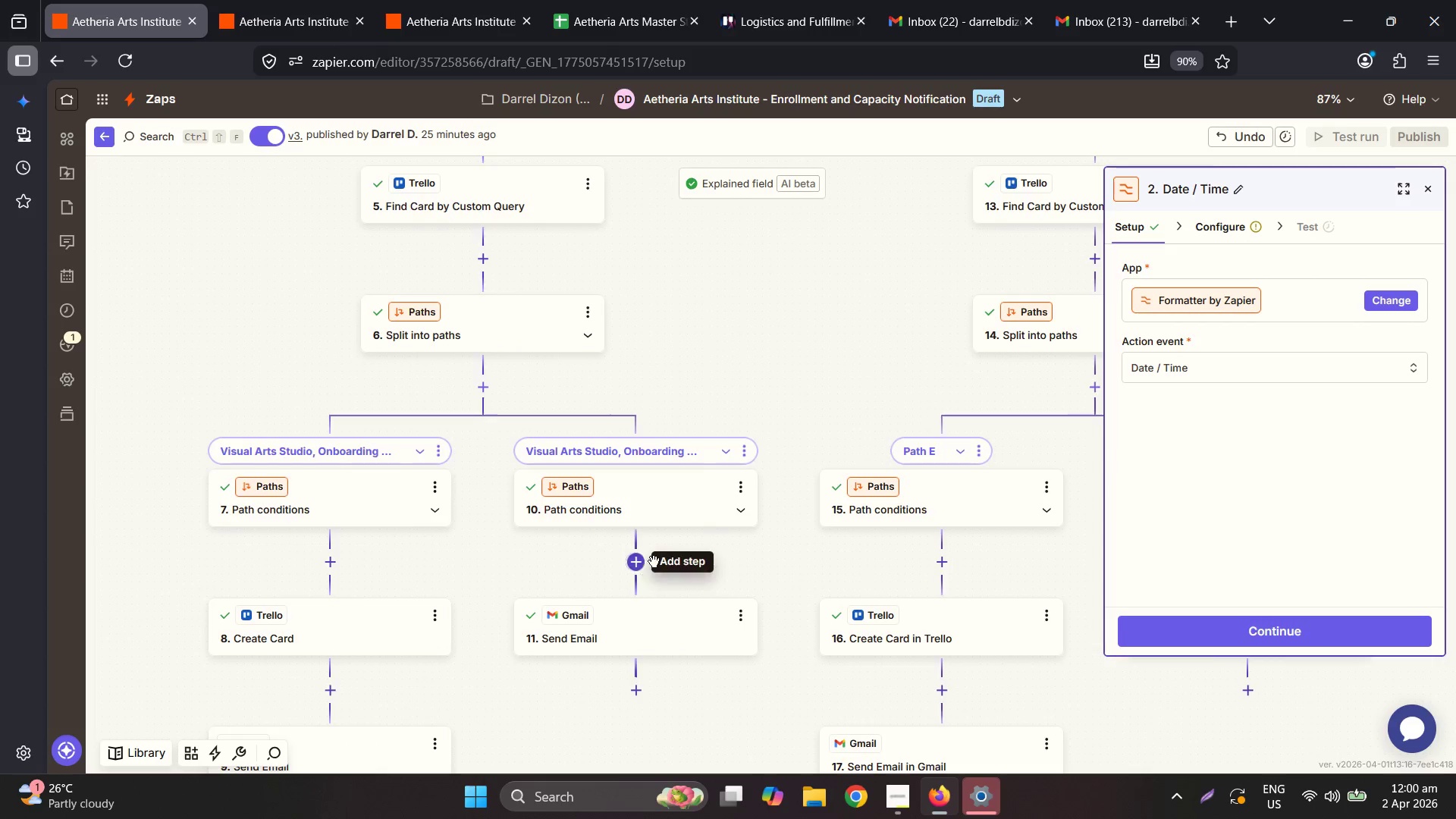 
scroll: coordinate [655, 560], scroll_direction: down, amount: 3.0
 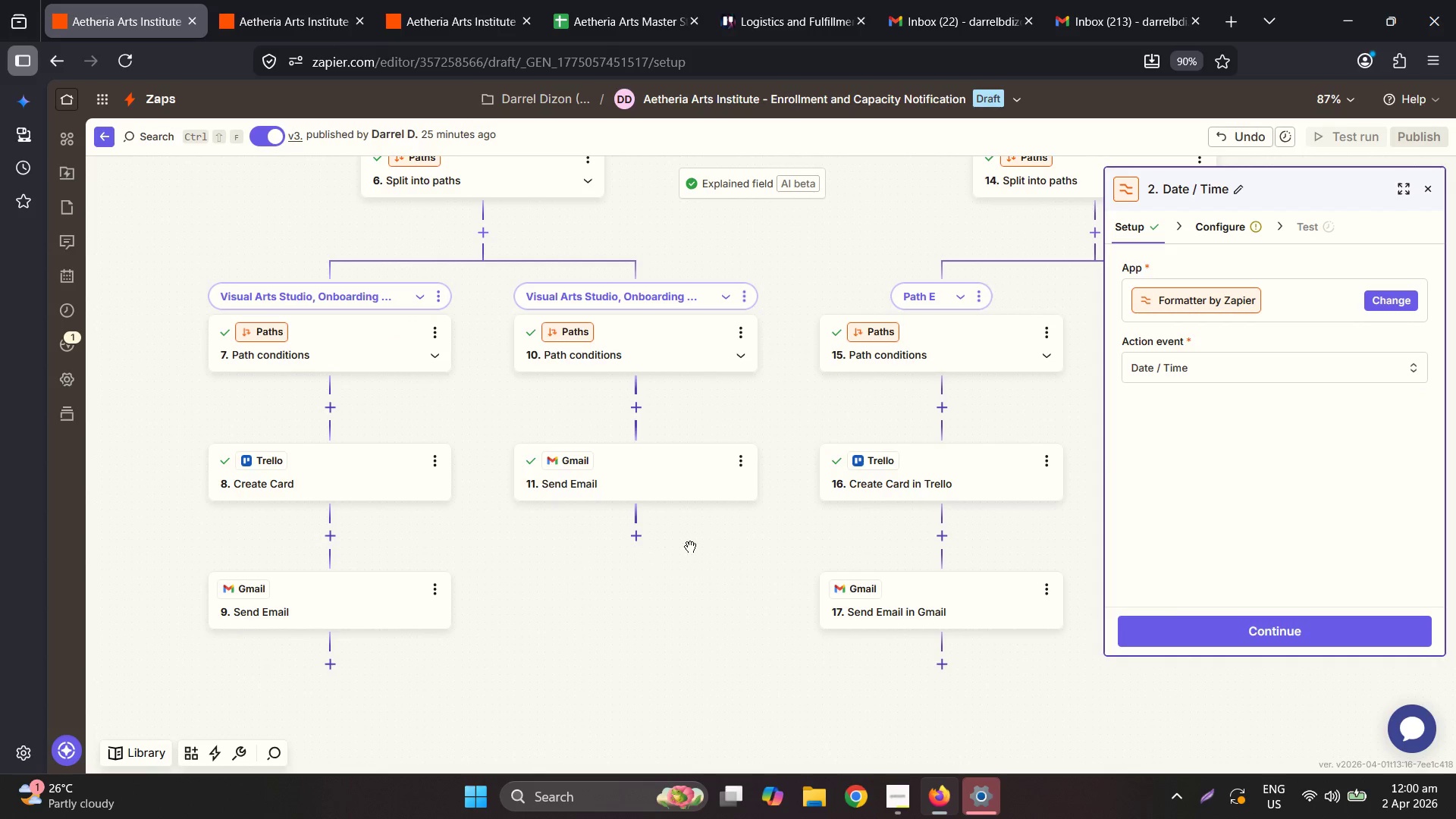 
left_click([885, 491])
 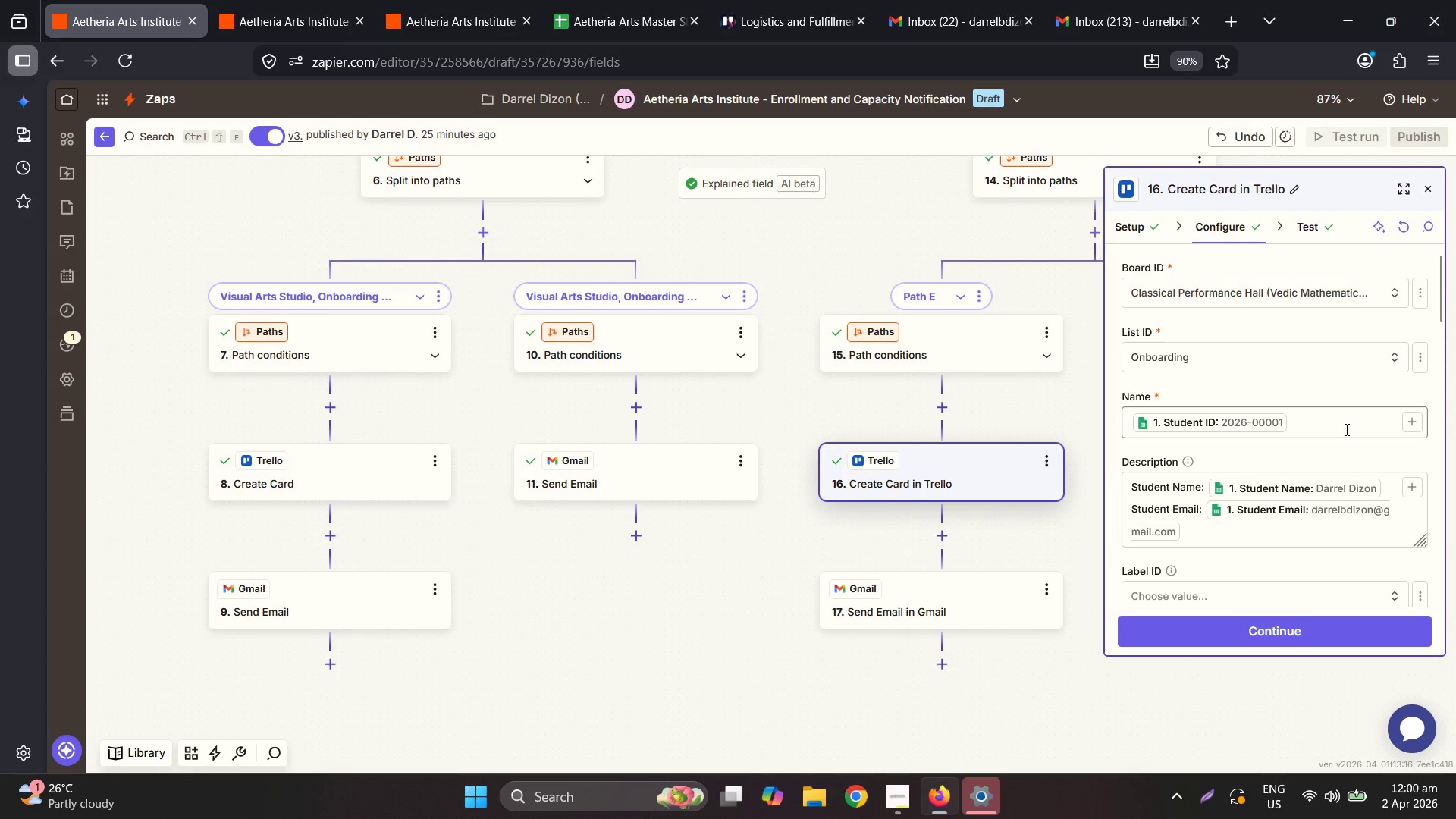 
scroll: coordinate [1348, 429], scroll_direction: down, amount: 2.0
 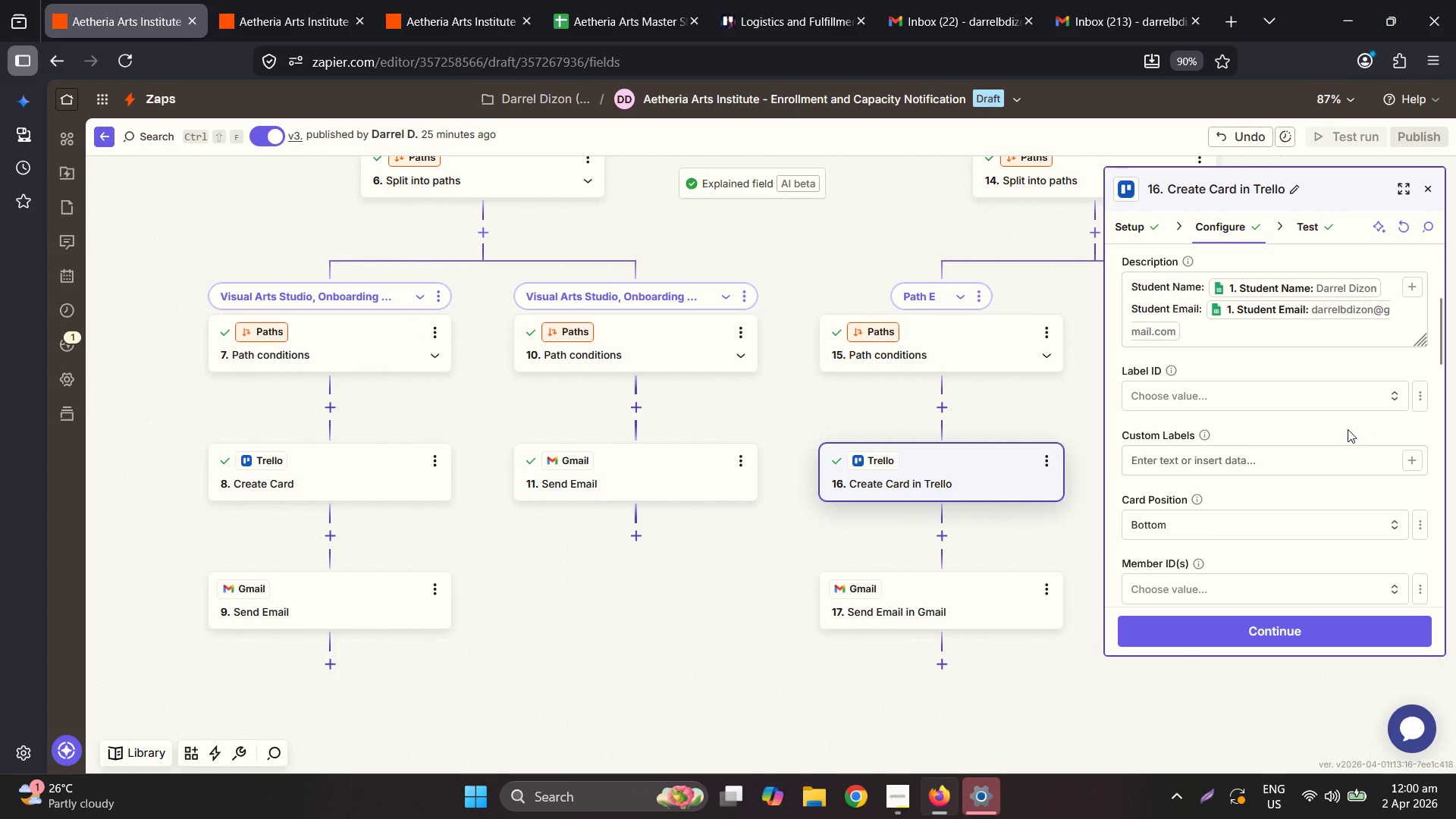 
scroll: coordinate [1348, 429], scroll_direction: up, amount: 4.0
 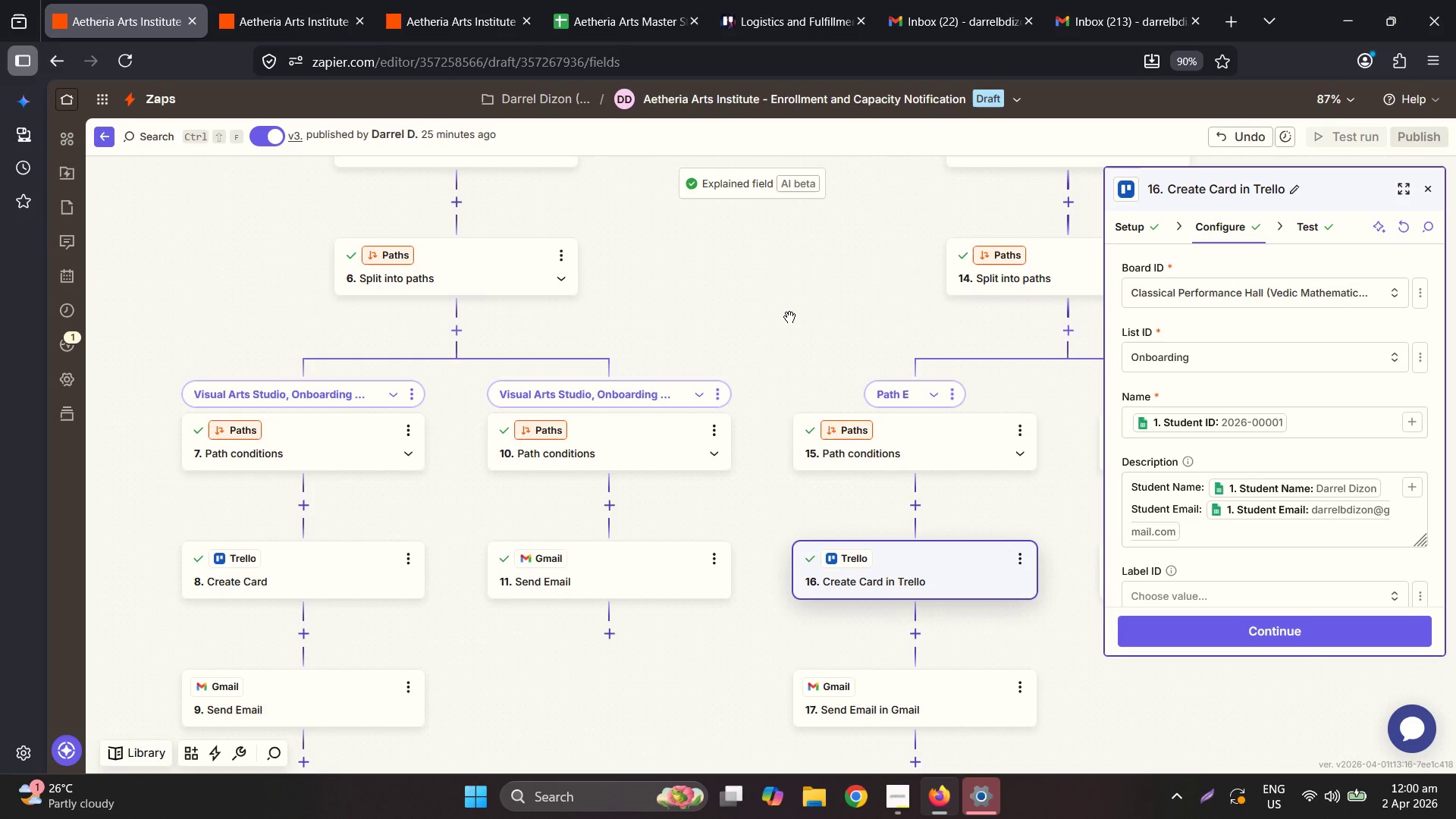 
wait(20.31)
 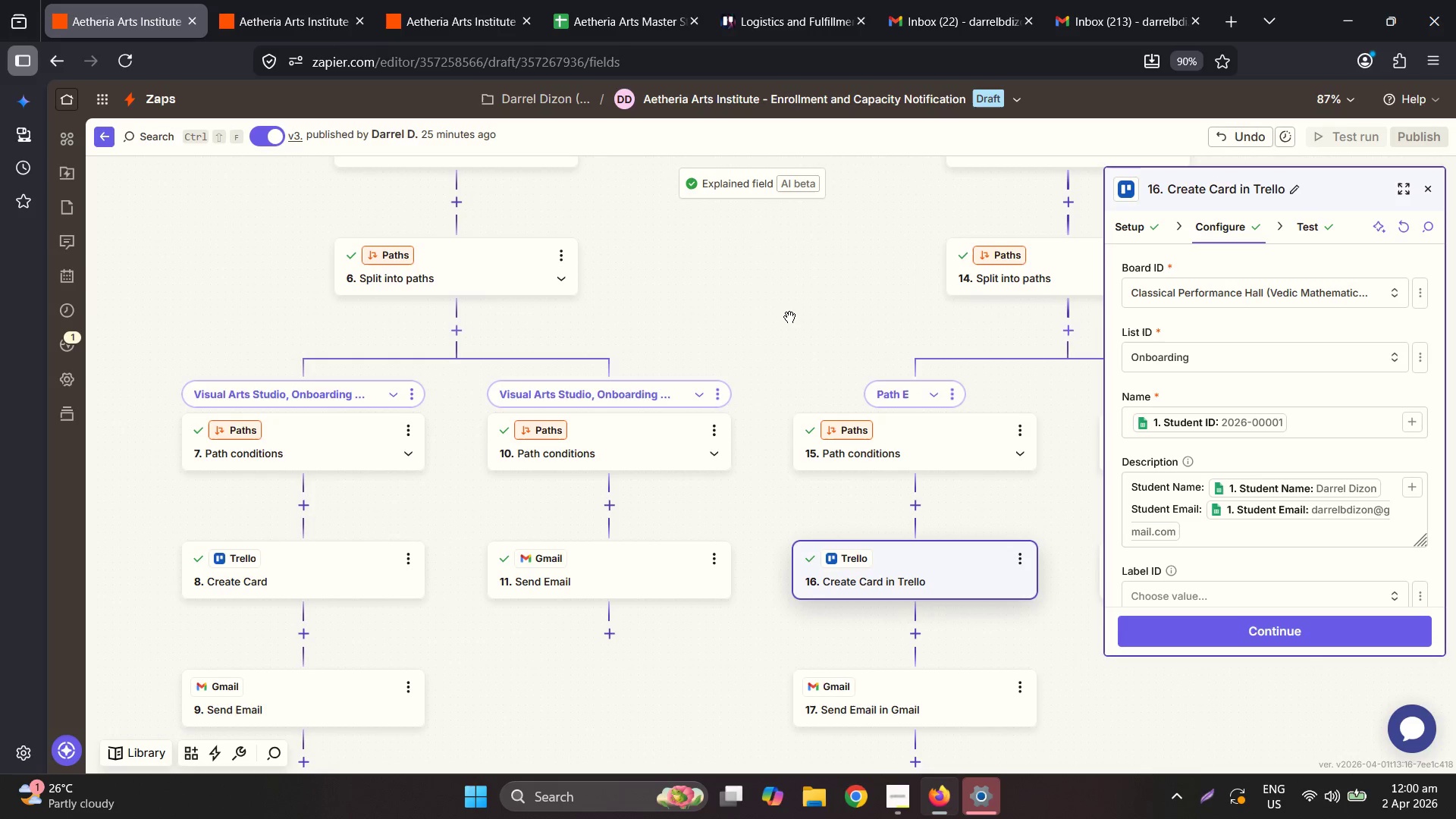 
left_click([1035, 320])
 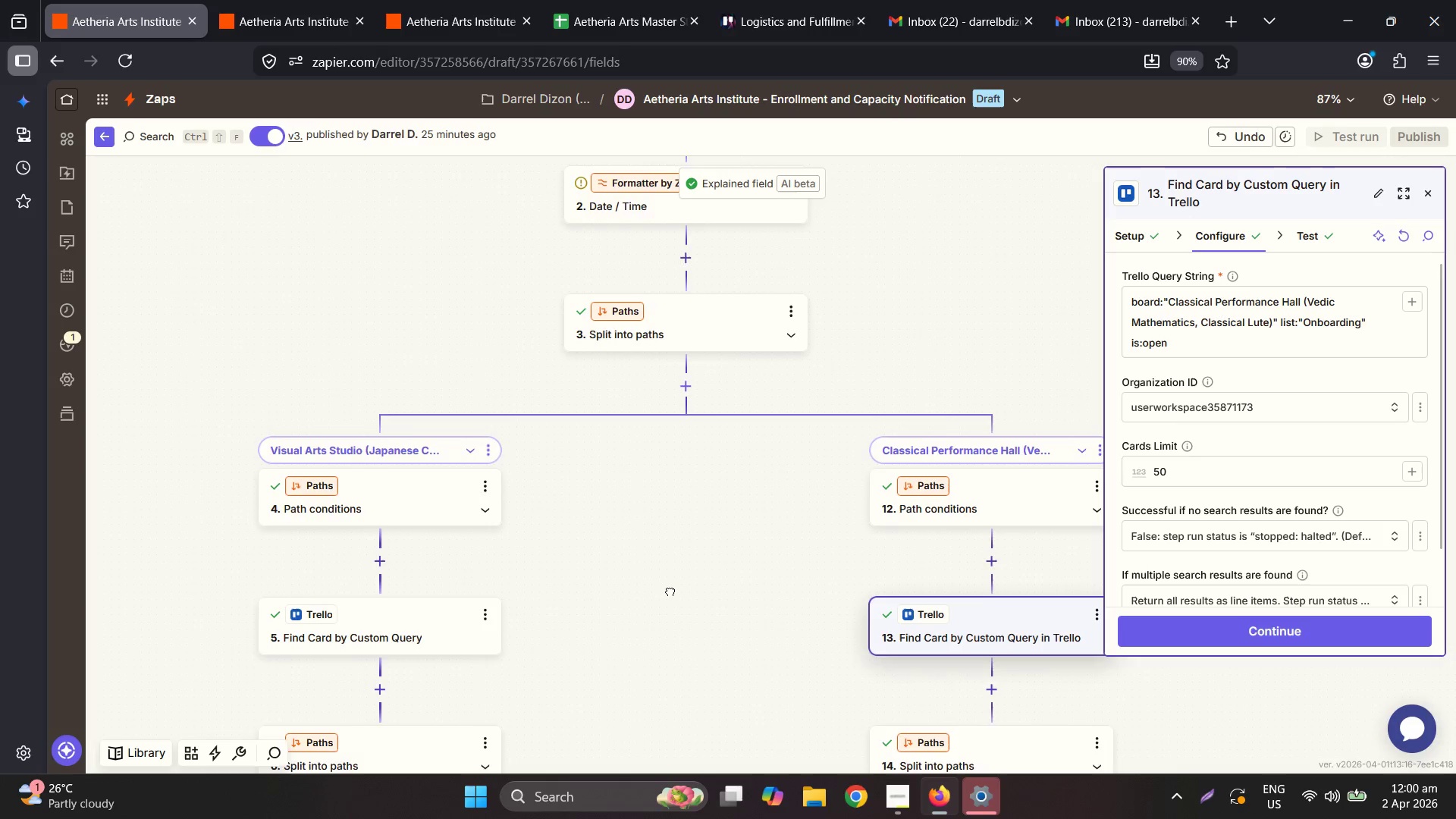 
mouse_move([705, 403])
 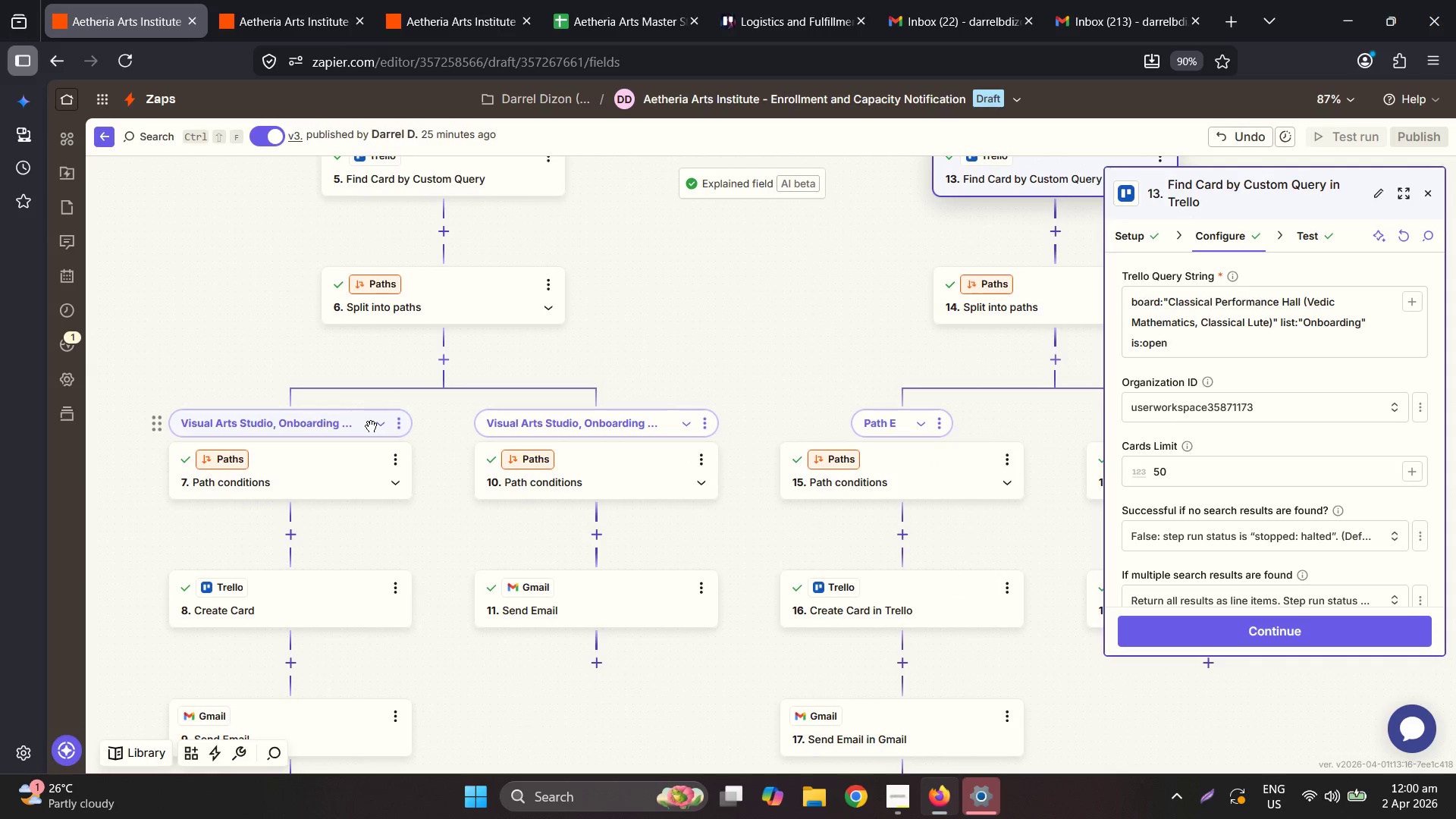 
scroll: coordinate [866, 383], scroll_direction: down, amount: 3.0
 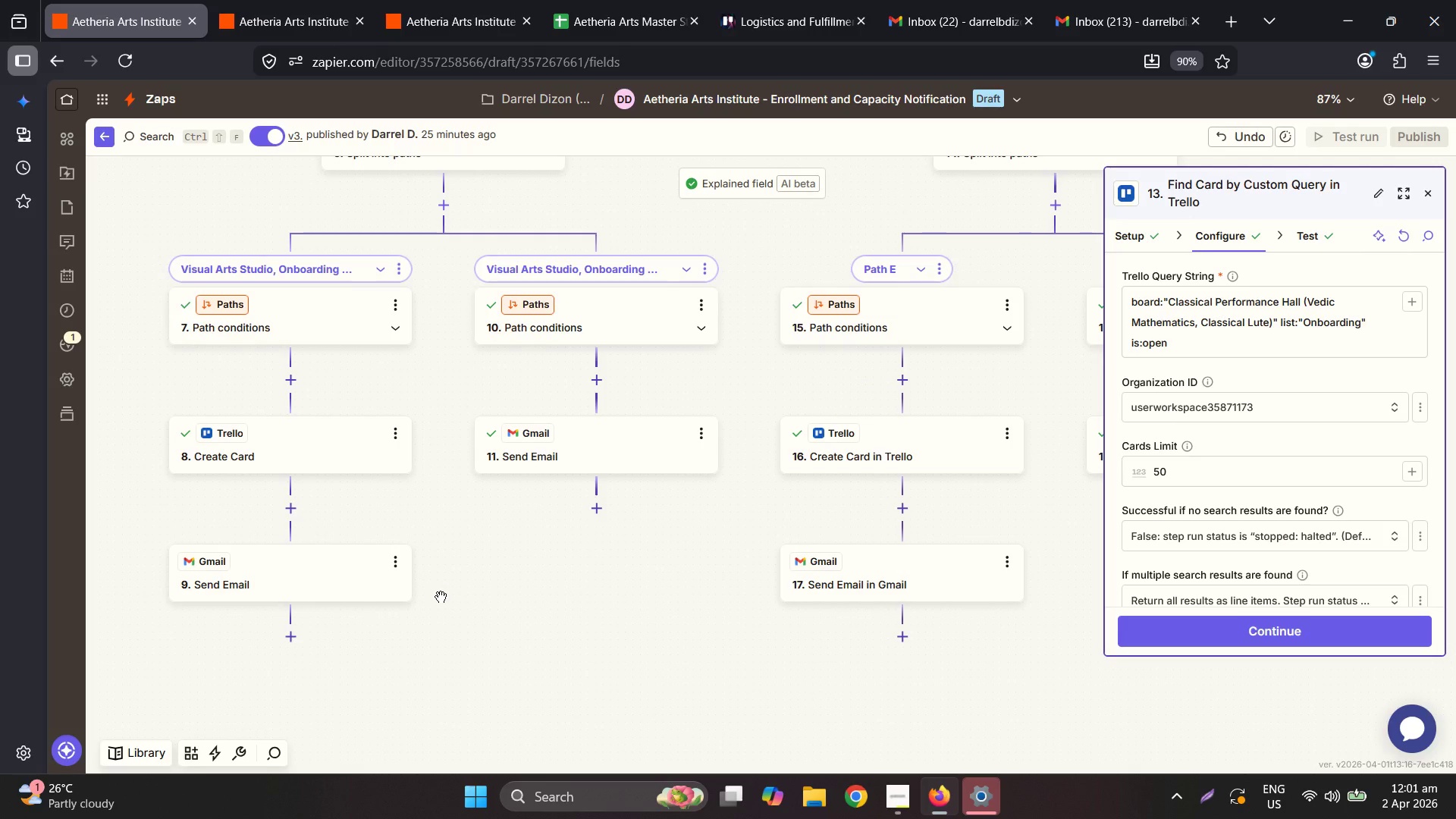 
wait(14.13)
 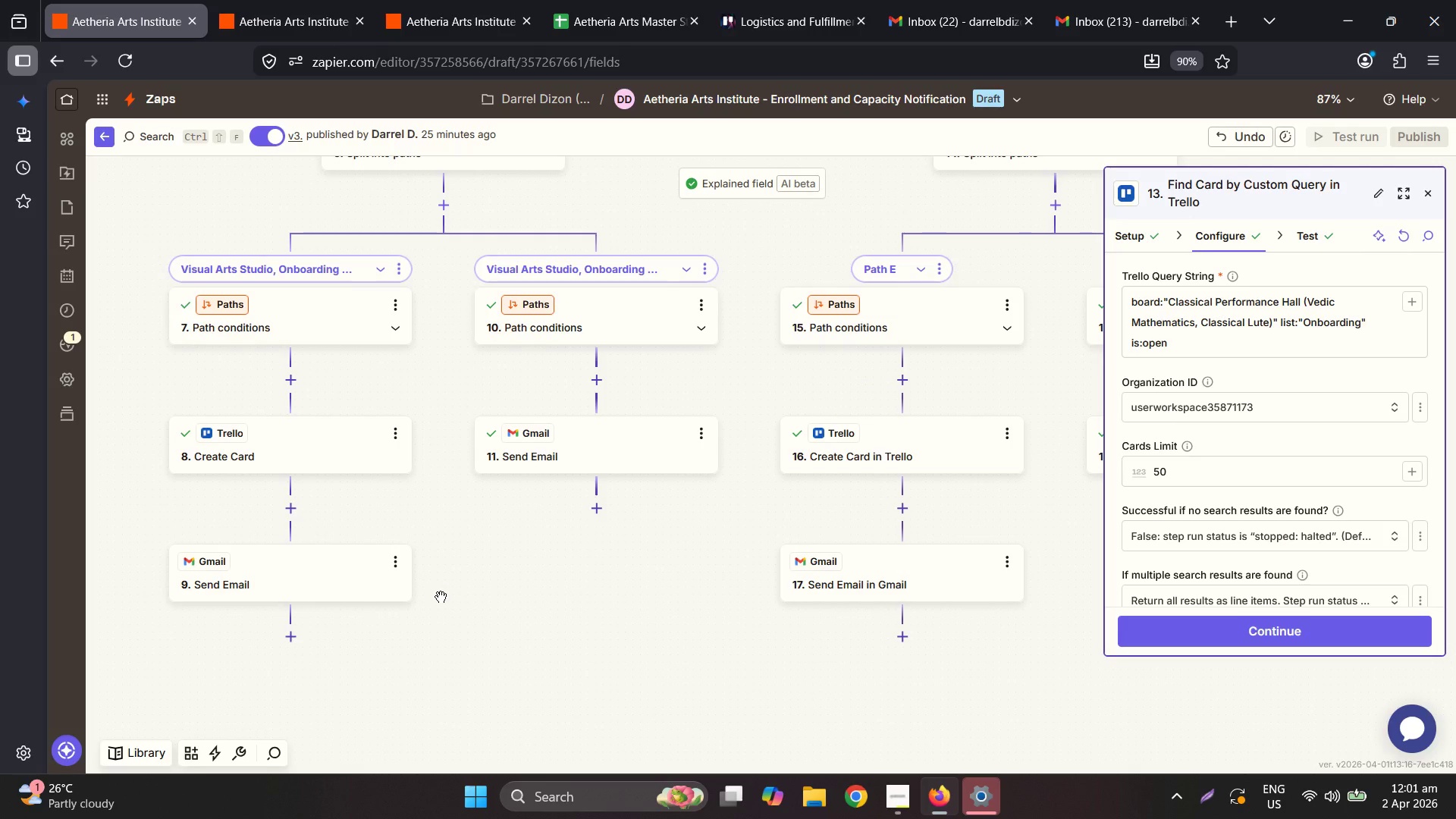 
scroll: coordinate [852, 551], scroll_direction: up, amount: 17.0
 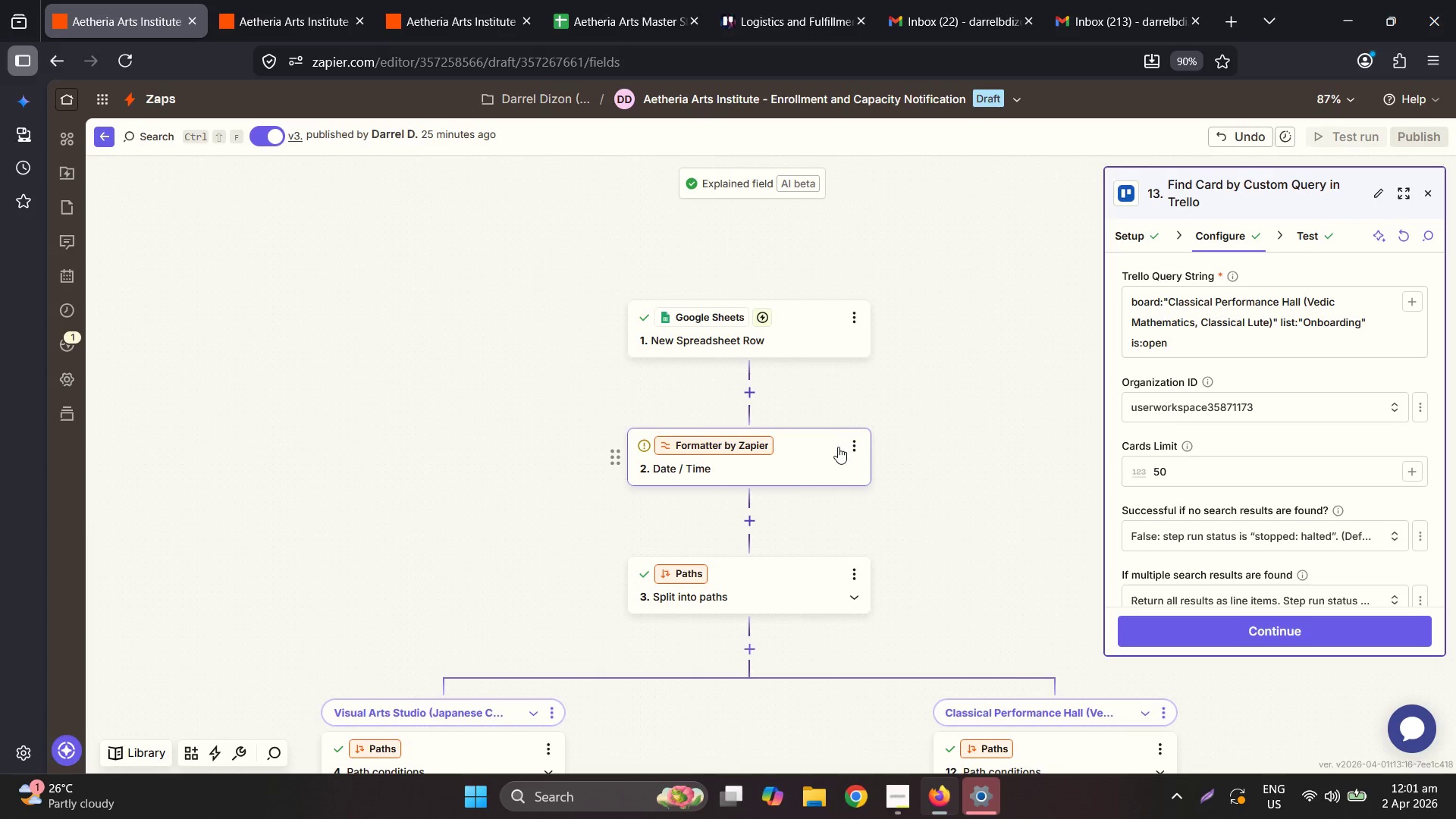 
double_click([859, 447])
 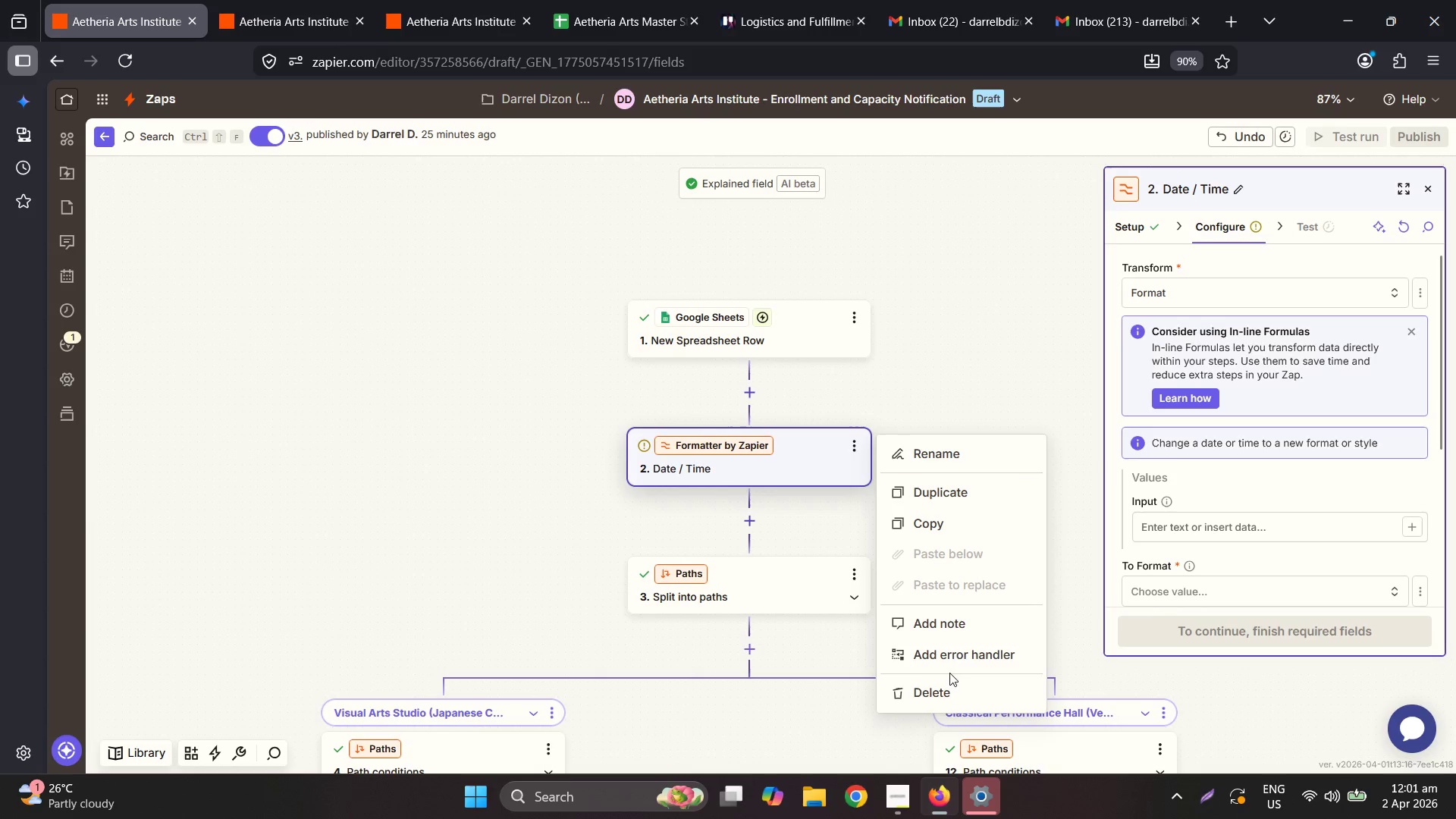 
double_click([946, 686])
 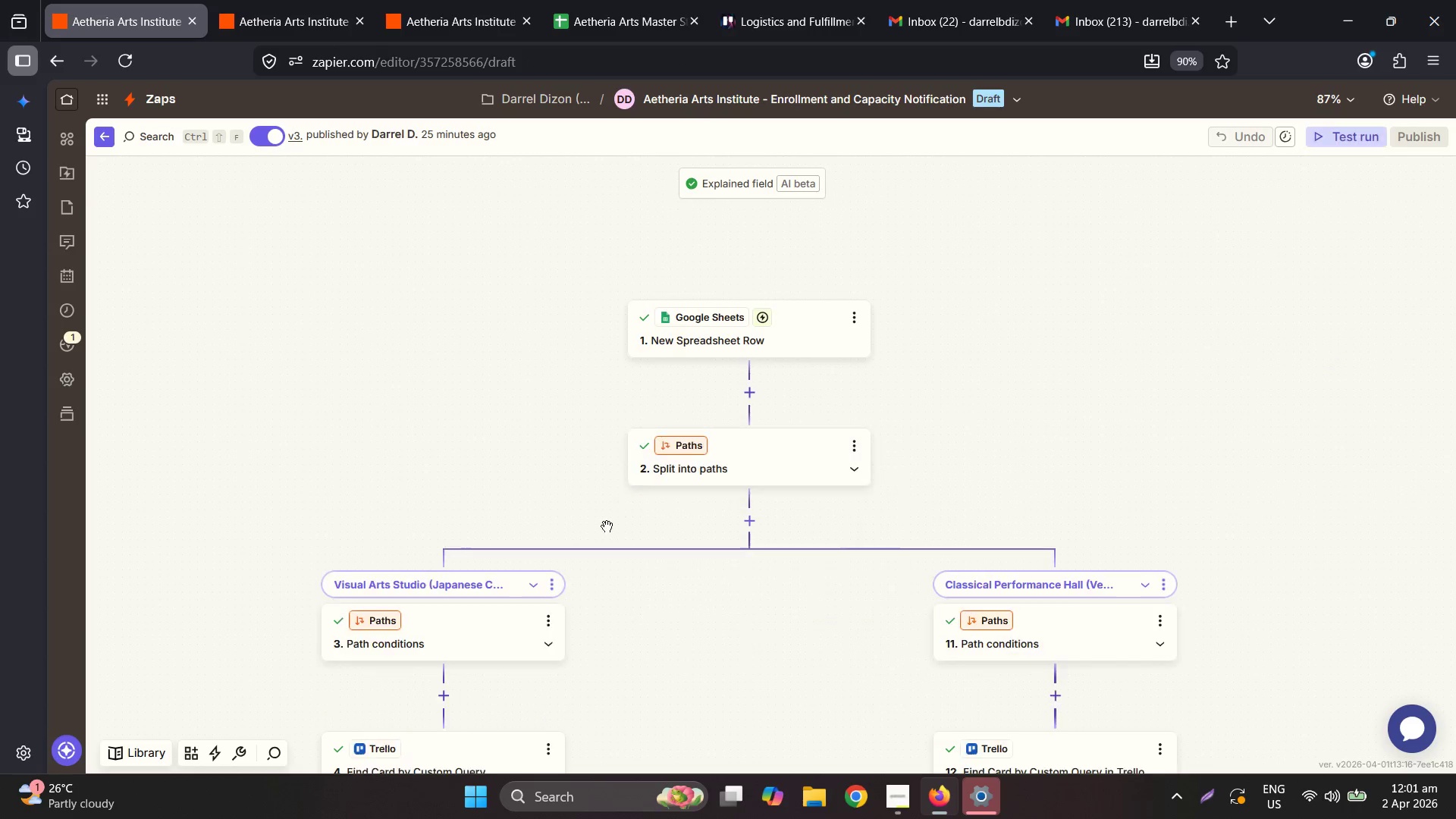 
scroll: coordinate [617, 511], scroll_direction: down, amount: 17.0
 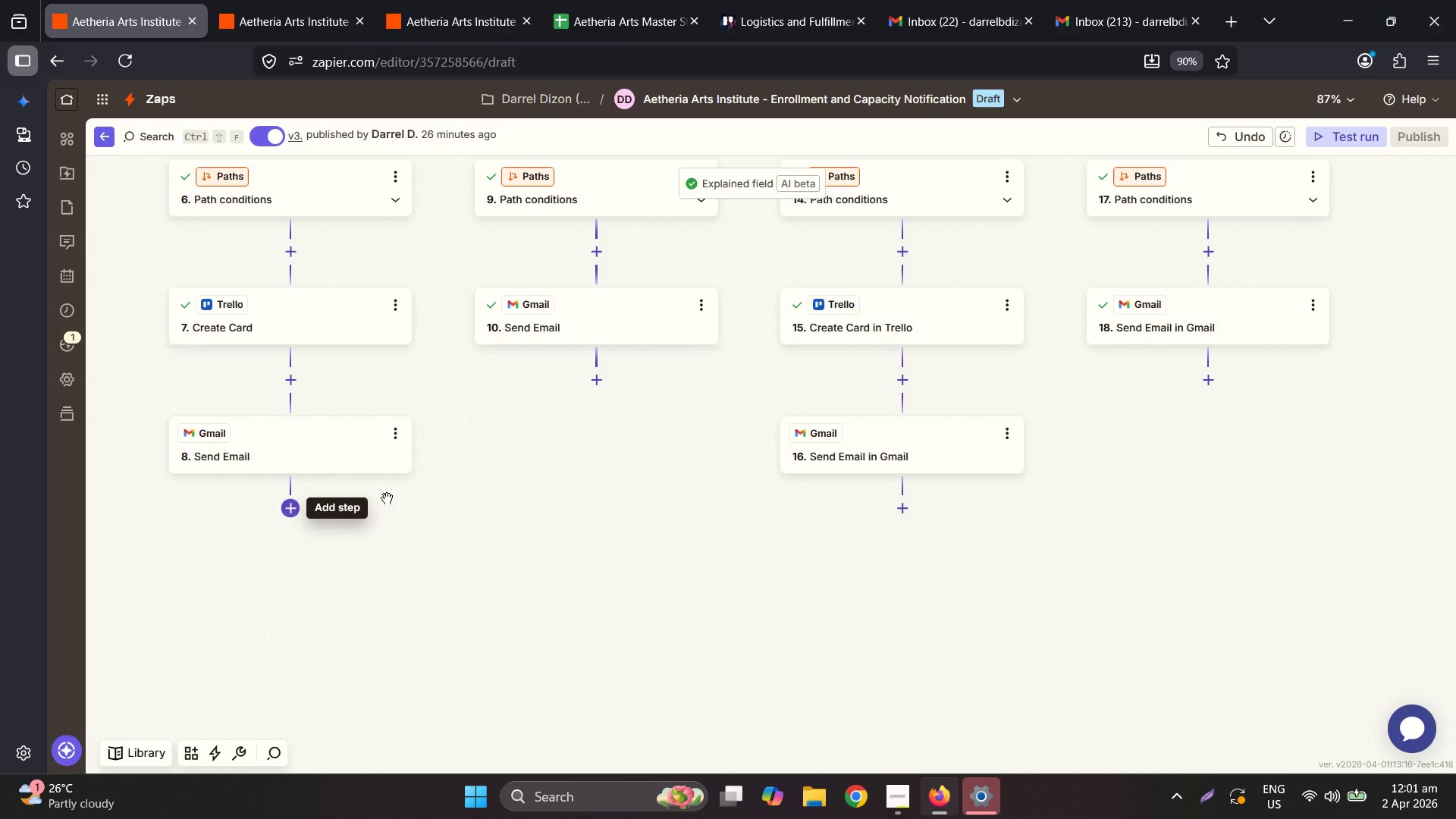 
scroll: coordinate [573, 482], scroll_direction: up, amount: 6.0
 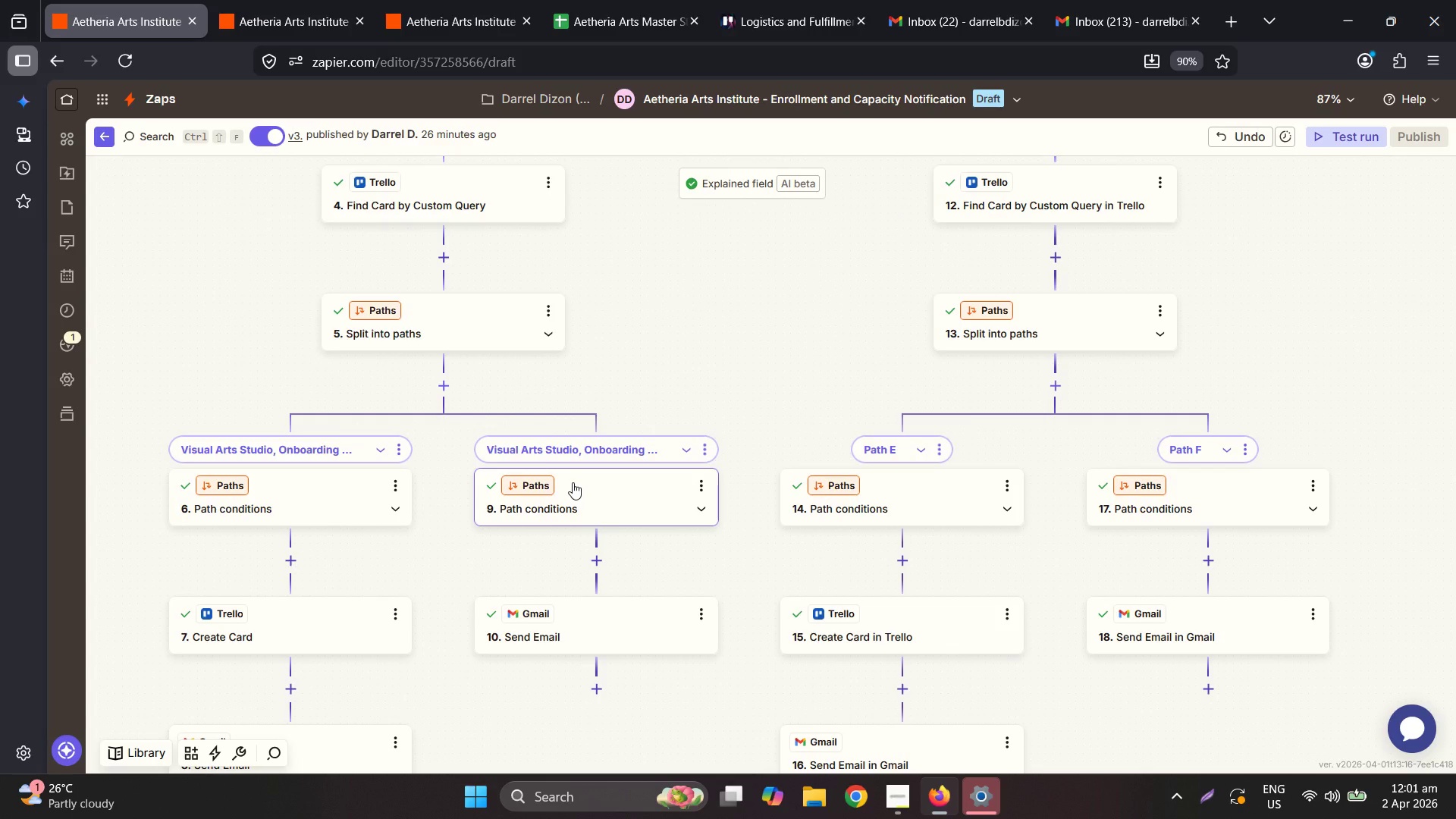 
scroll: coordinate [573, 482], scroll_direction: down, amount: 5.0
 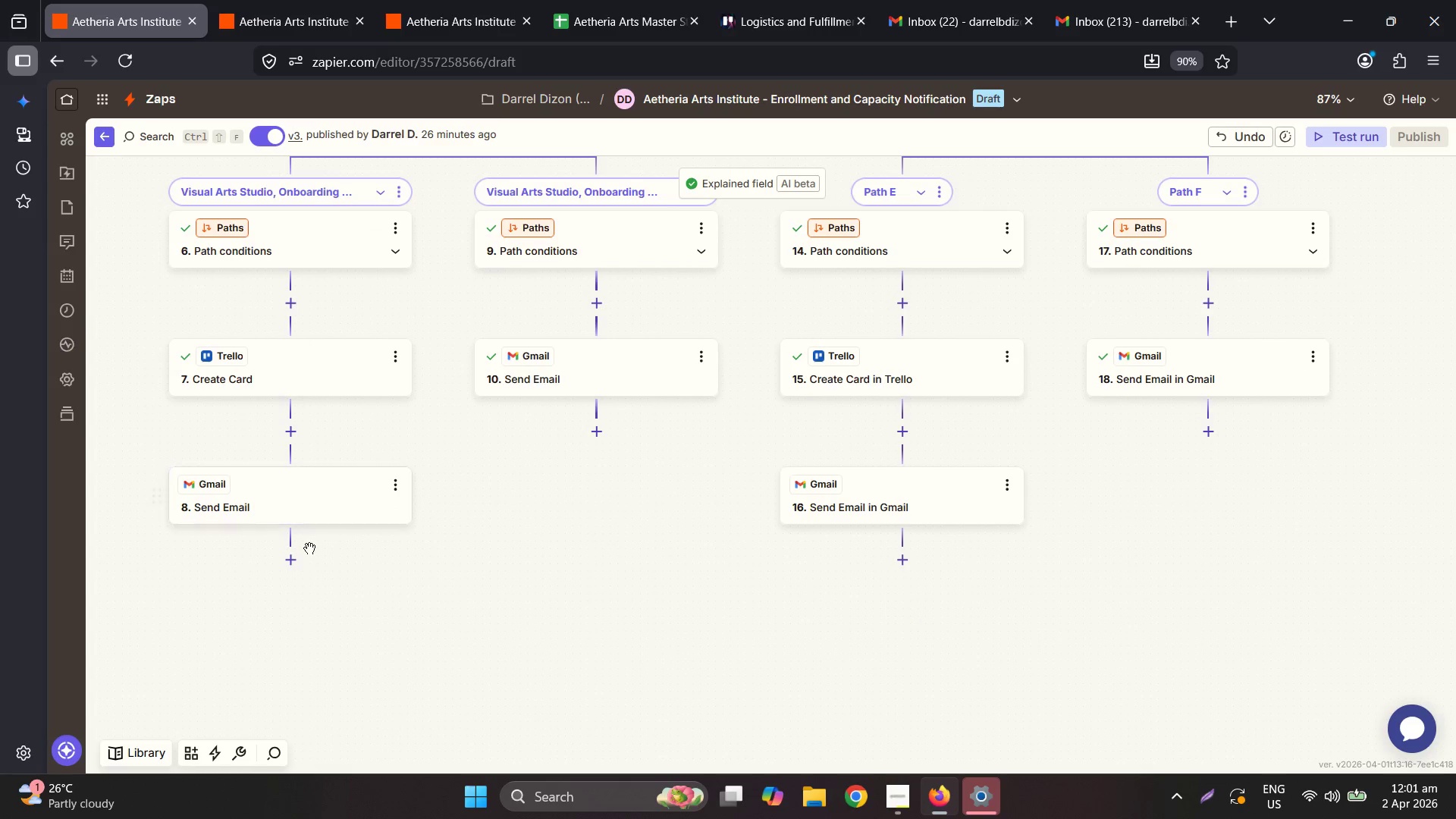 
left_click([293, 561])
 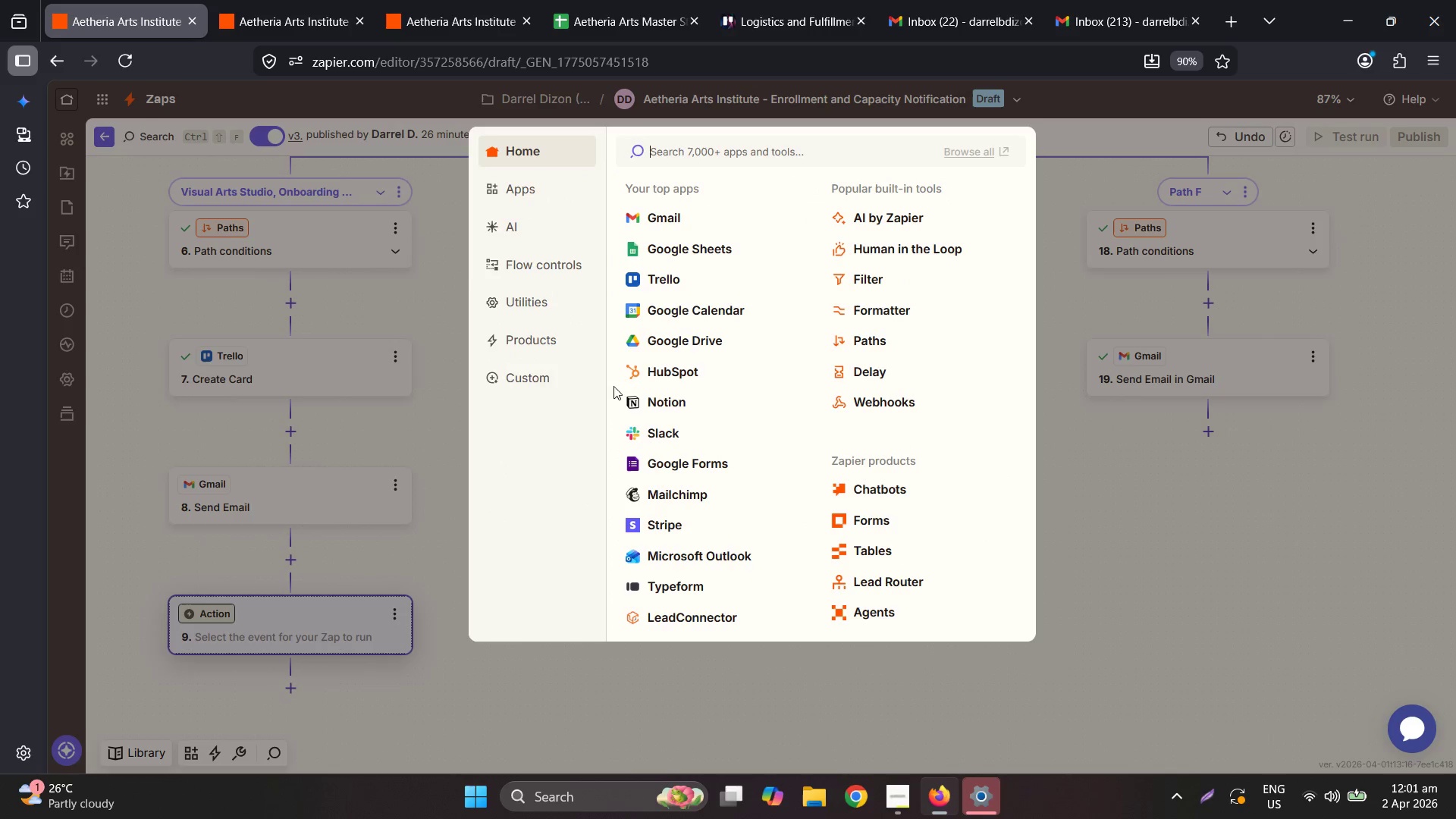 
left_click([682, 250])
 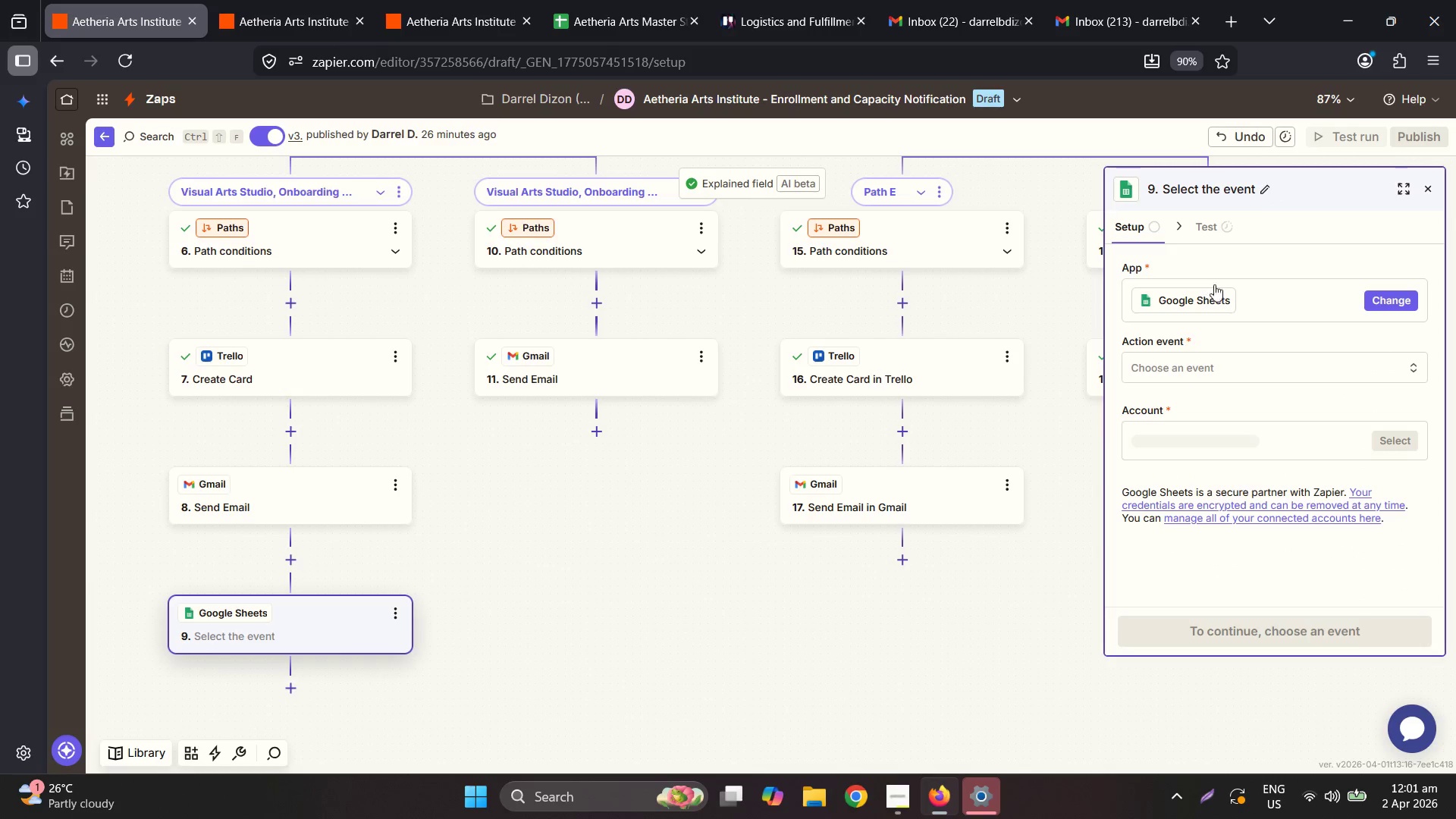 
left_click([1228, 292])
 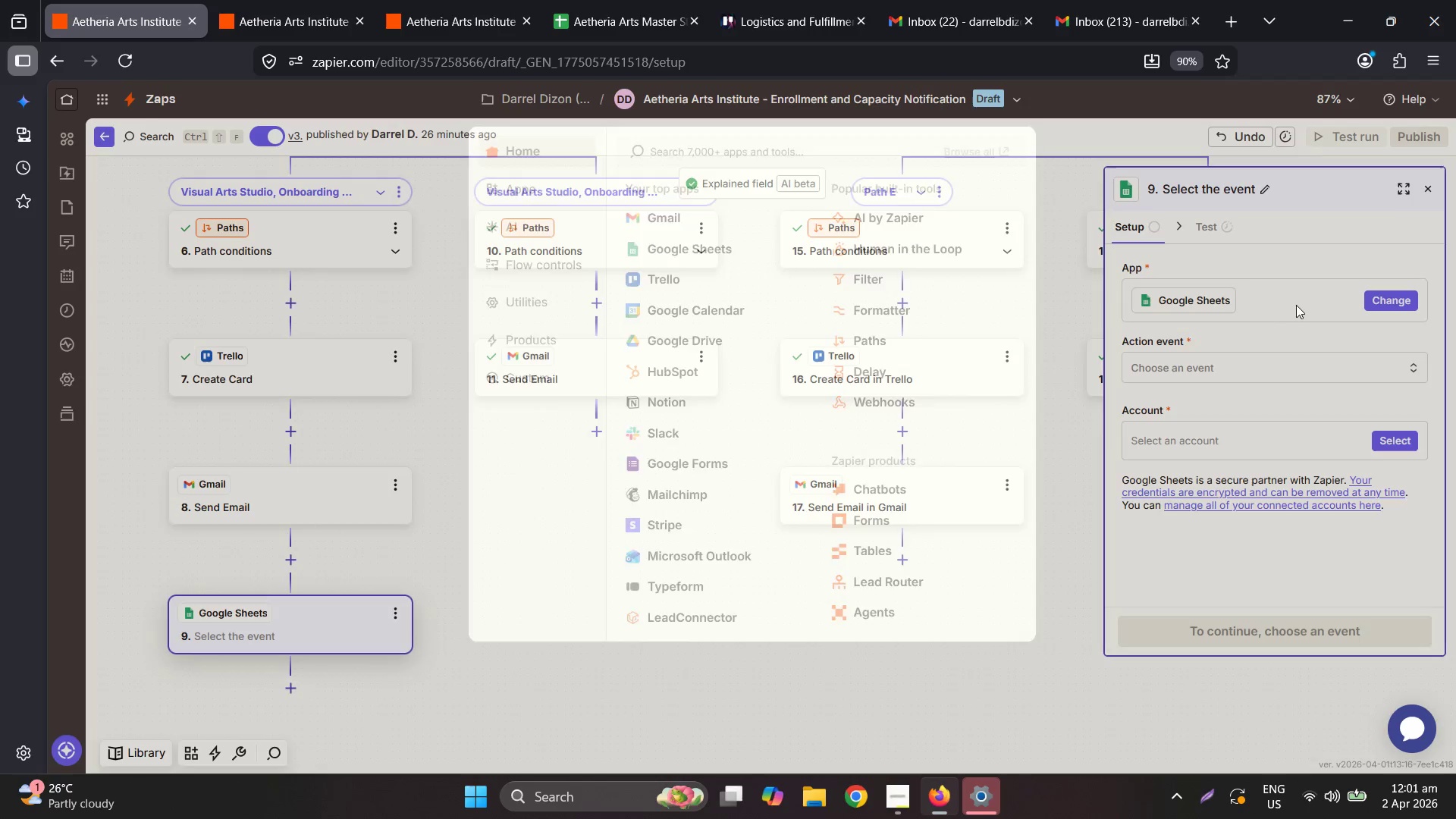 
left_click([1249, 374])
 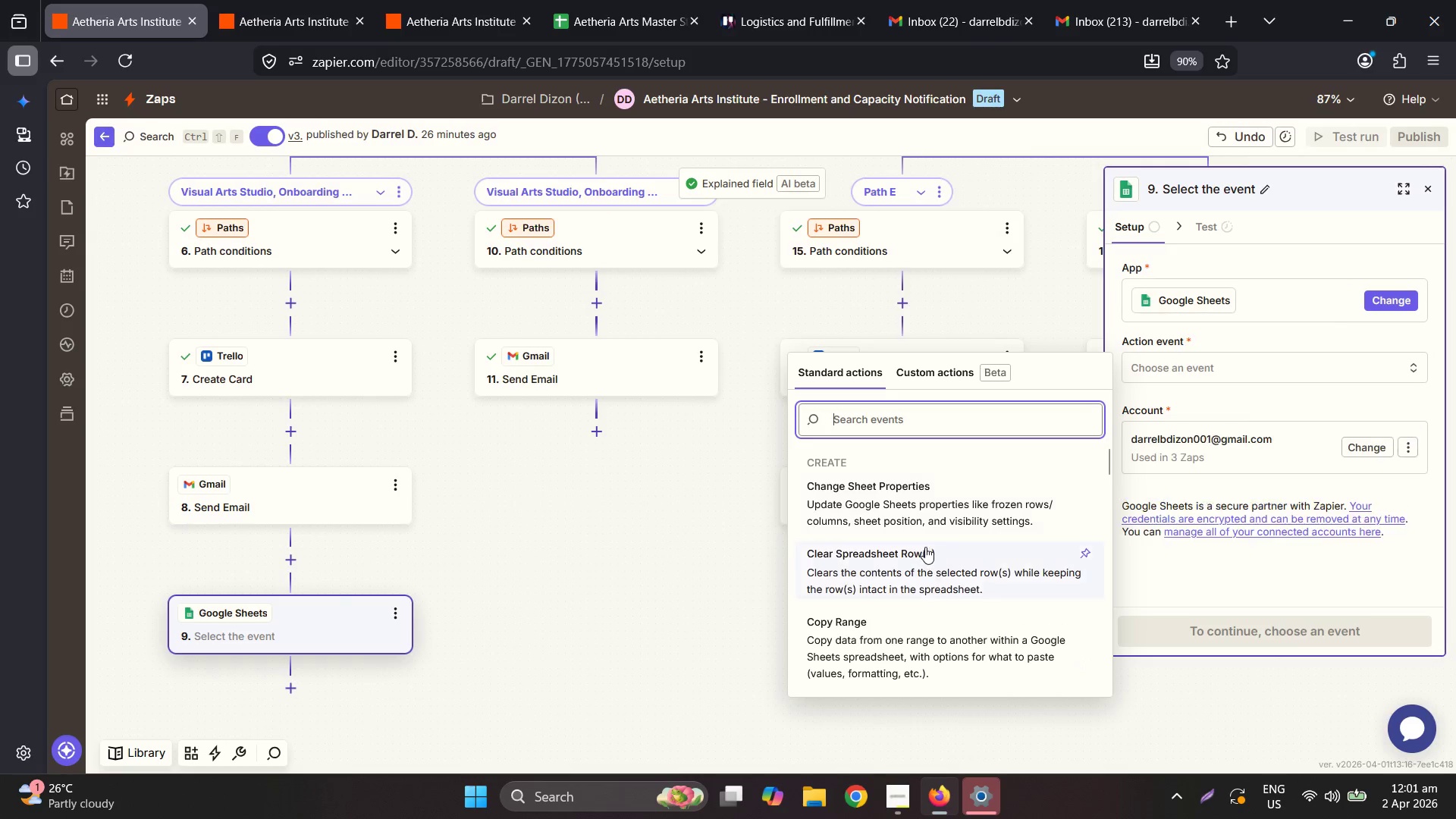 
scroll: coordinate [937, 535], scroll_direction: down, amount: 10.0
 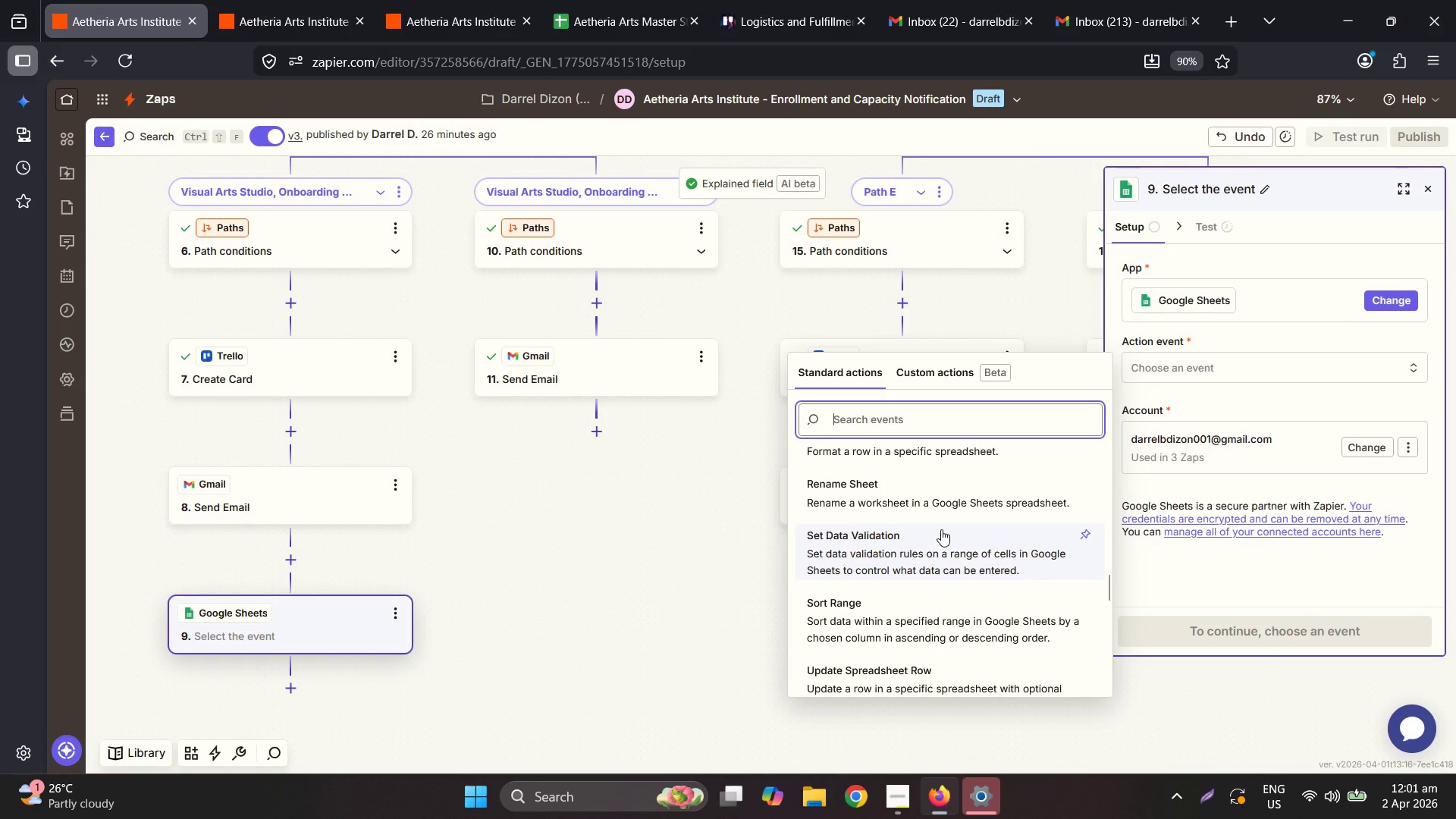 
left_click([926, 679])
 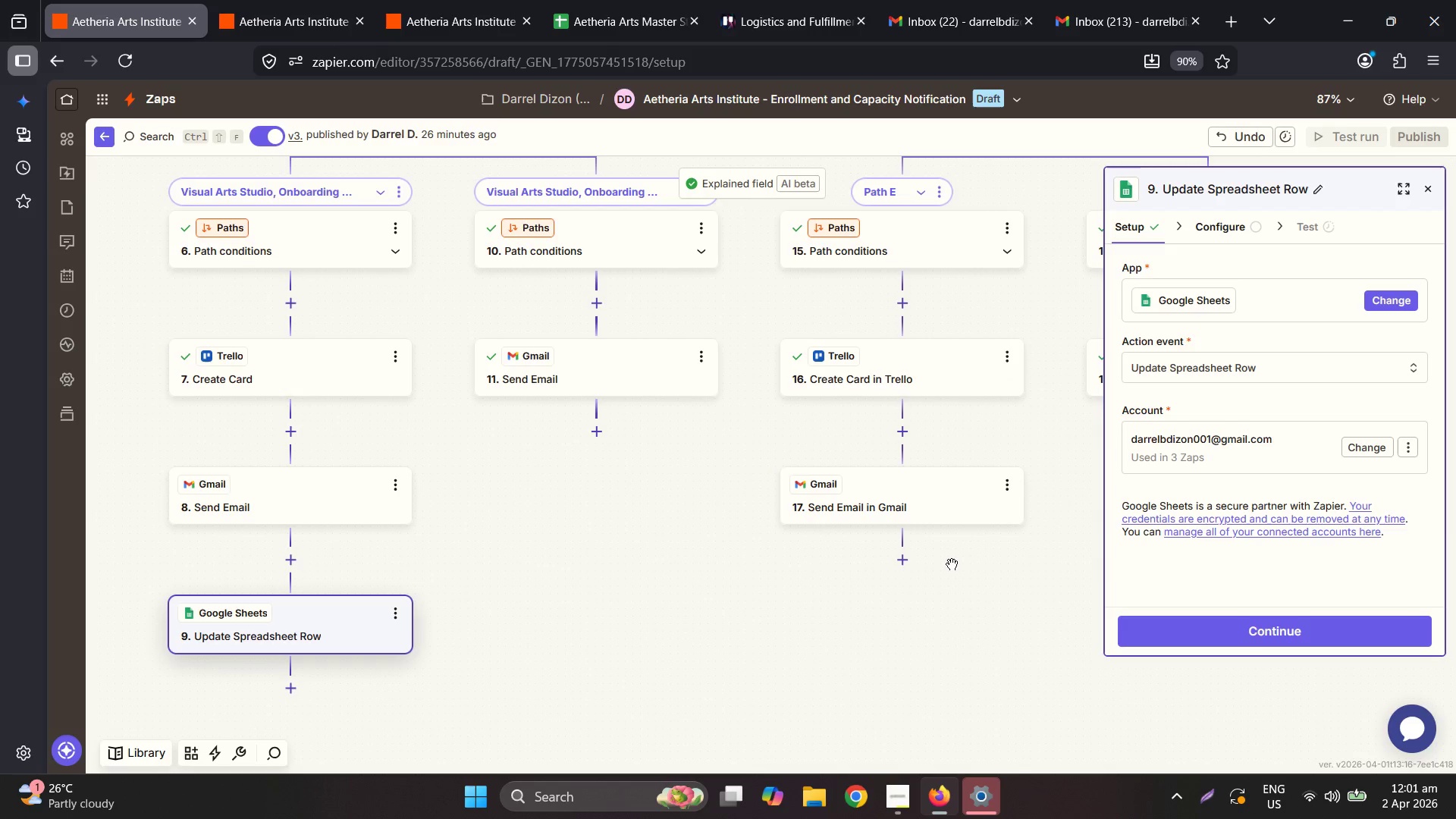 
wait(7.08)
 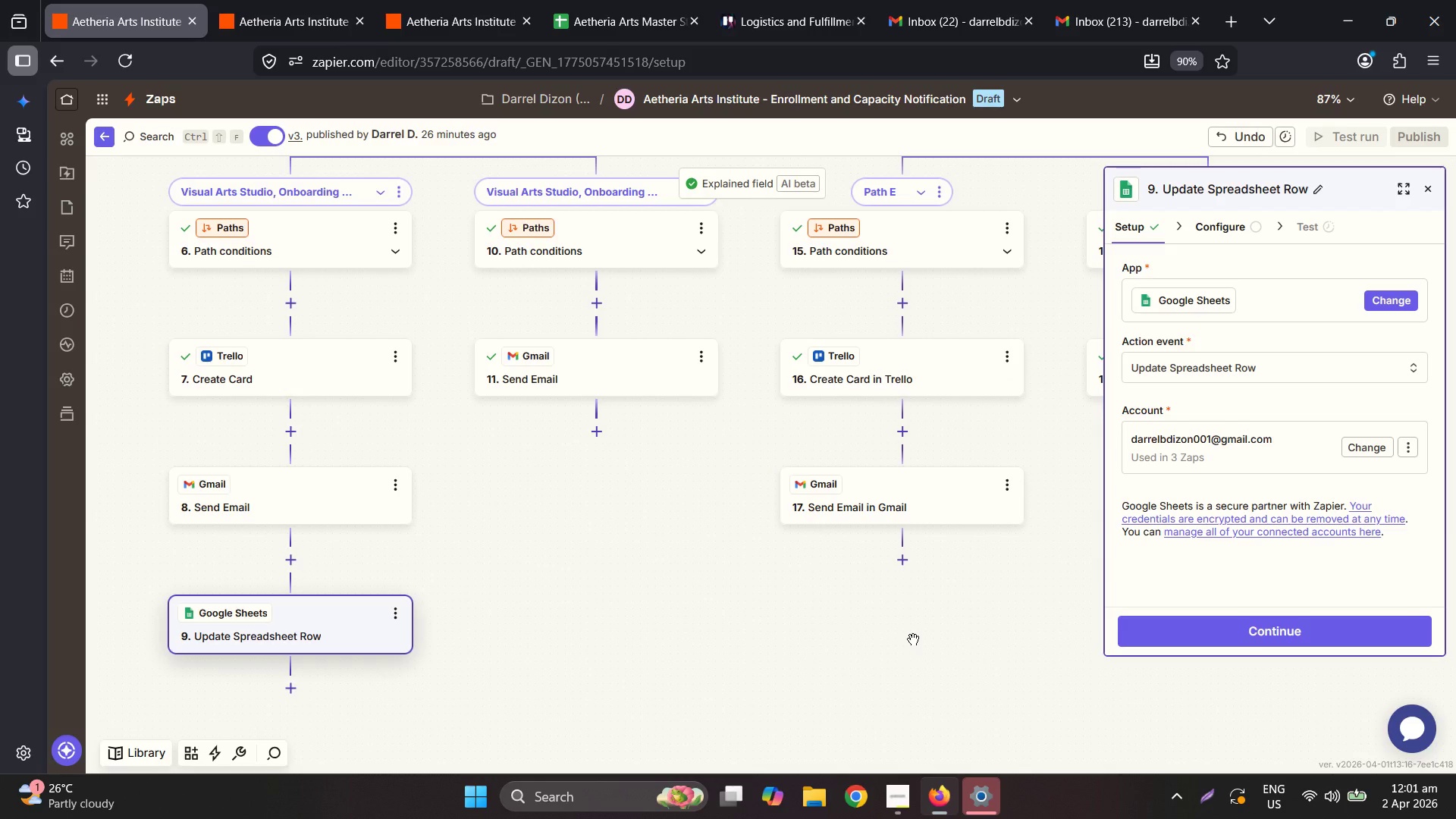 
scroll: coordinate [726, 542], scroll_direction: down, amount: 2.0
 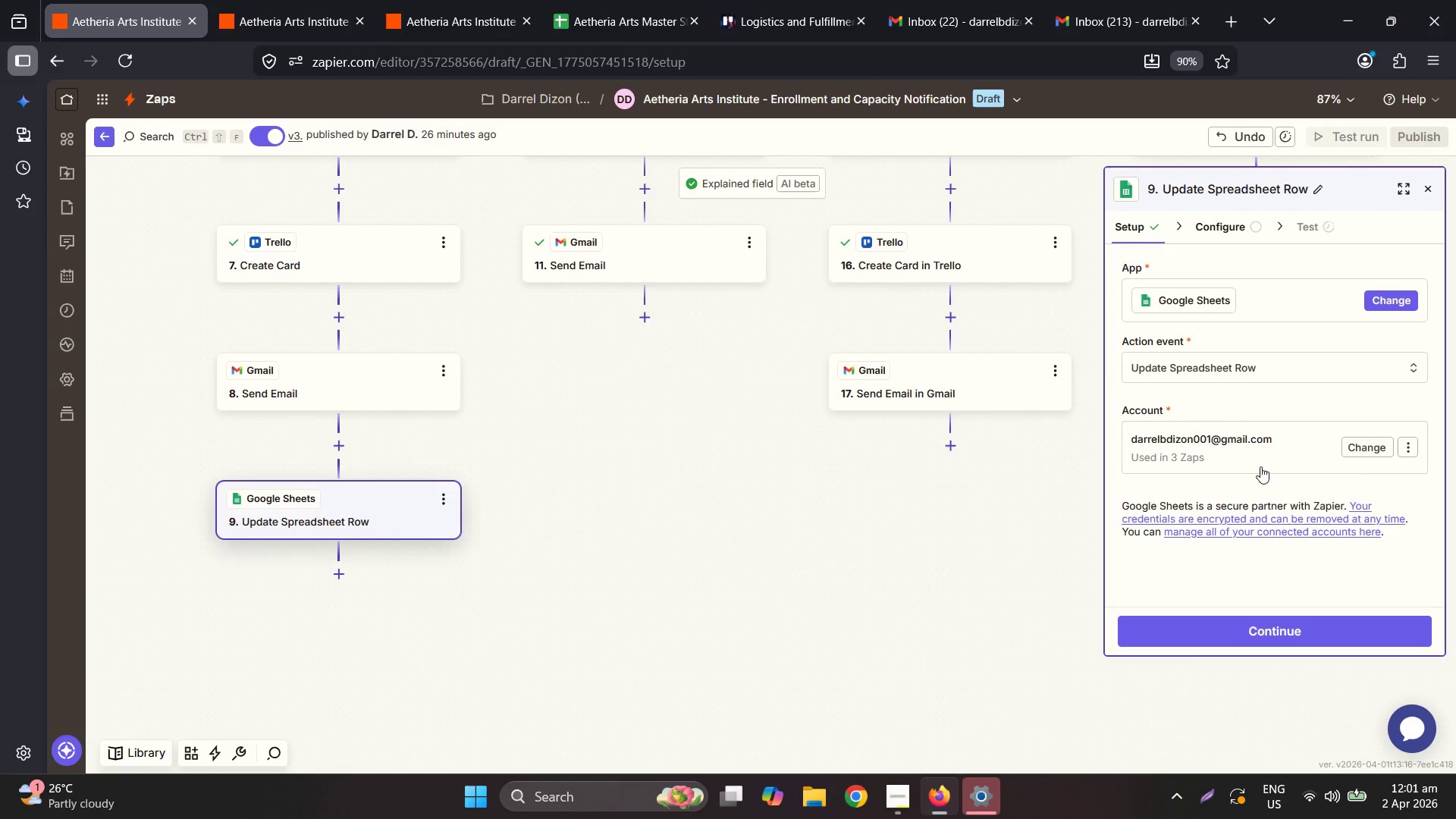 
left_click([1281, 625])
 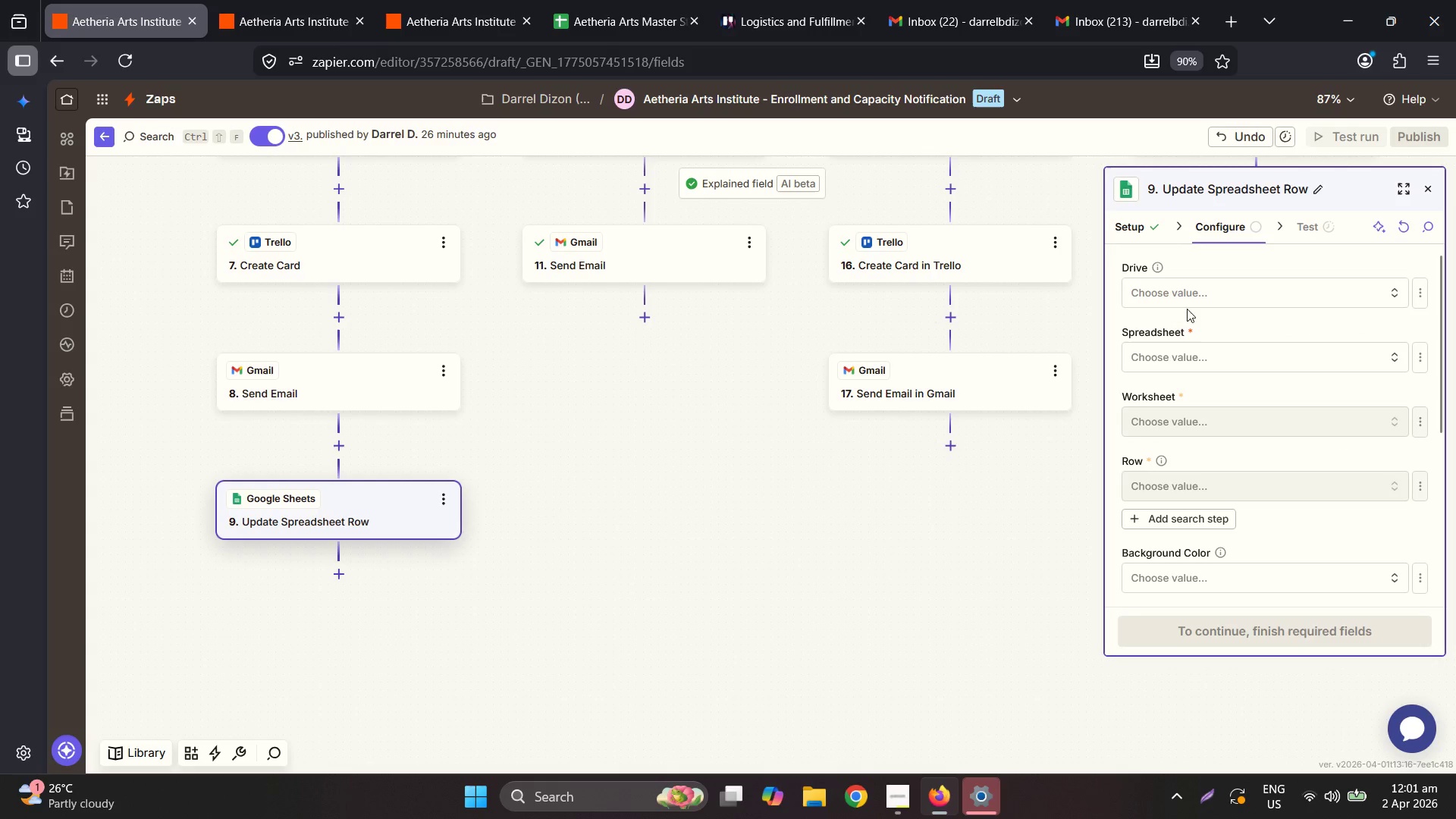 
left_click([1194, 295])
 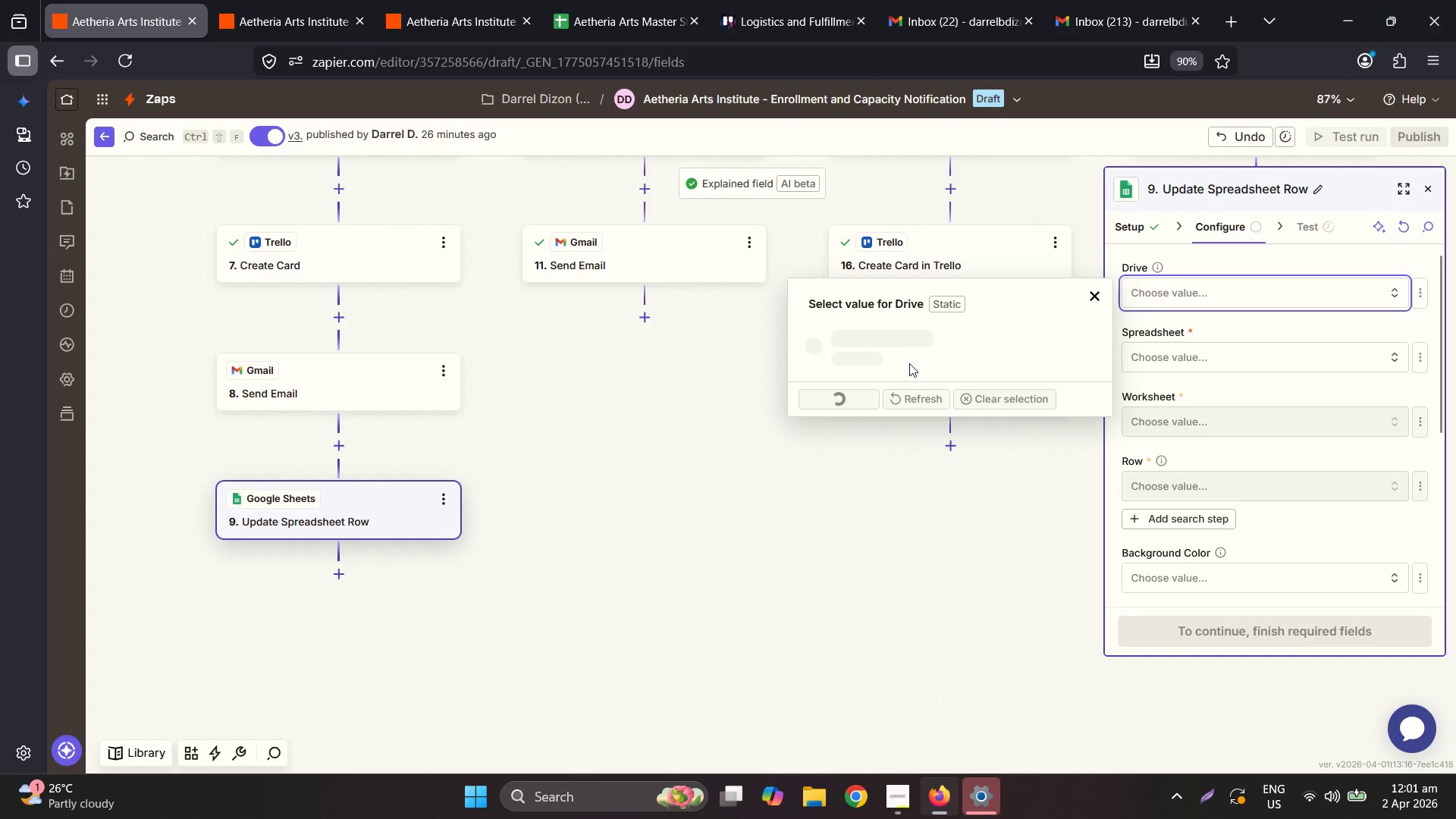 
left_click([893, 350])
 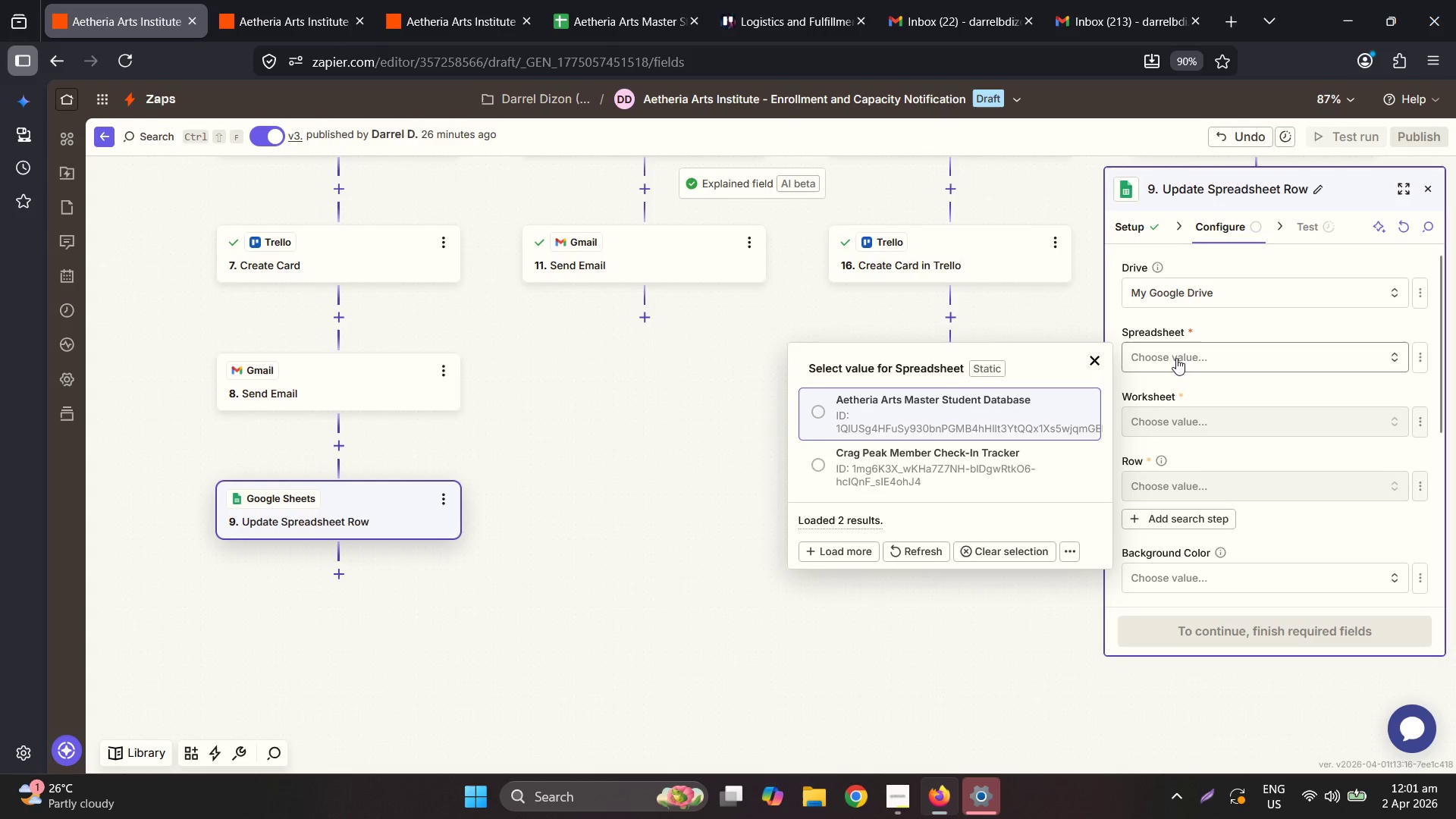 
left_click([1032, 406])
 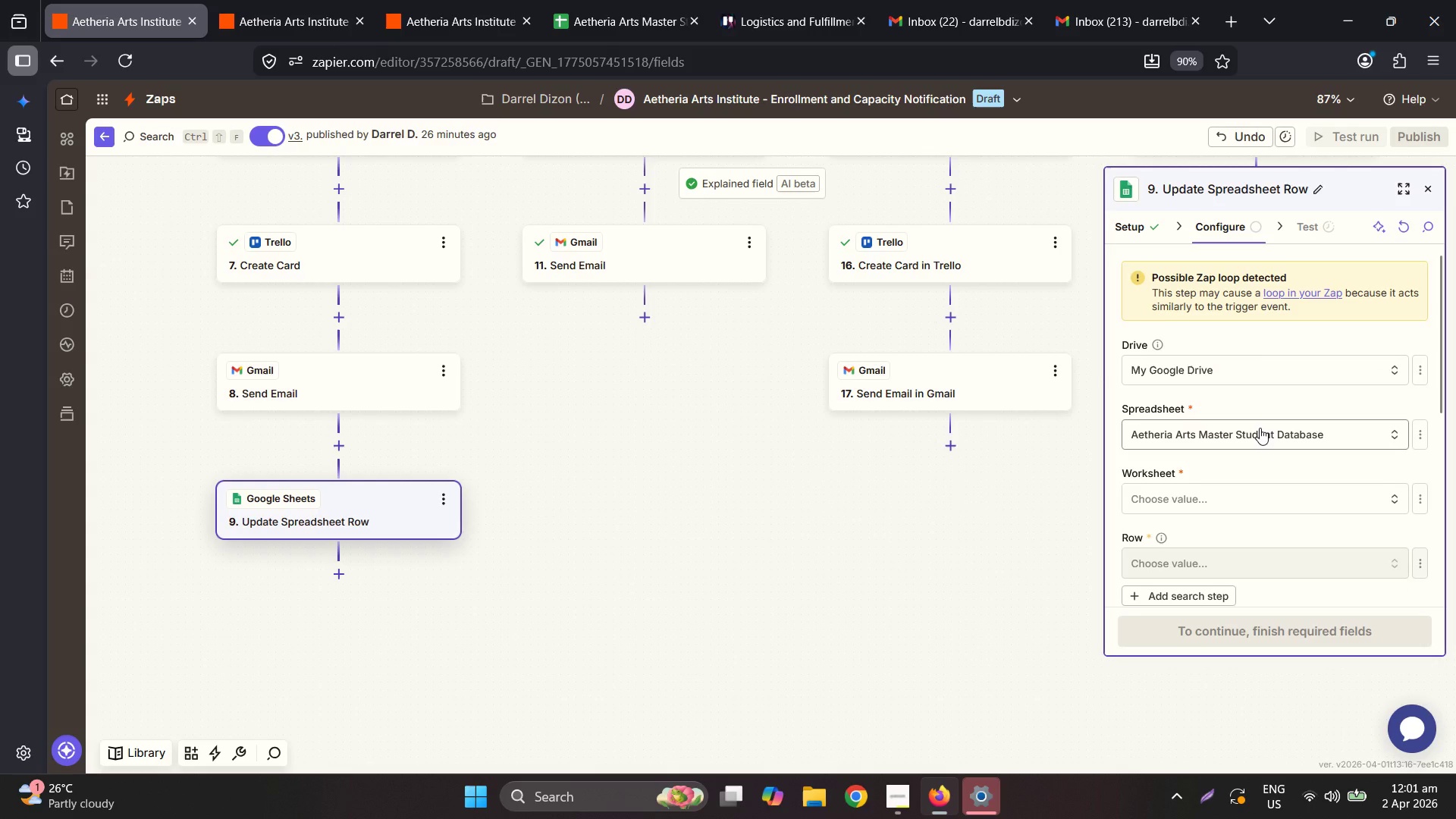 
scroll: coordinate [793, 499], scroll_direction: up, amount: 9.0
 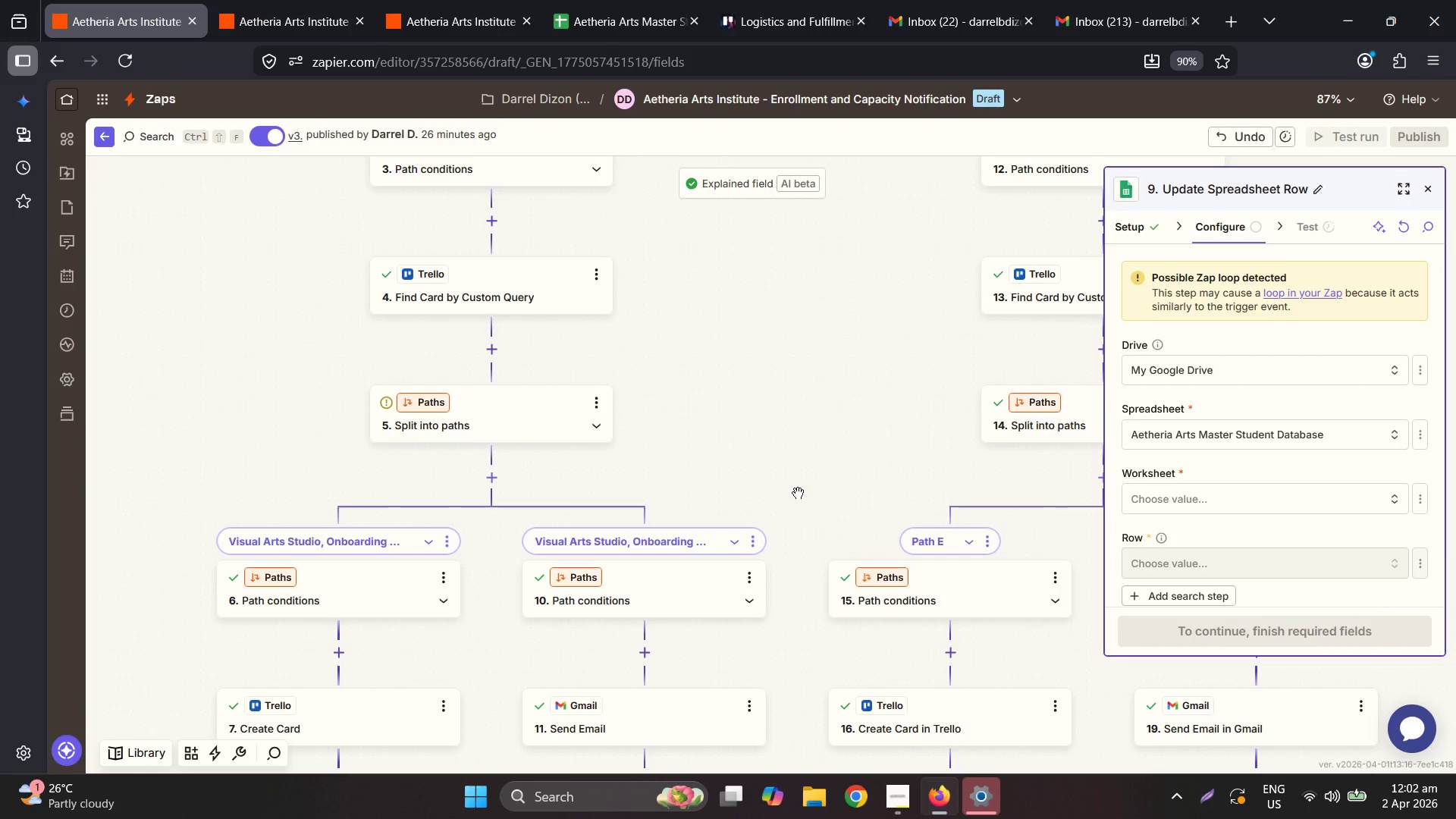 
scroll: coordinate [798, 493], scroll_direction: down, amount: 8.0
 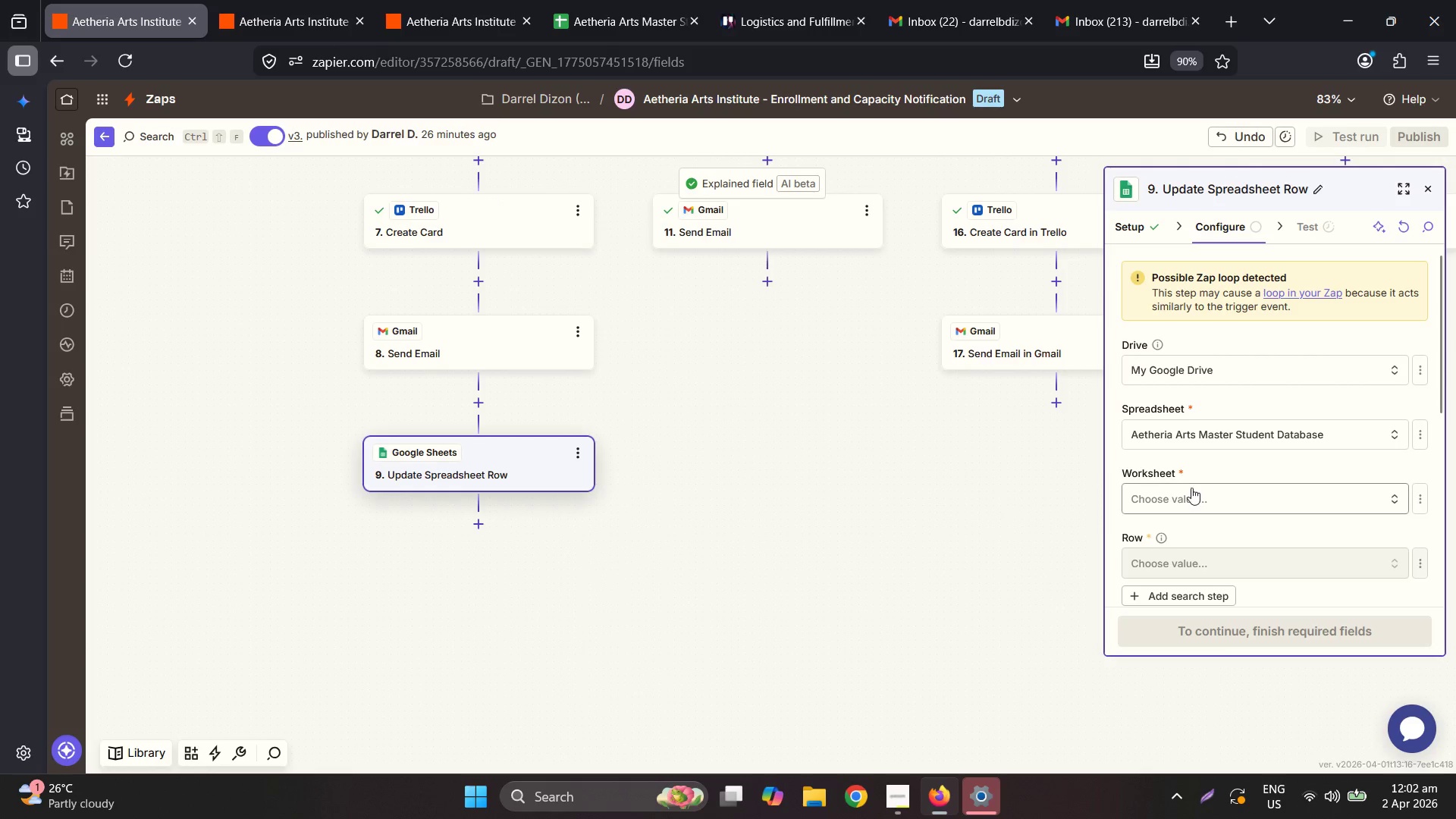 
left_click([1191, 492])
 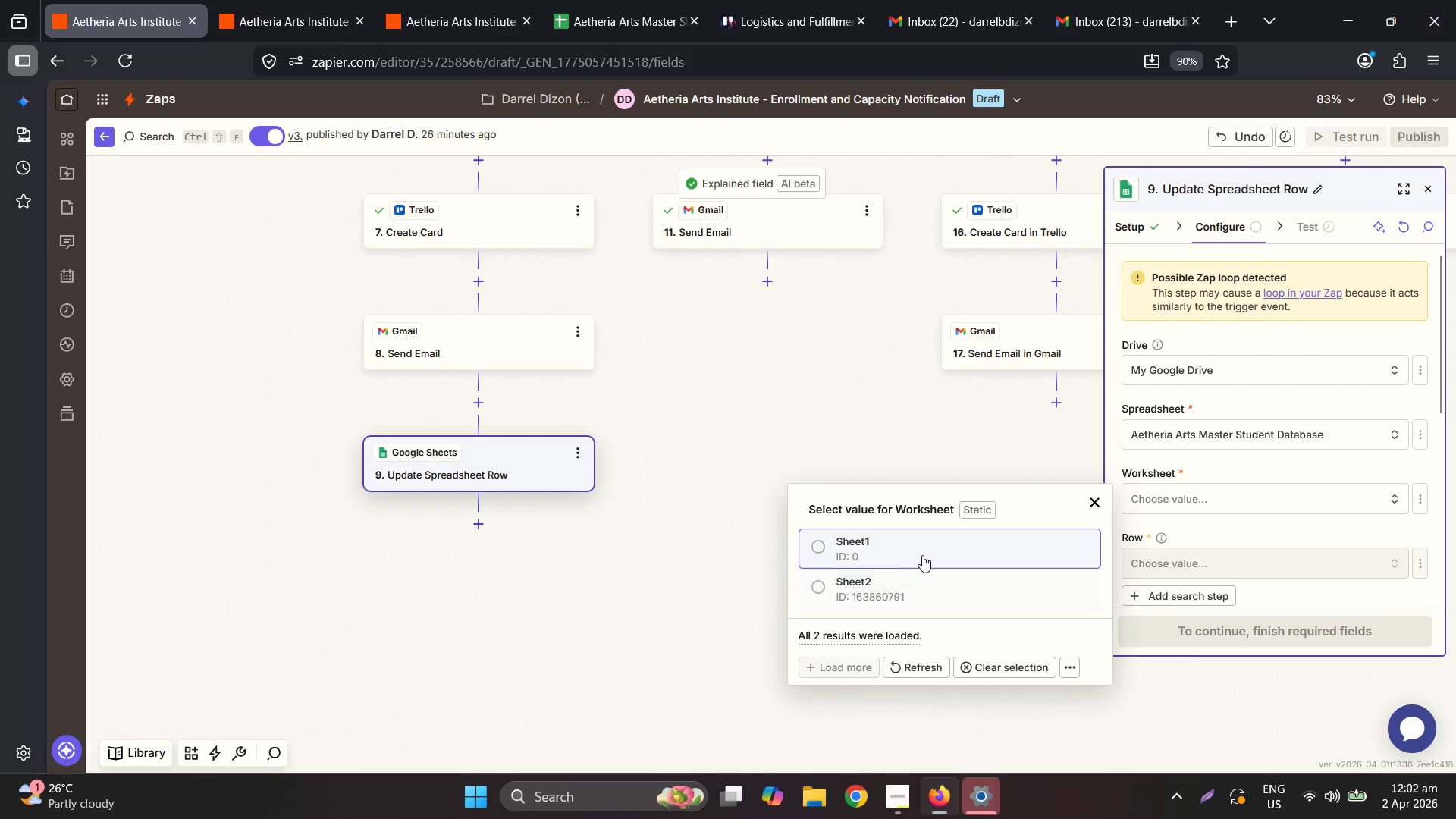 
left_click([924, 551])
 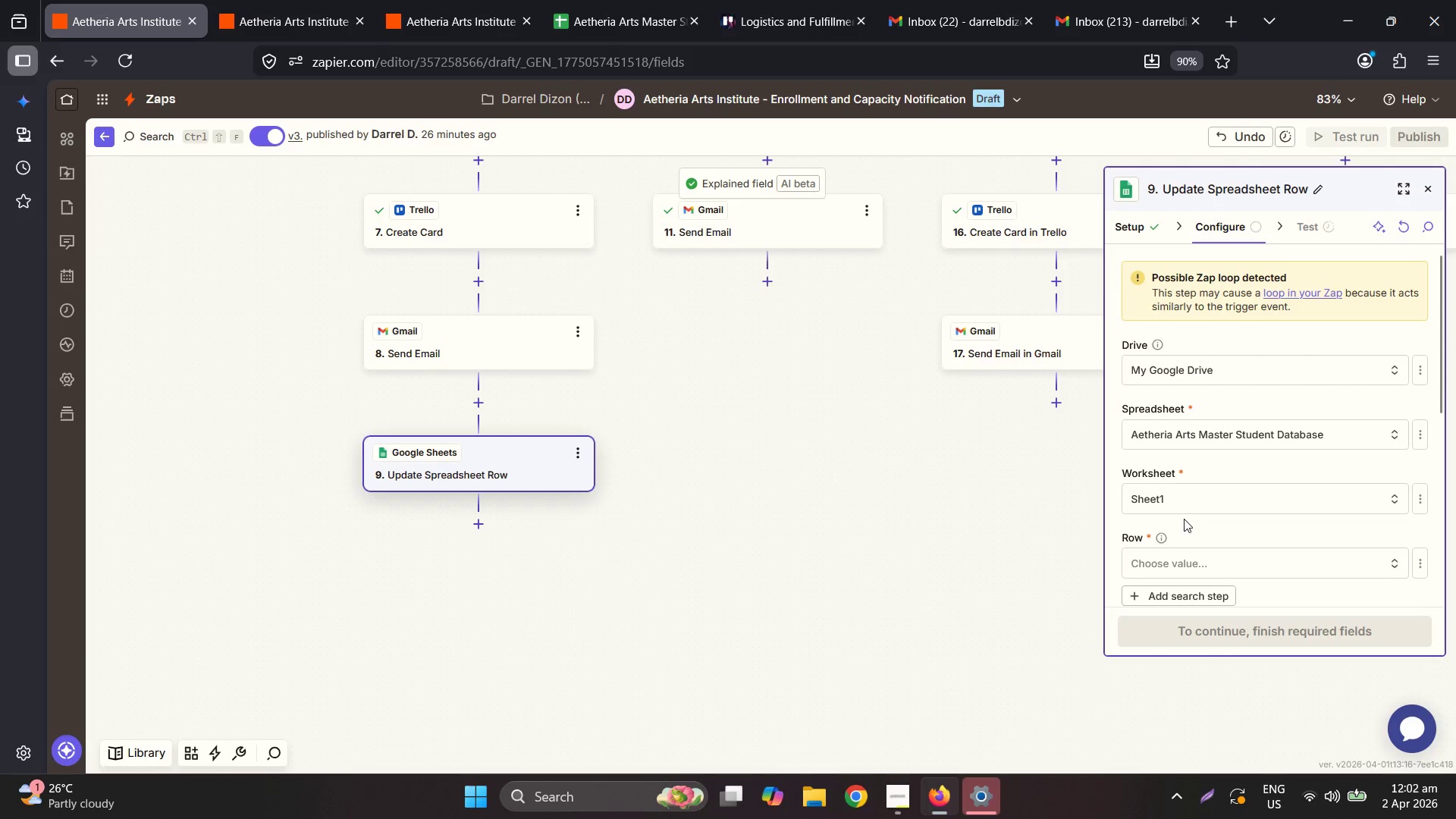 
scroll: coordinate [1191, 520], scroll_direction: down, amount: 3.0
 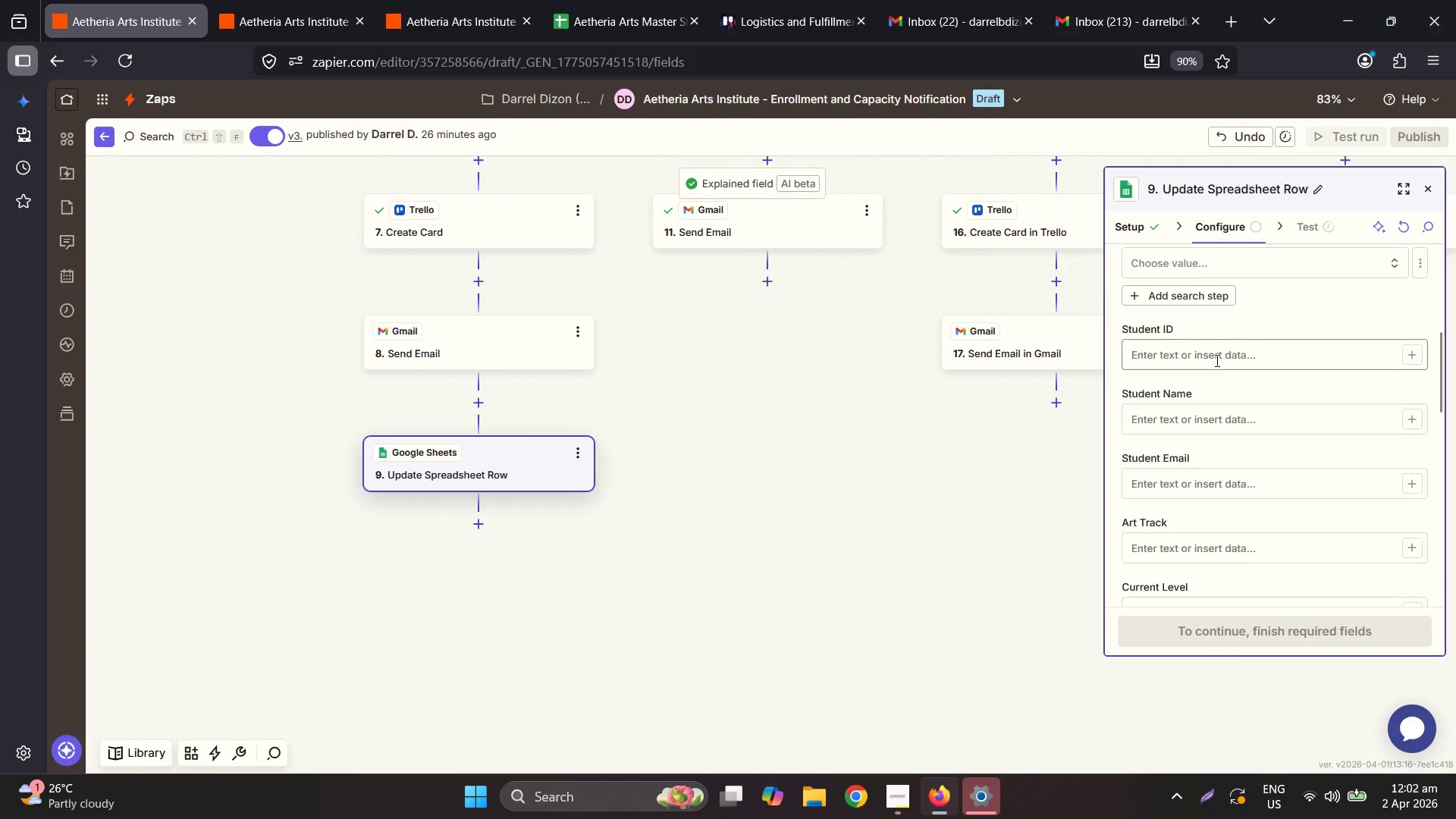 
scroll: coordinate [1215, 380], scroll_direction: up, amount: 2.0
 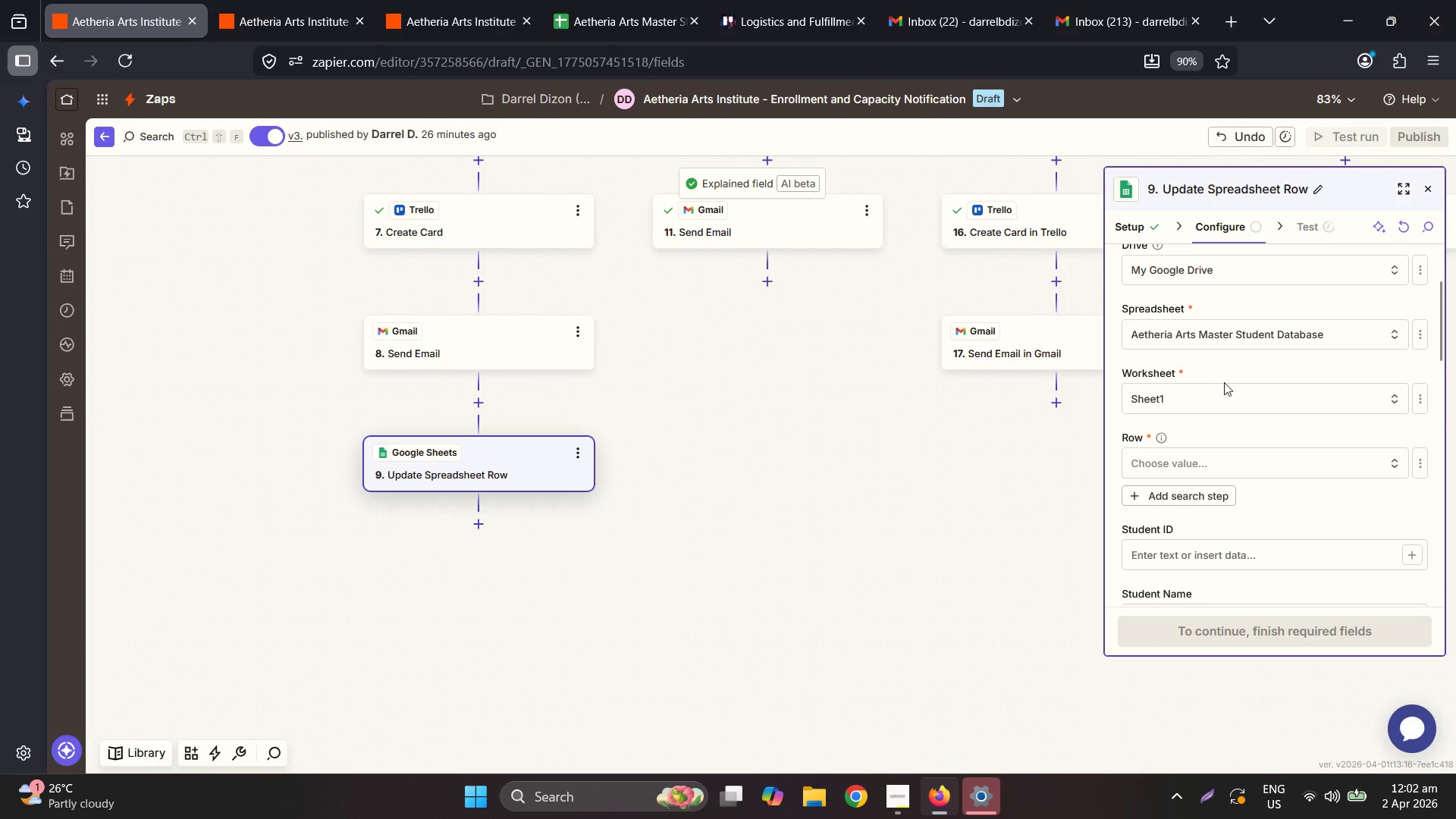 
scroll: coordinate [1228, 391], scroll_direction: down, amount: 1.0
 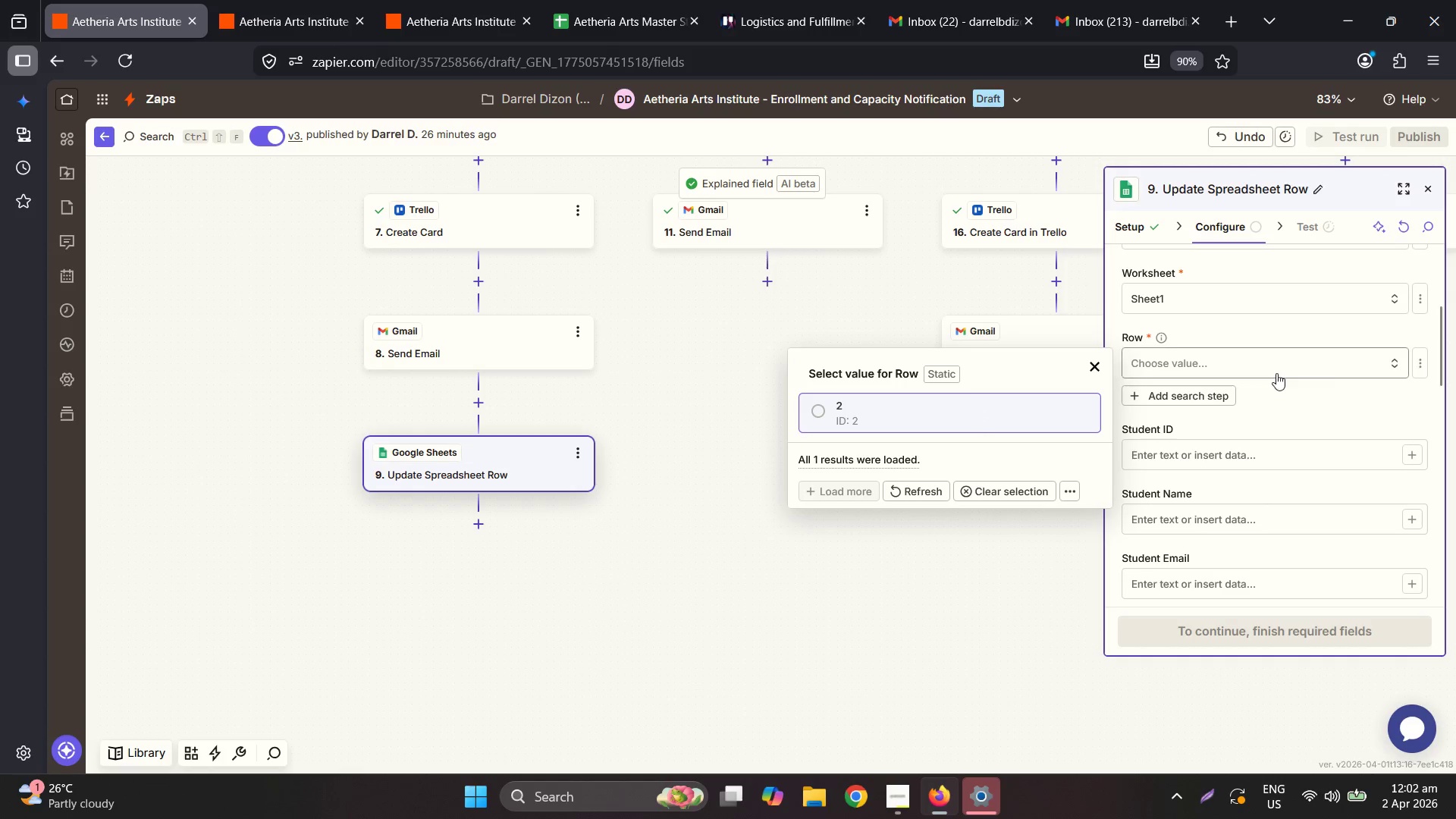 
wait(7.84)
 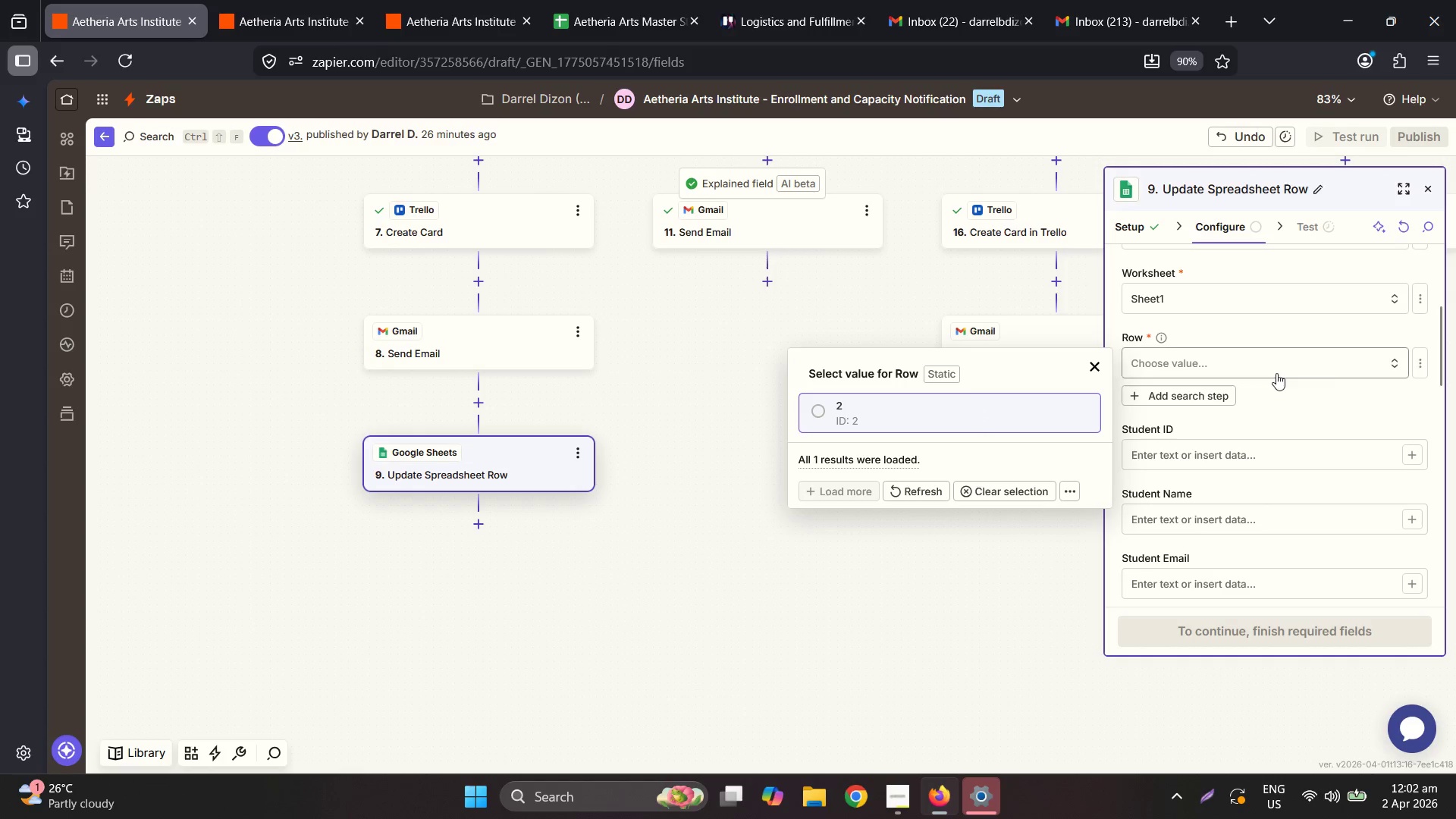 
scroll: coordinate [972, 421], scroll_direction: down, amount: 3.0
 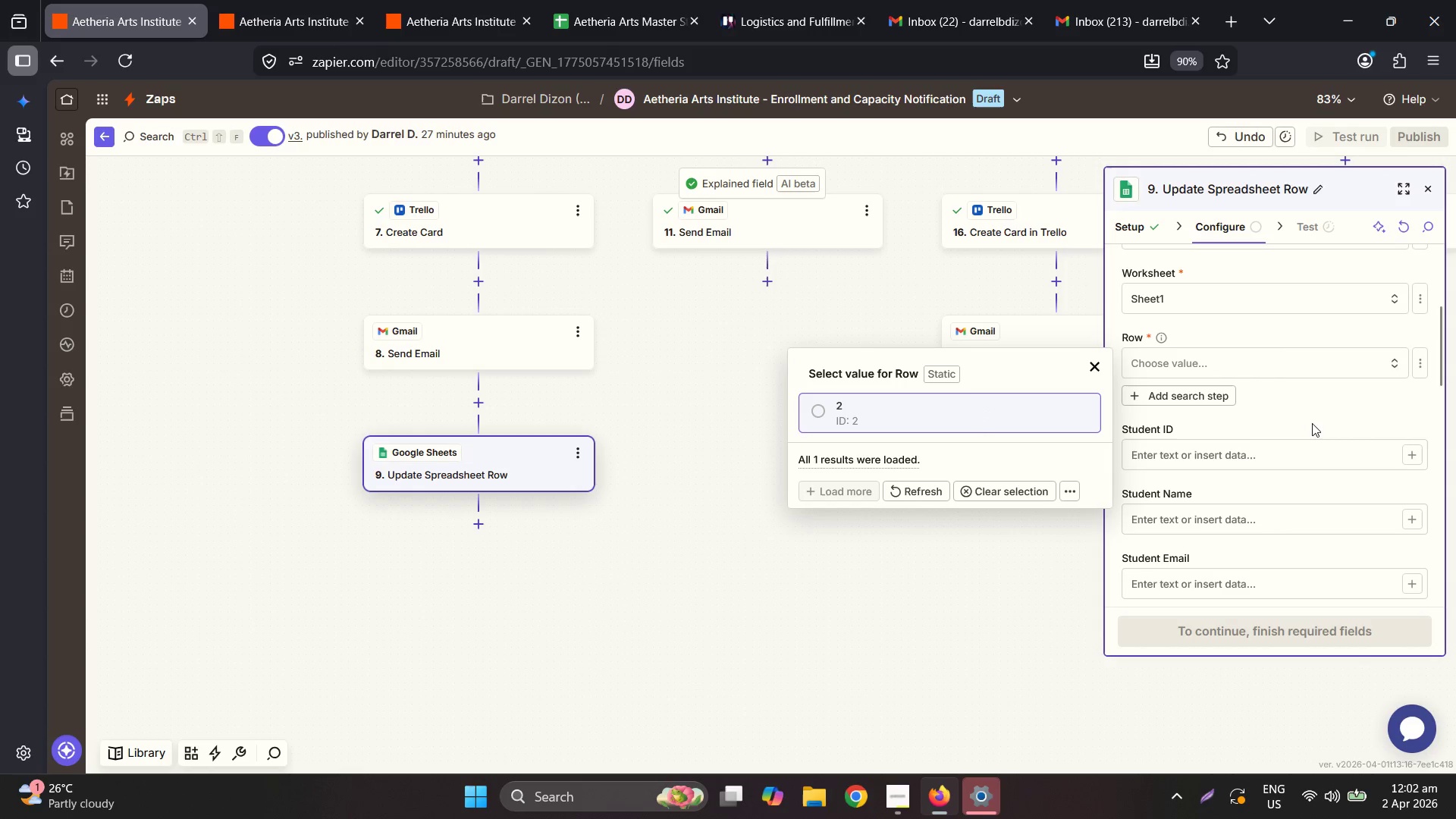 
left_click([1312, 423])
 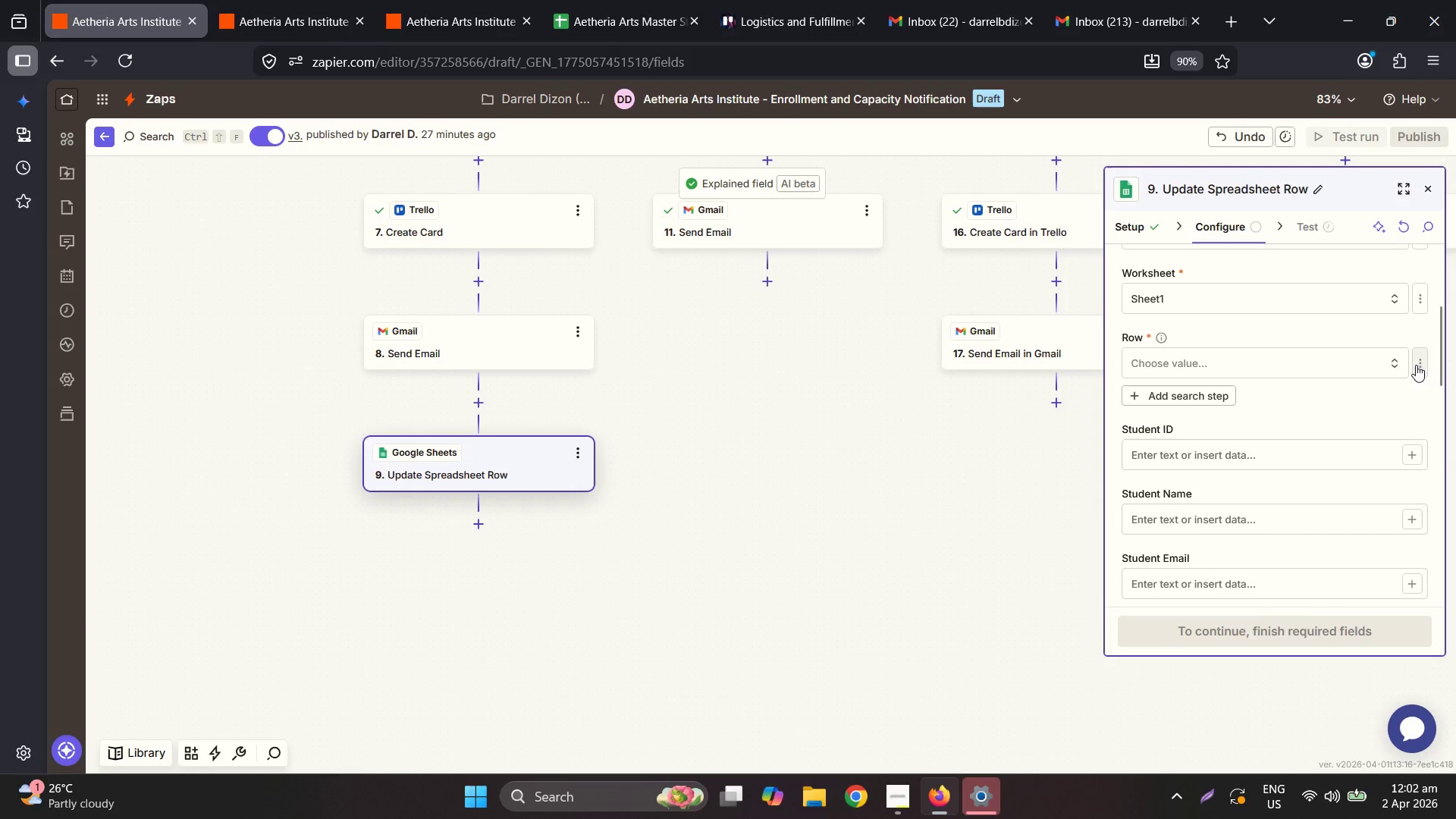 
left_click([1422, 363])
 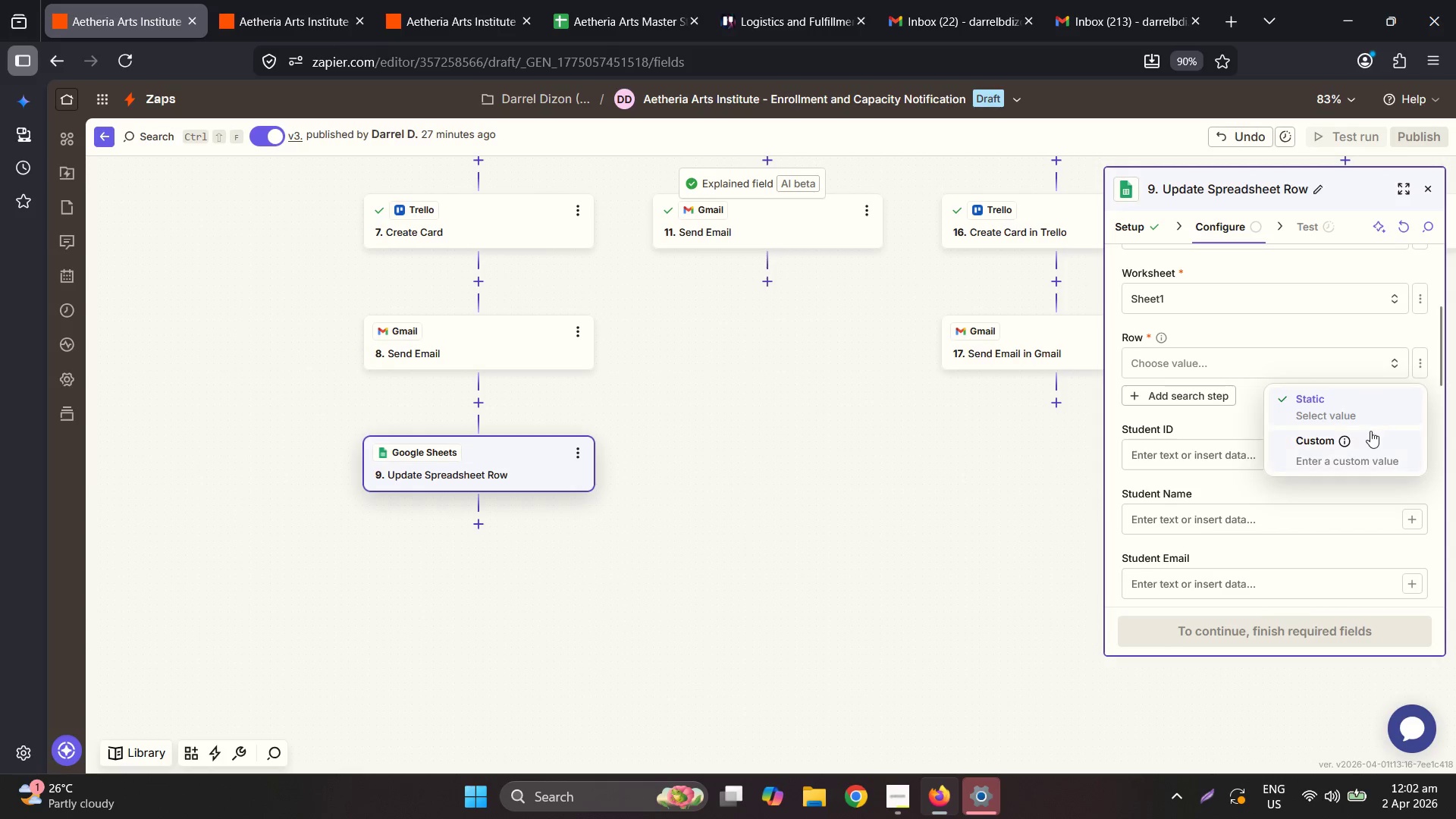 
left_click([1357, 454])
 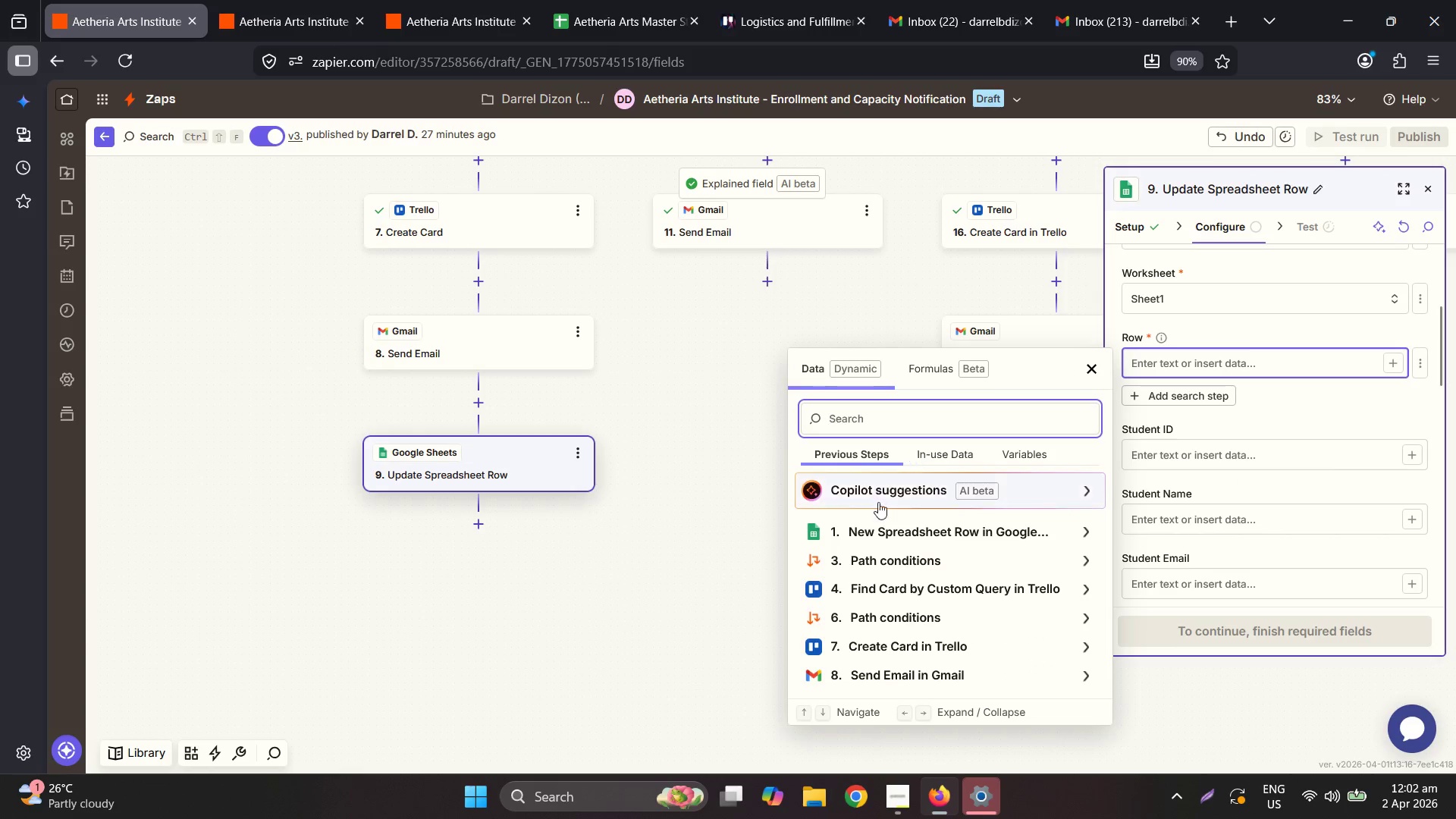 
left_click([877, 532])
 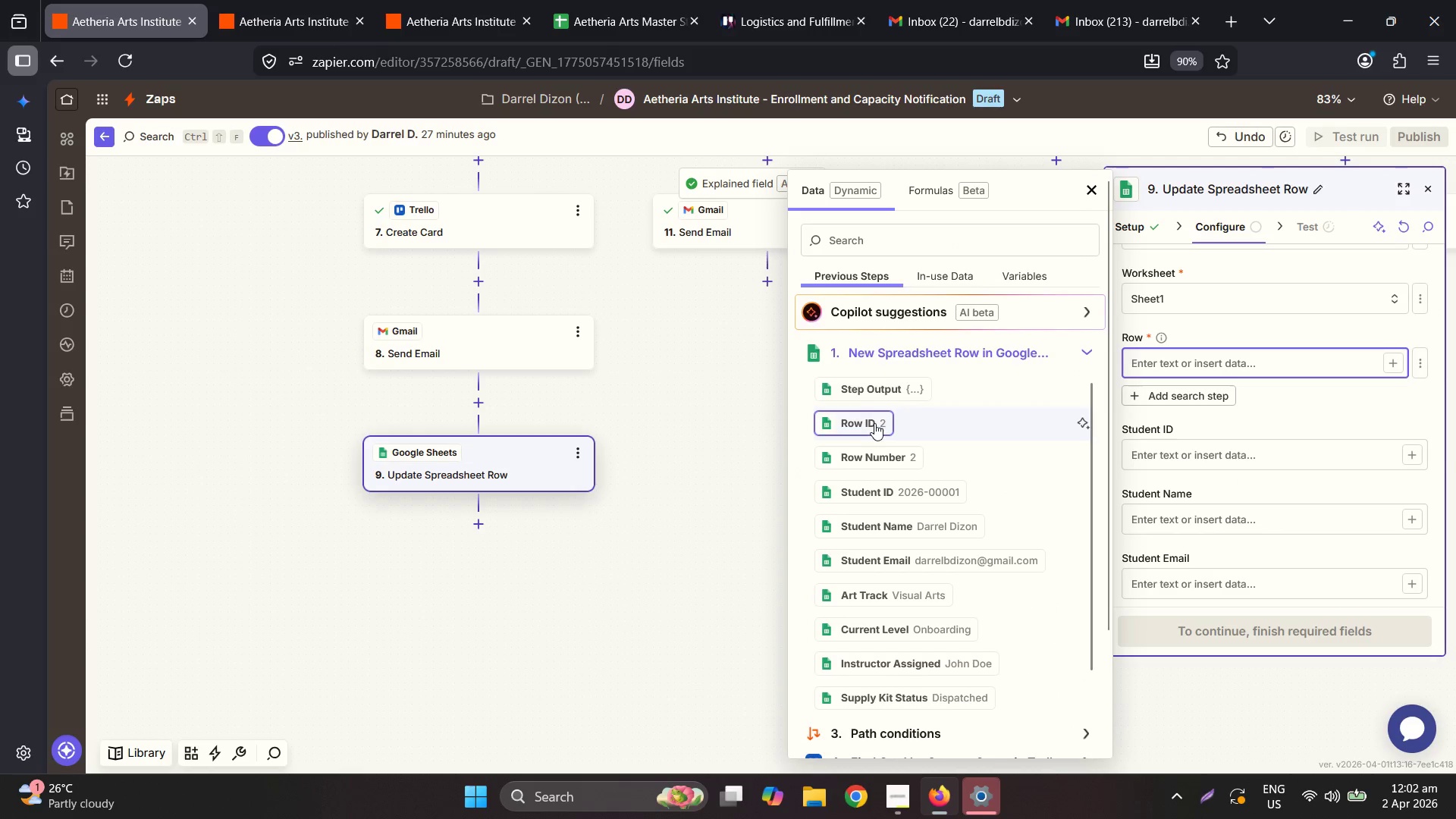 
left_click([874, 423])
 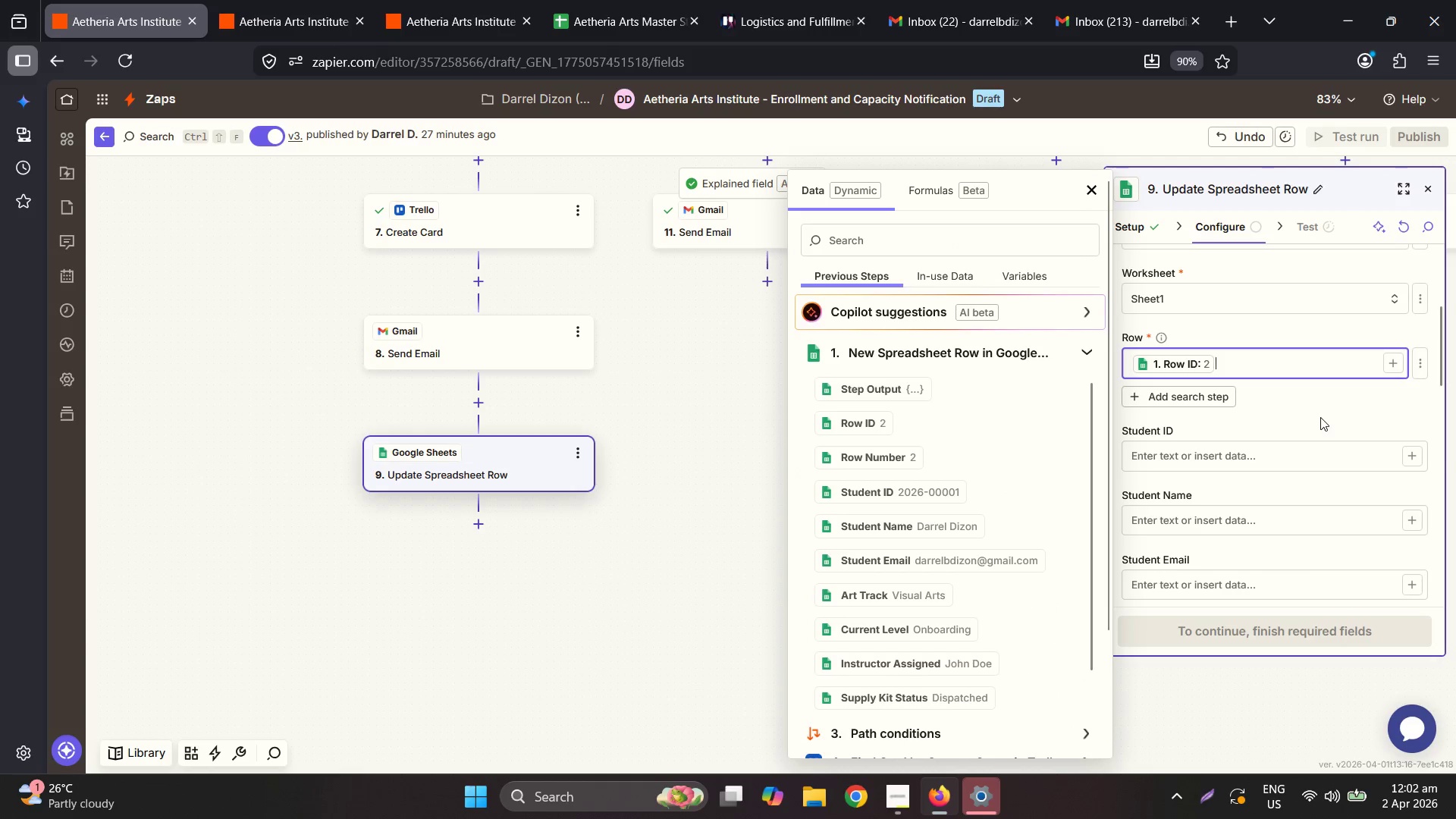 
left_click([1326, 413])
 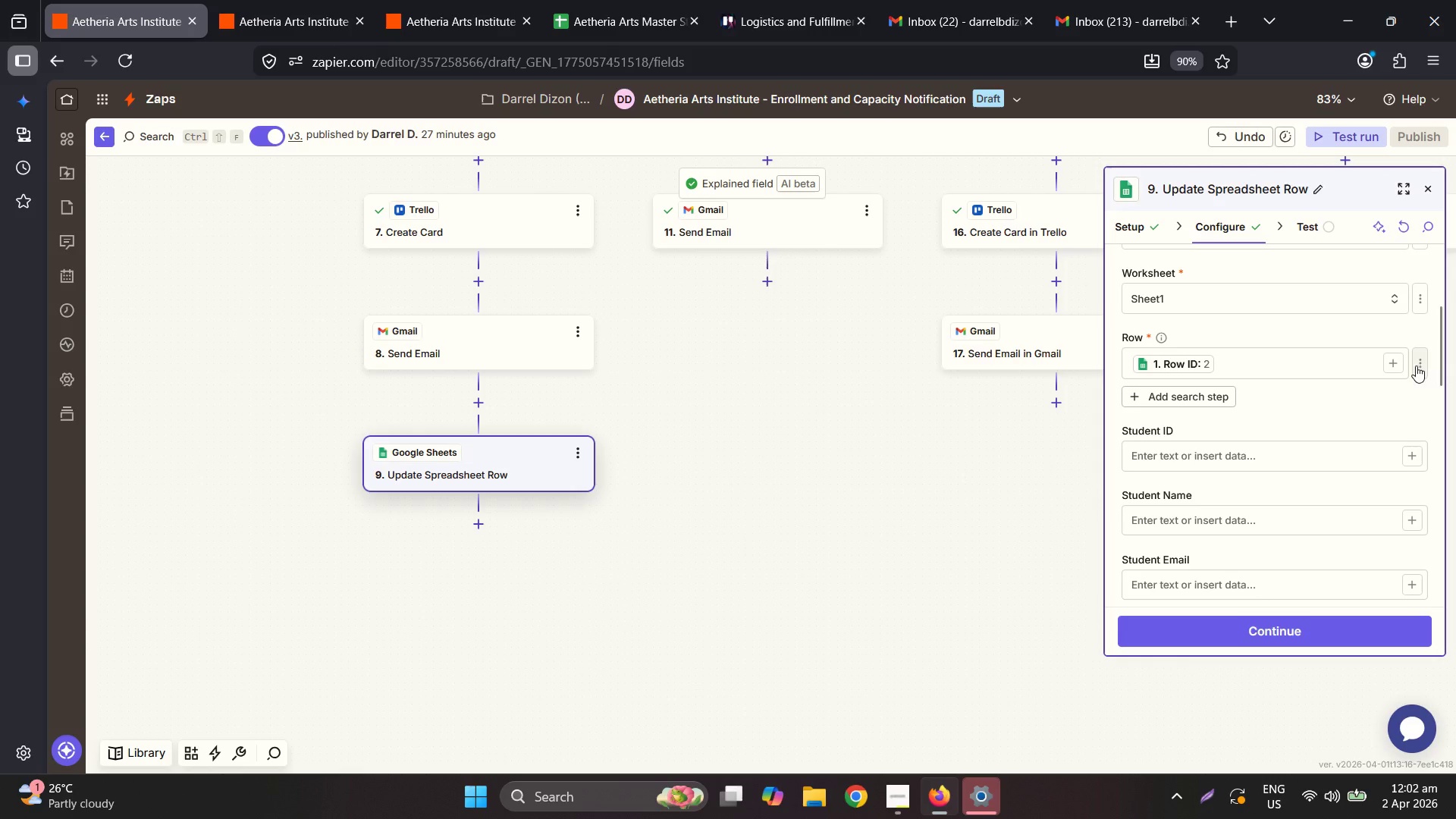 
left_click([1346, 367])
 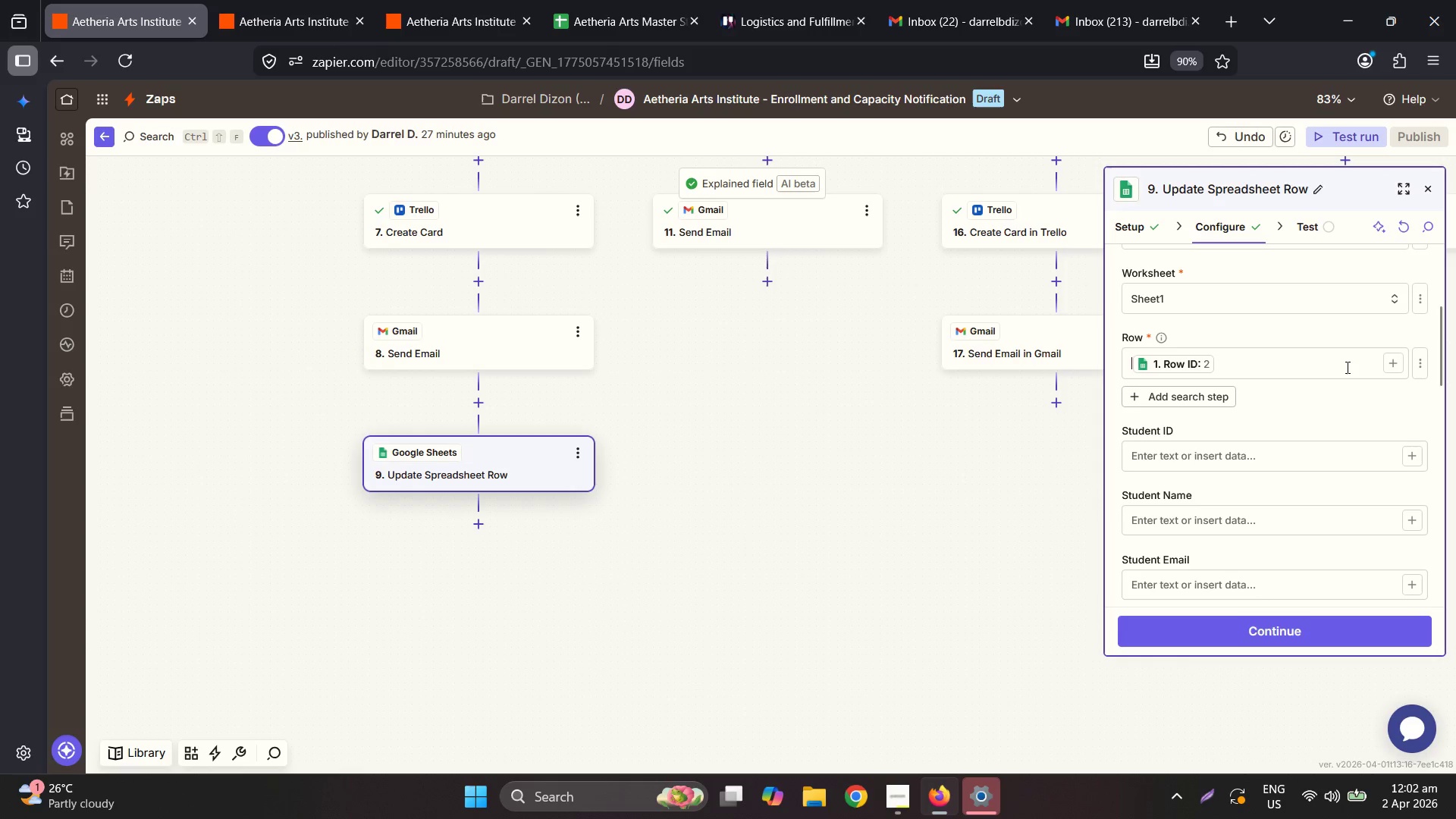 
key(Backspace)
 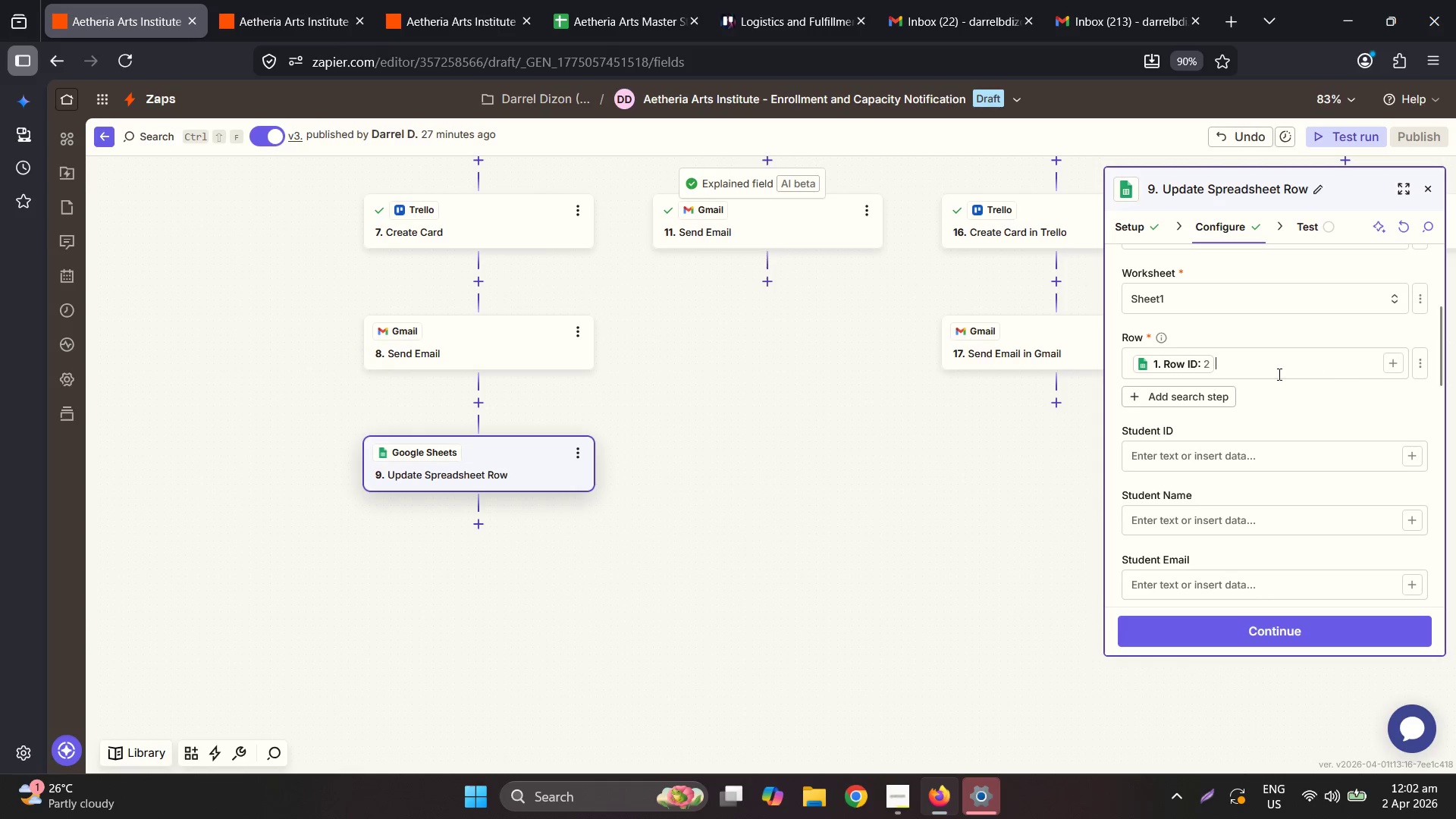 
key(Backspace)
 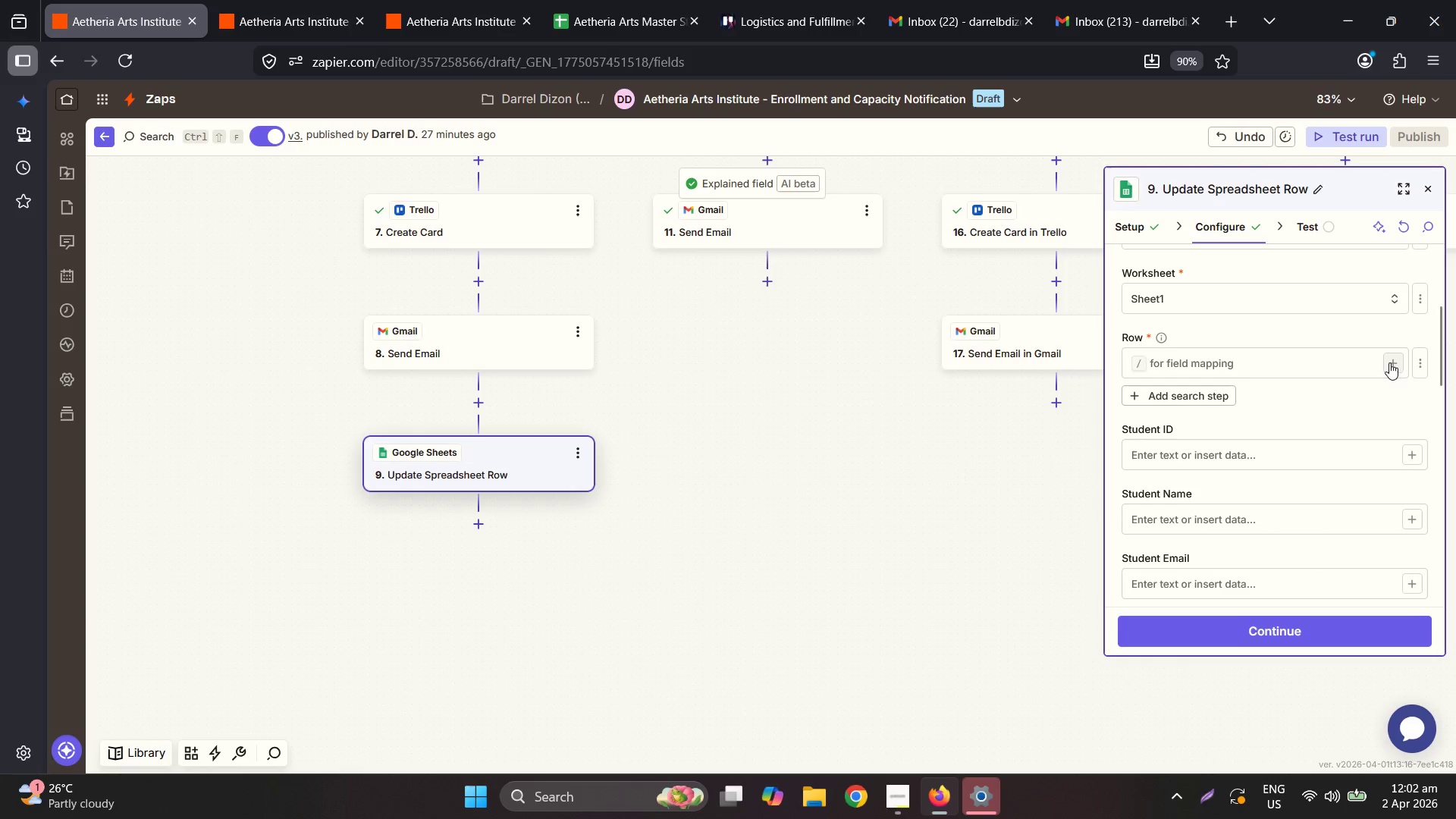 
left_click([1401, 362])
 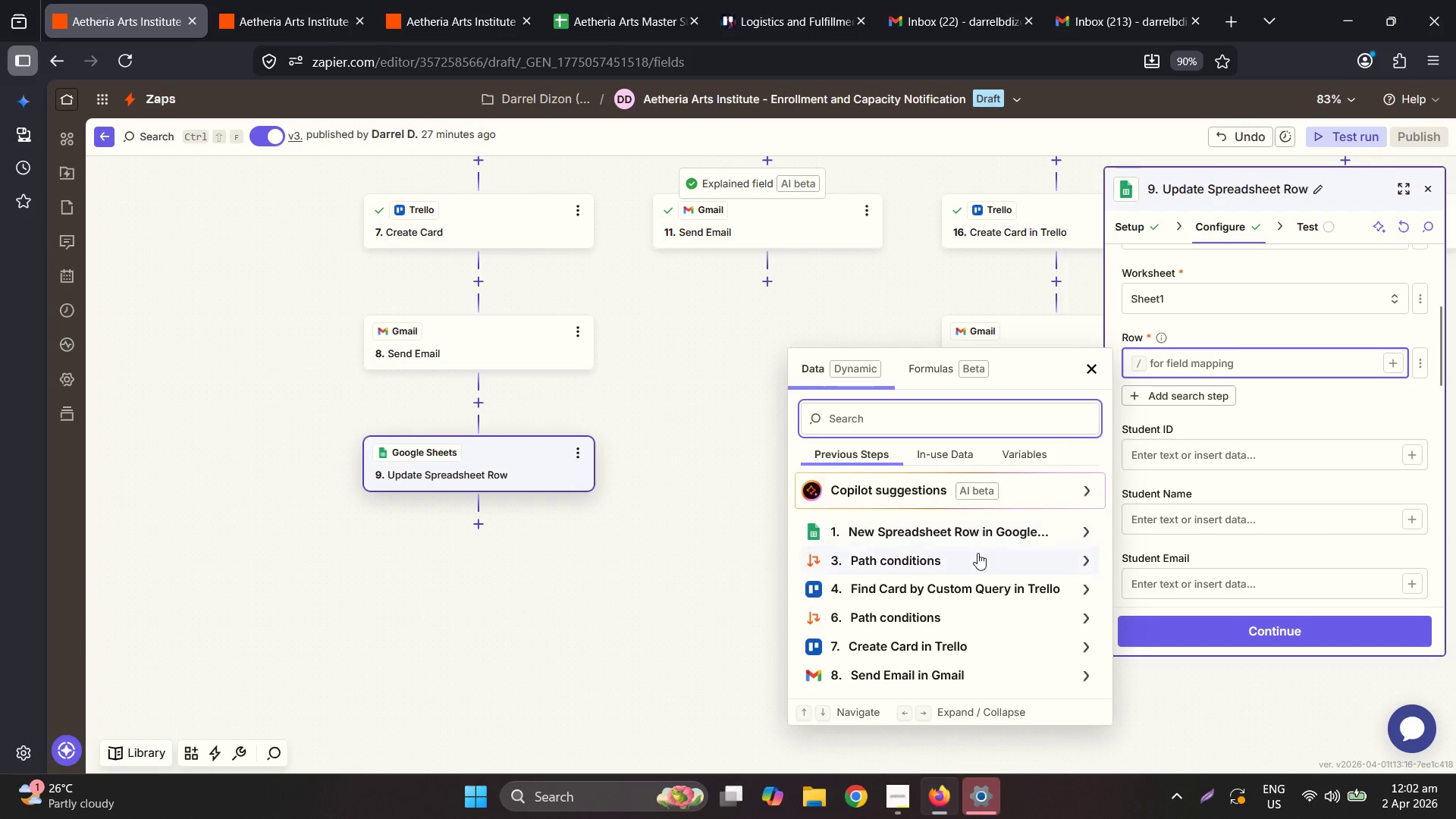 
left_click([962, 528])
 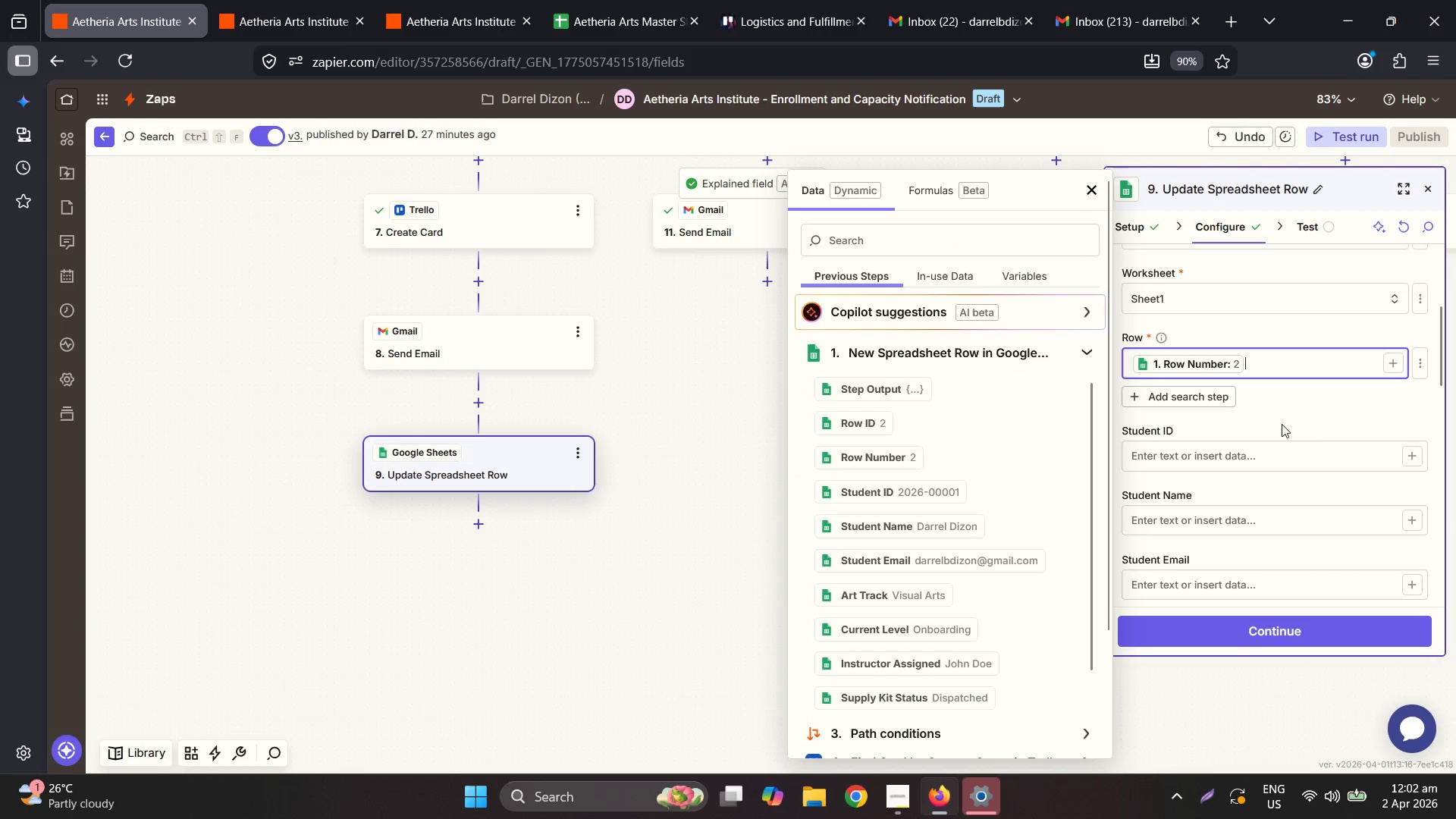 
left_click([1322, 419])
 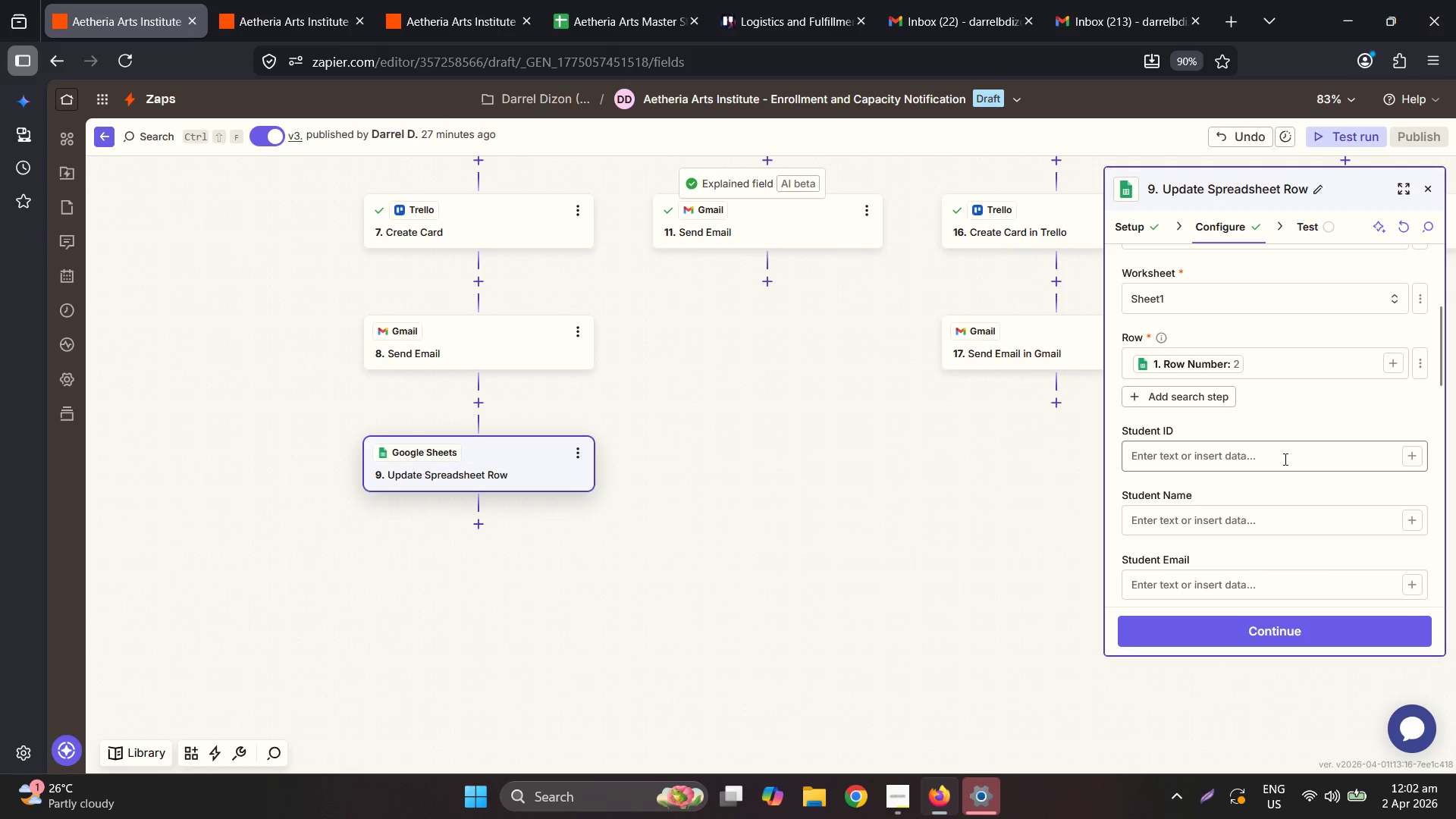 
scroll: coordinate [1278, 513], scroll_direction: down, amount: 7.0
 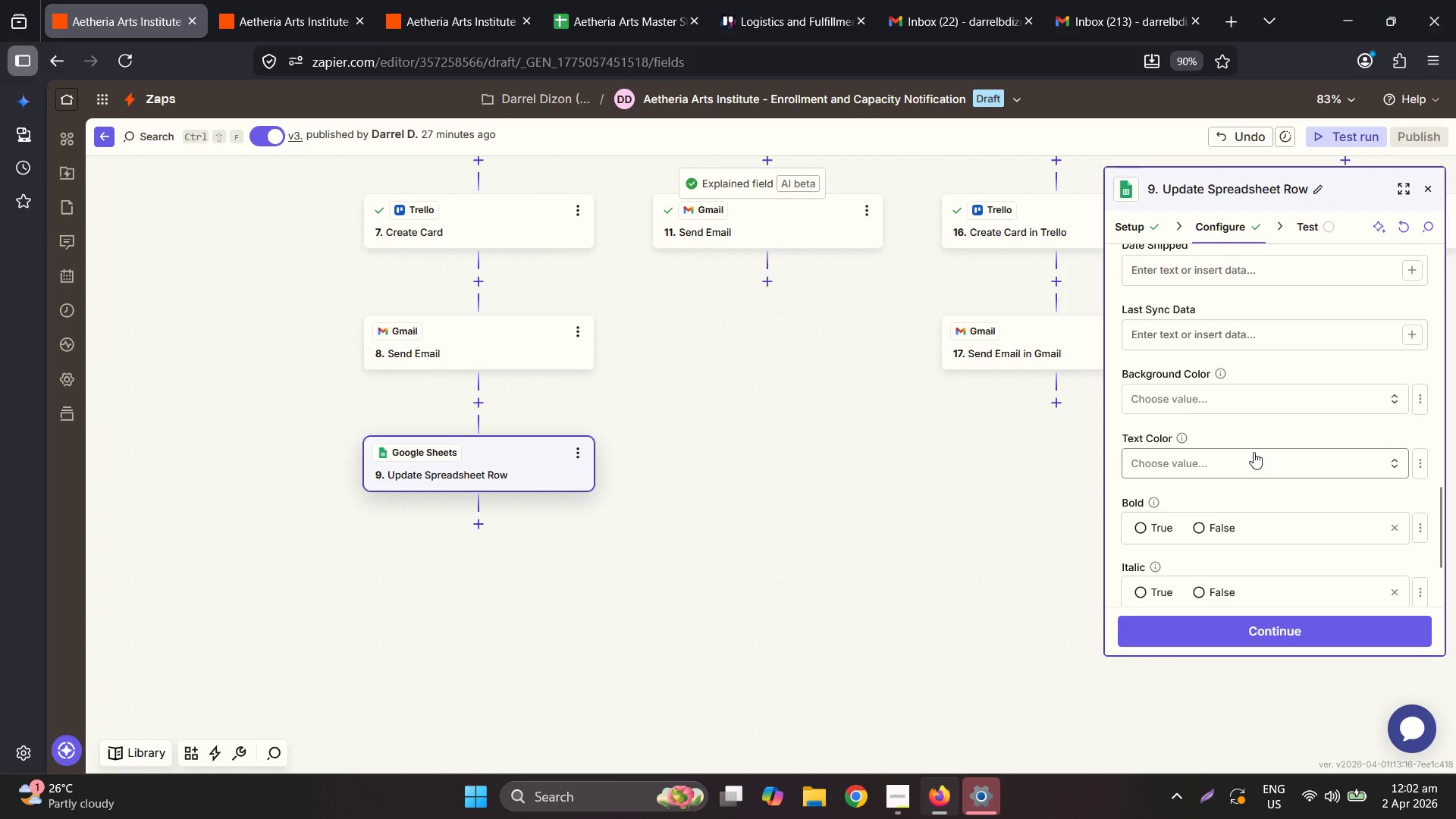 
scroll: coordinate [1254, 452], scroll_direction: up, amount: 1.0
 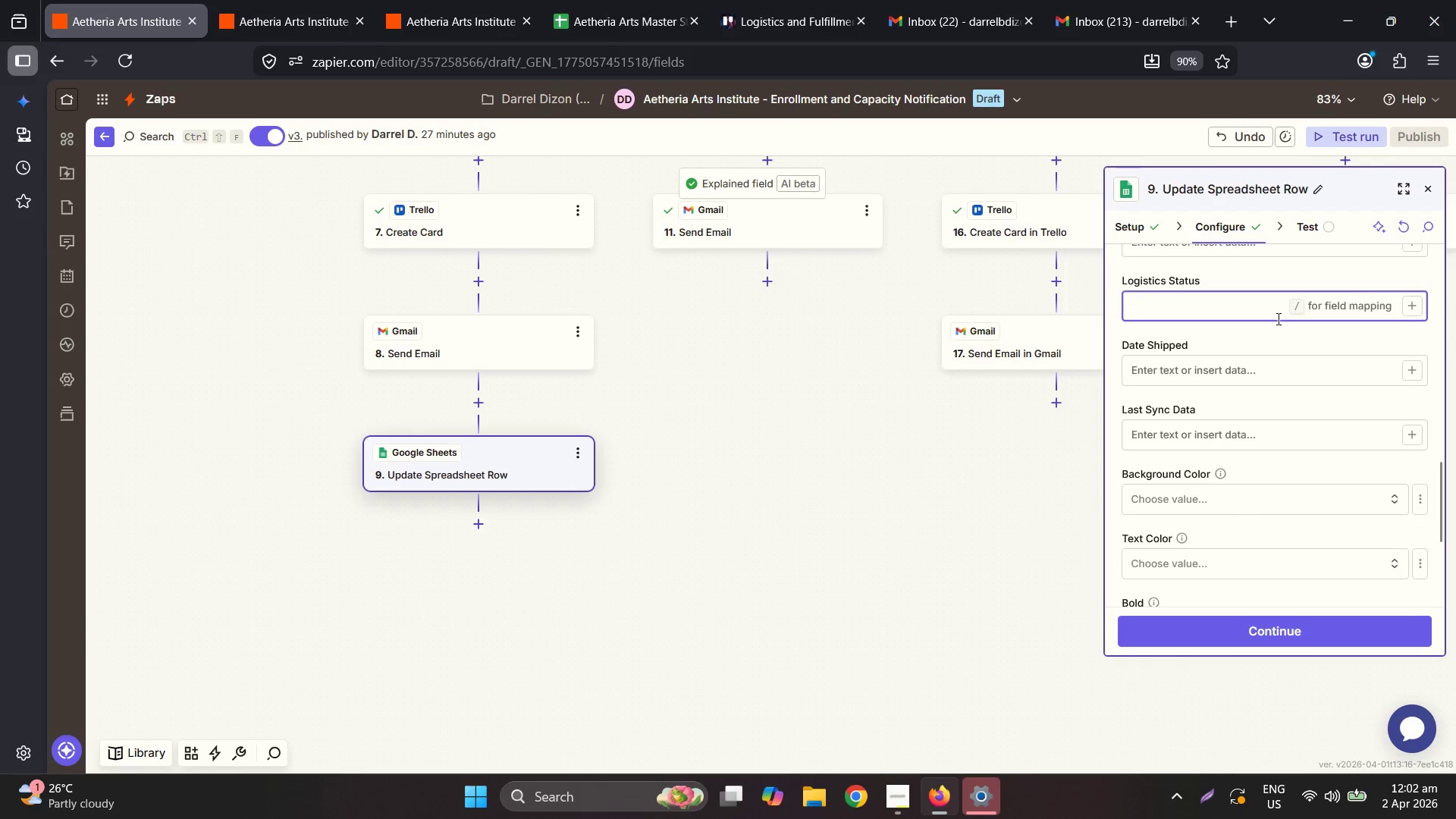 
left_click([623, 0])
 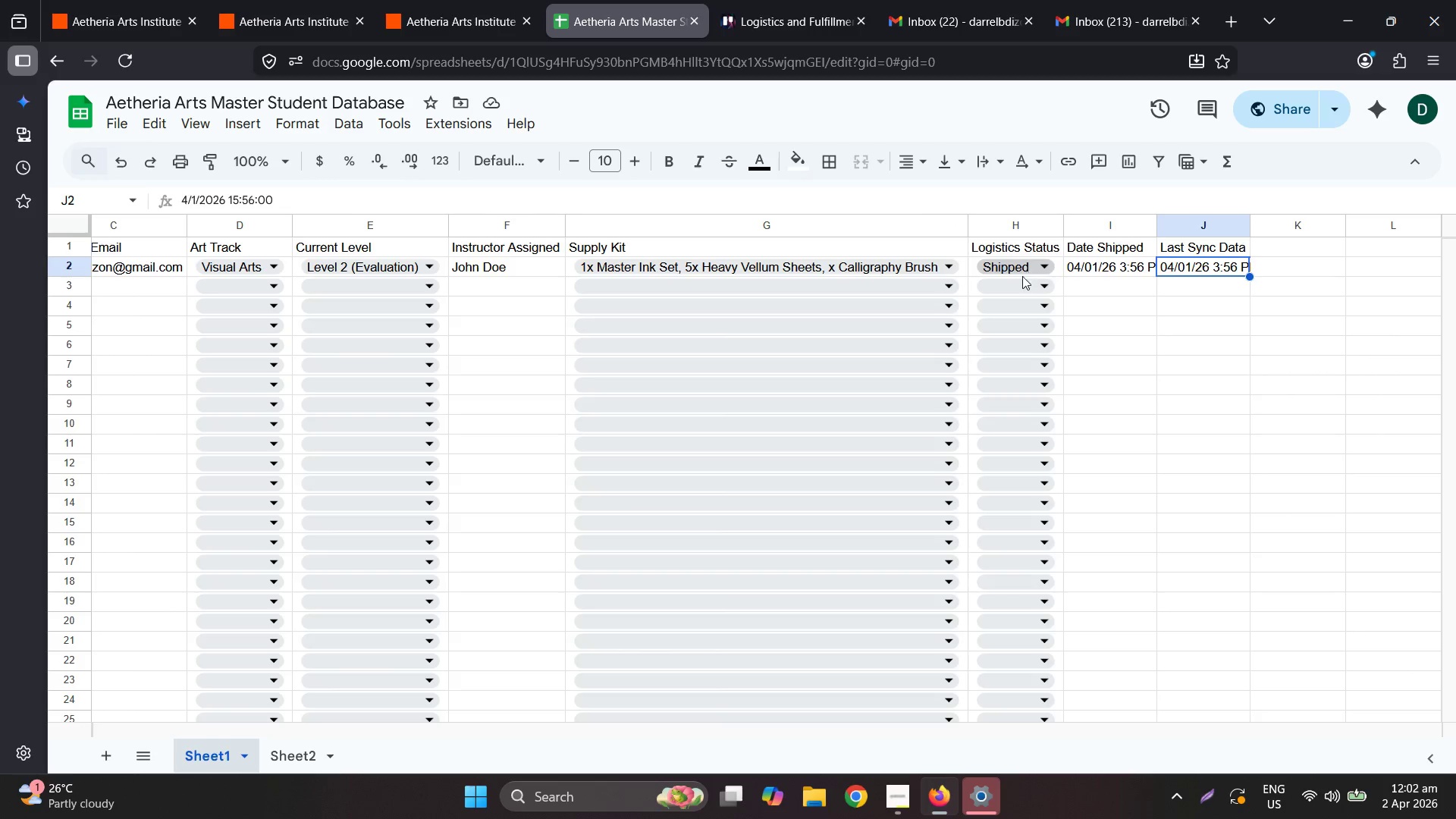 
left_click([292, 745])
 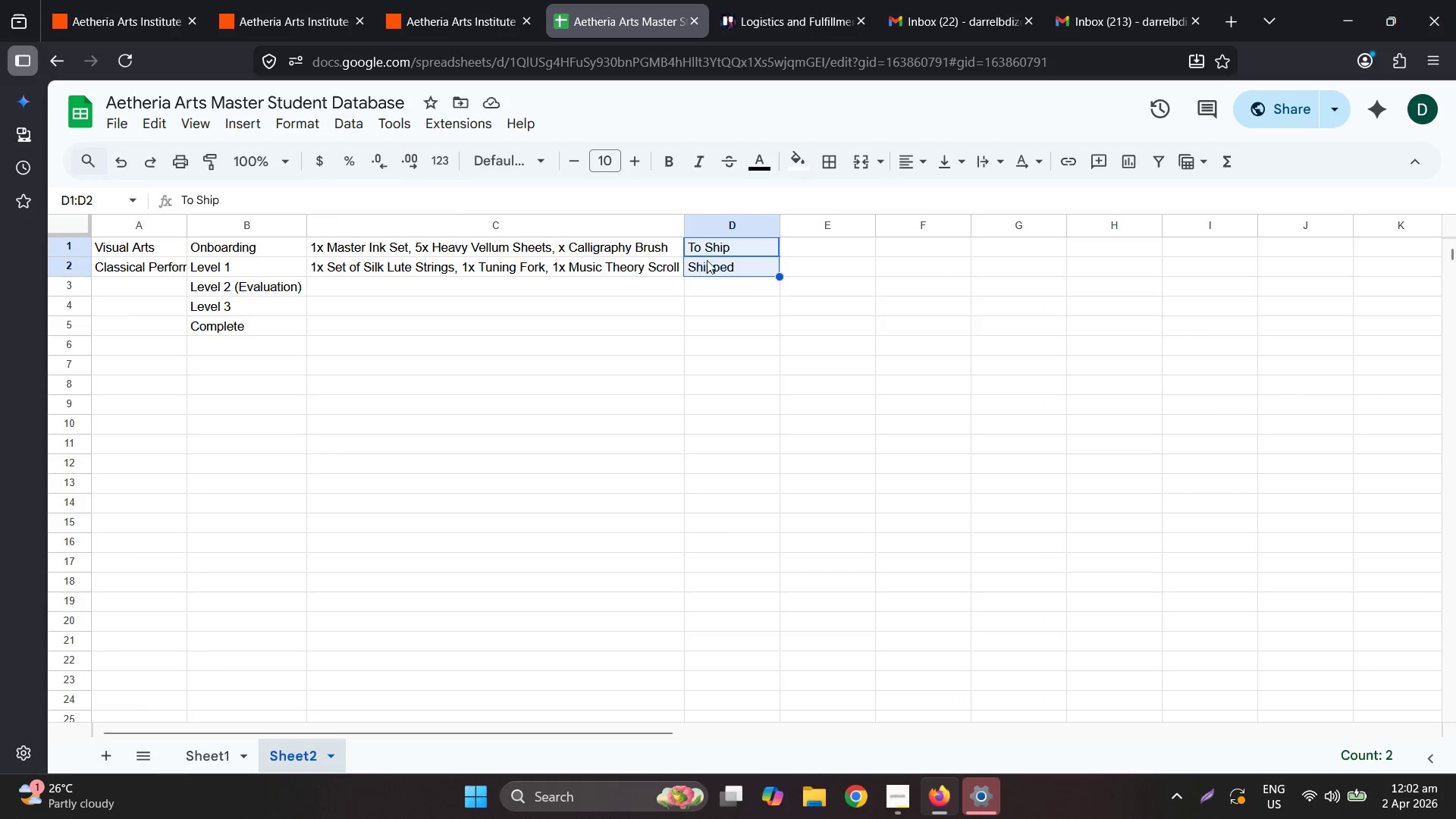 
left_click([720, 293])
 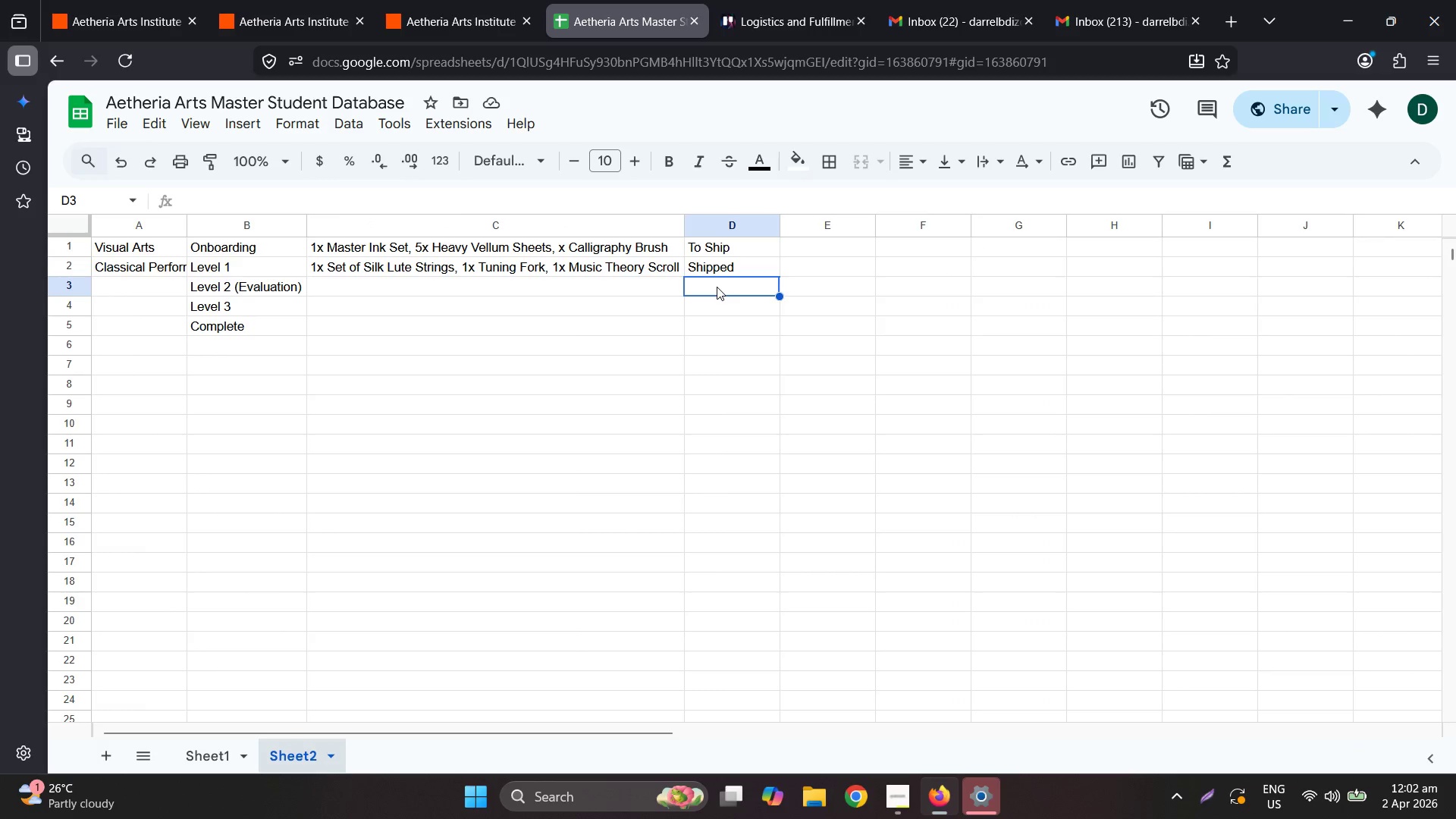 
type(BLOCKED - Board Full)
key(Tab)
 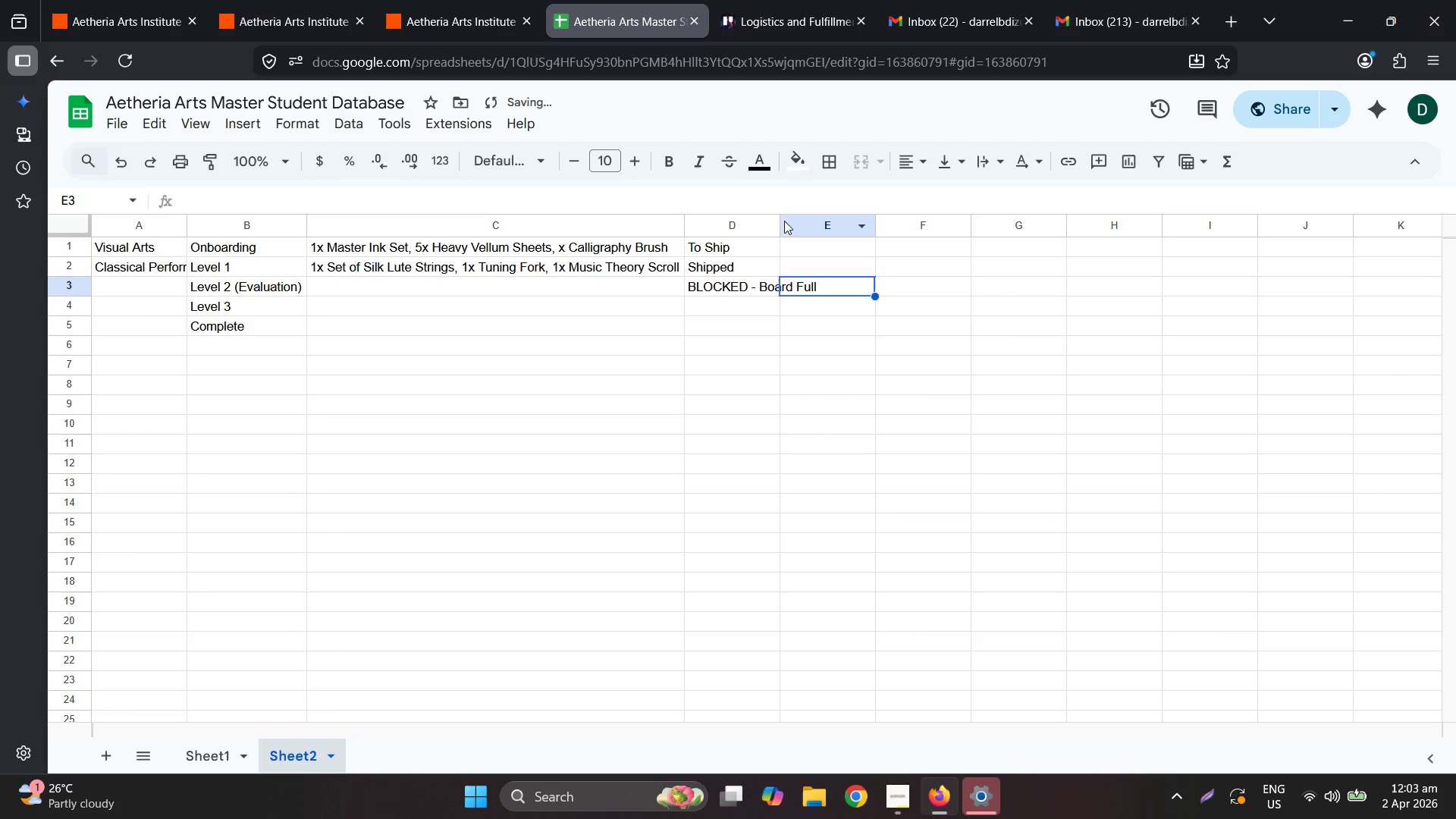 
double_click([781, 218])
 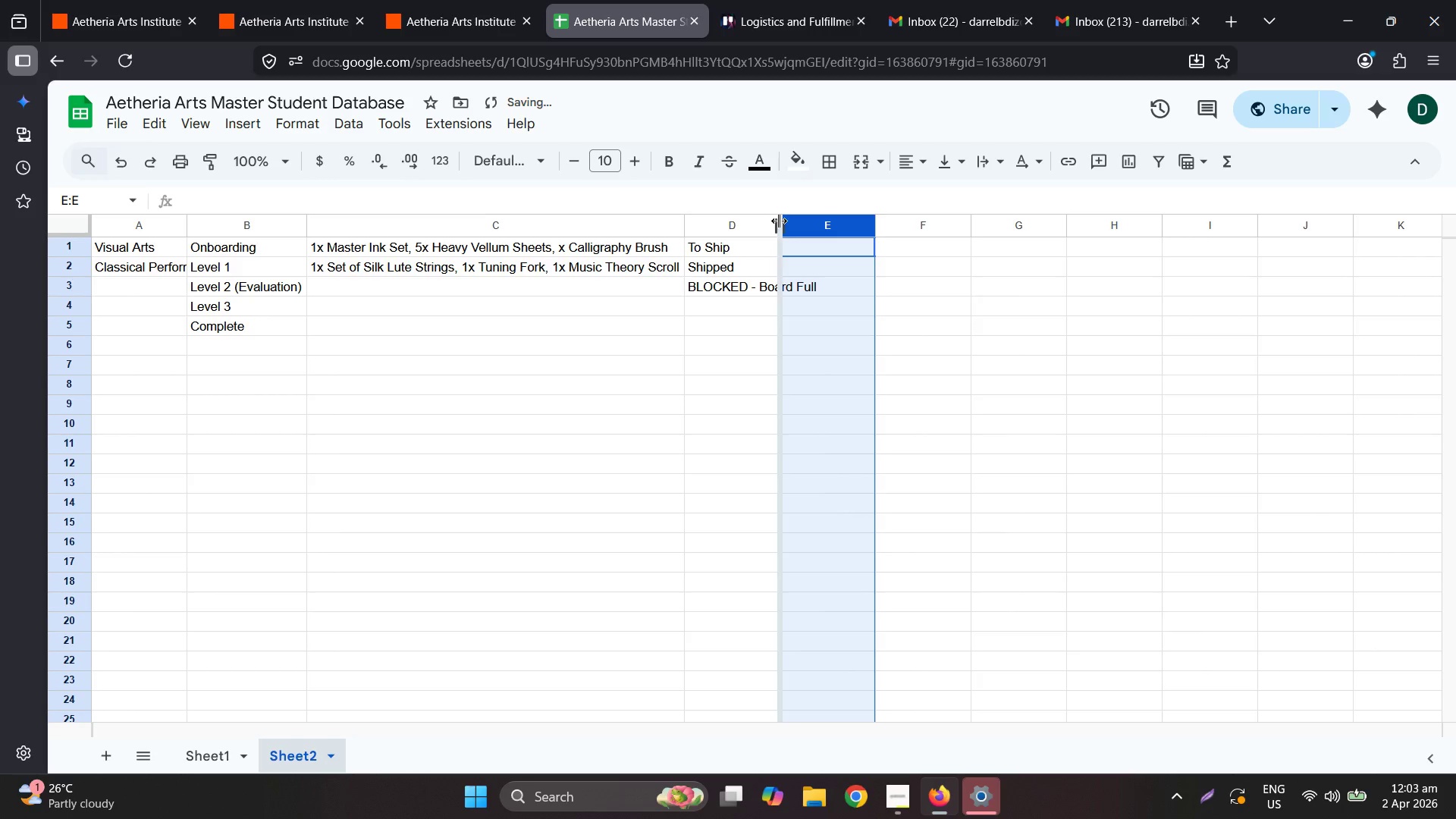 
double_click([779, 221])
 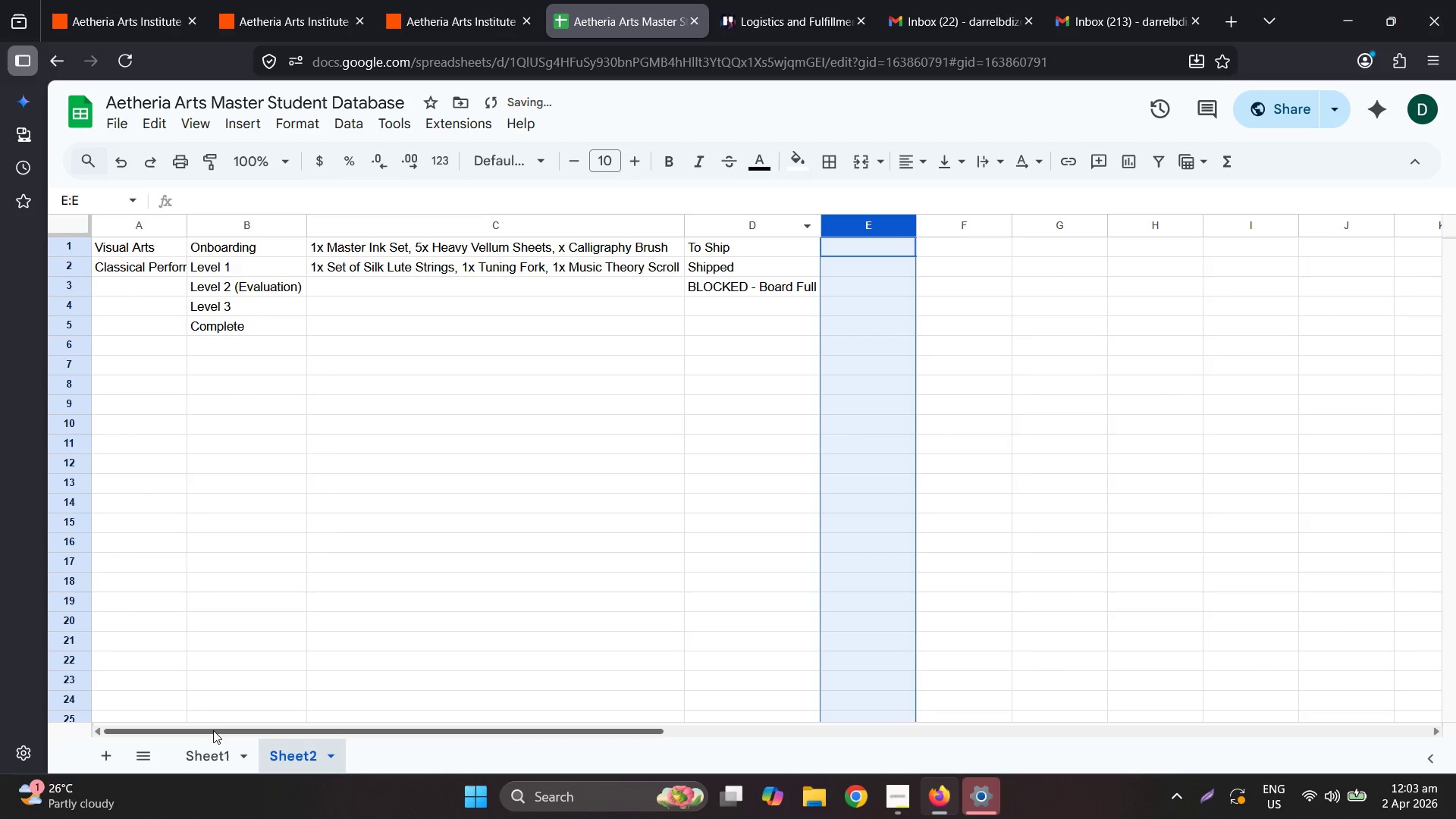 
double_click([209, 750])
 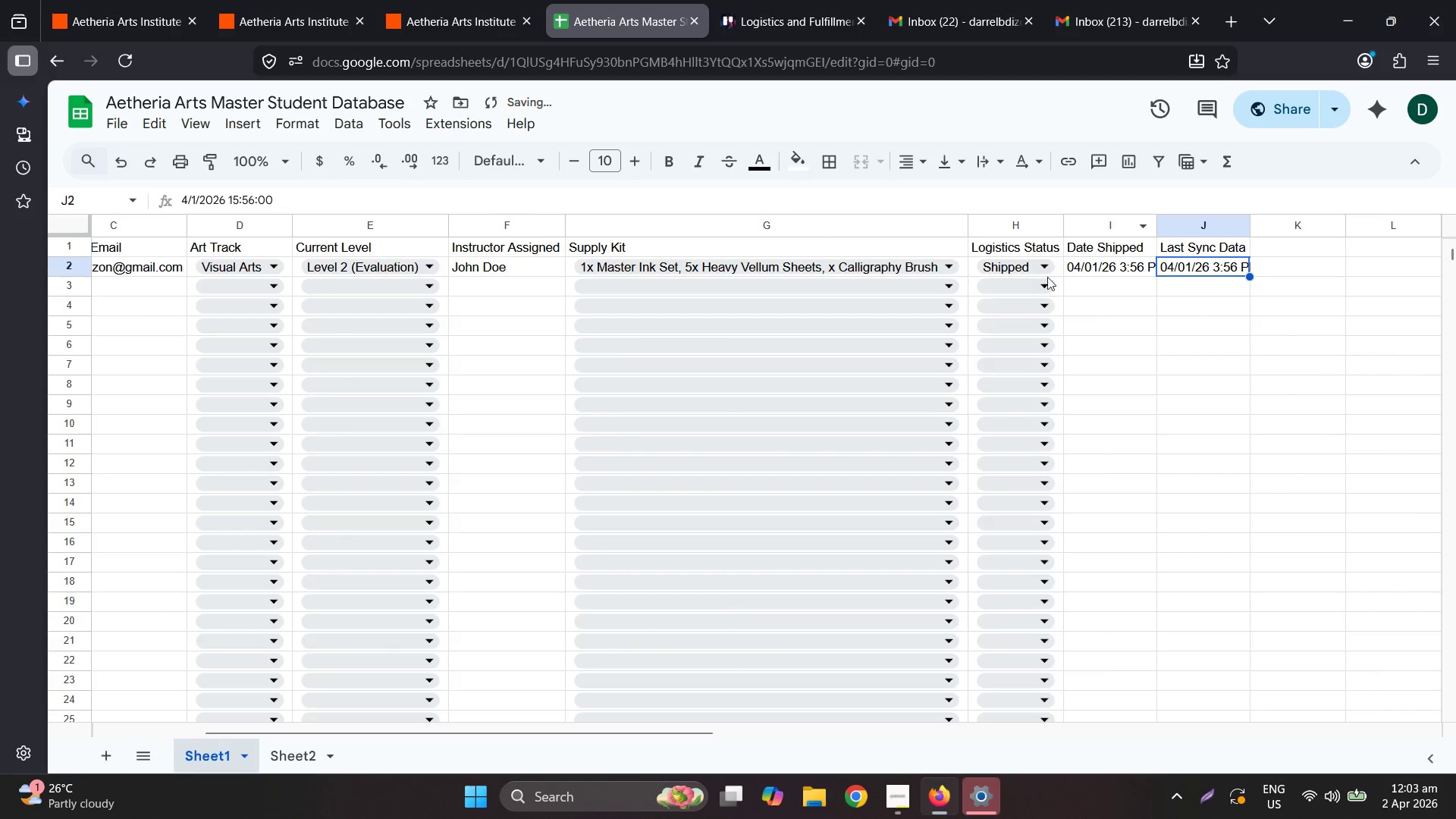 
left_click([1049, 263])
 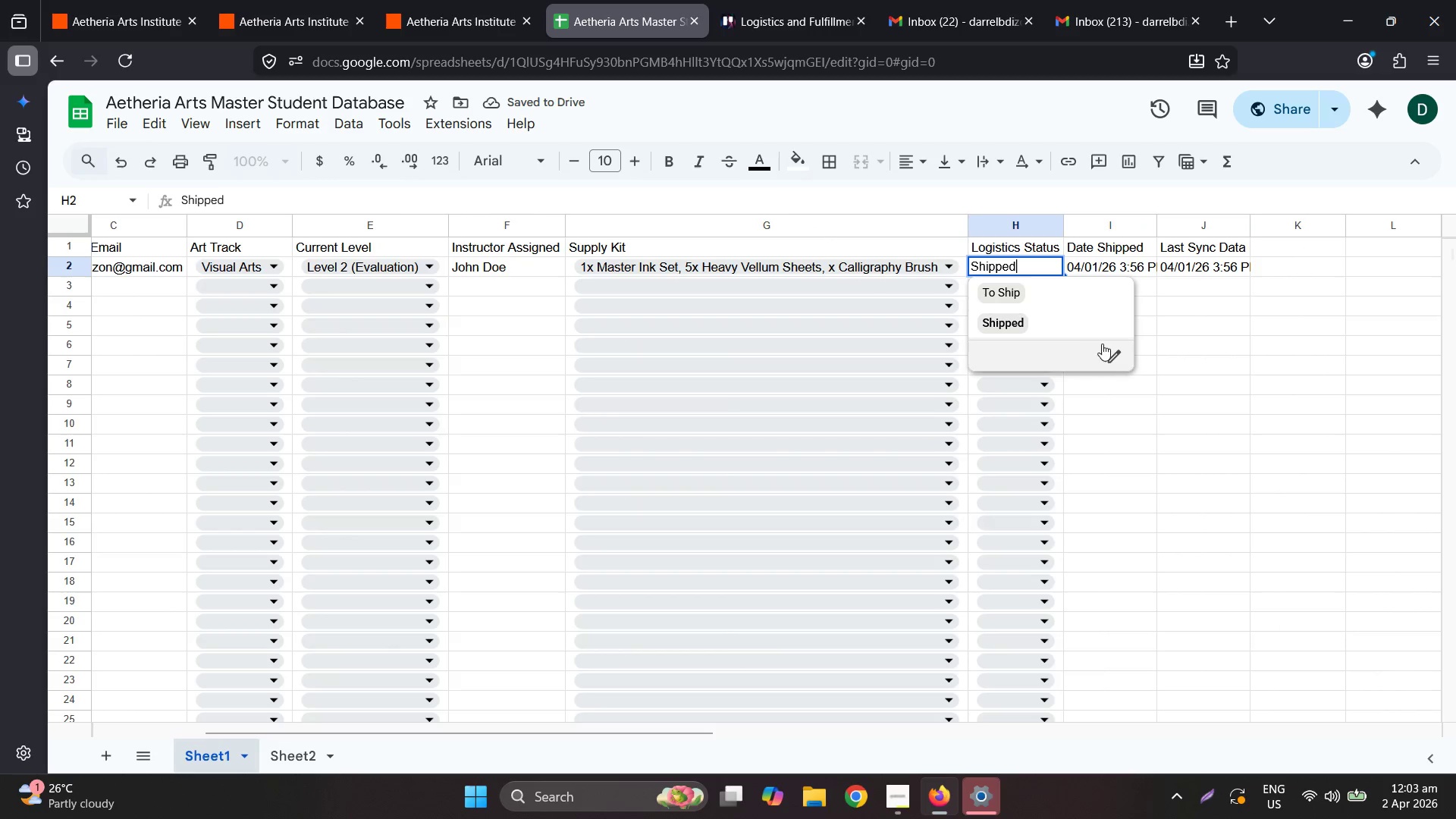 
left_click([1112, 350])
 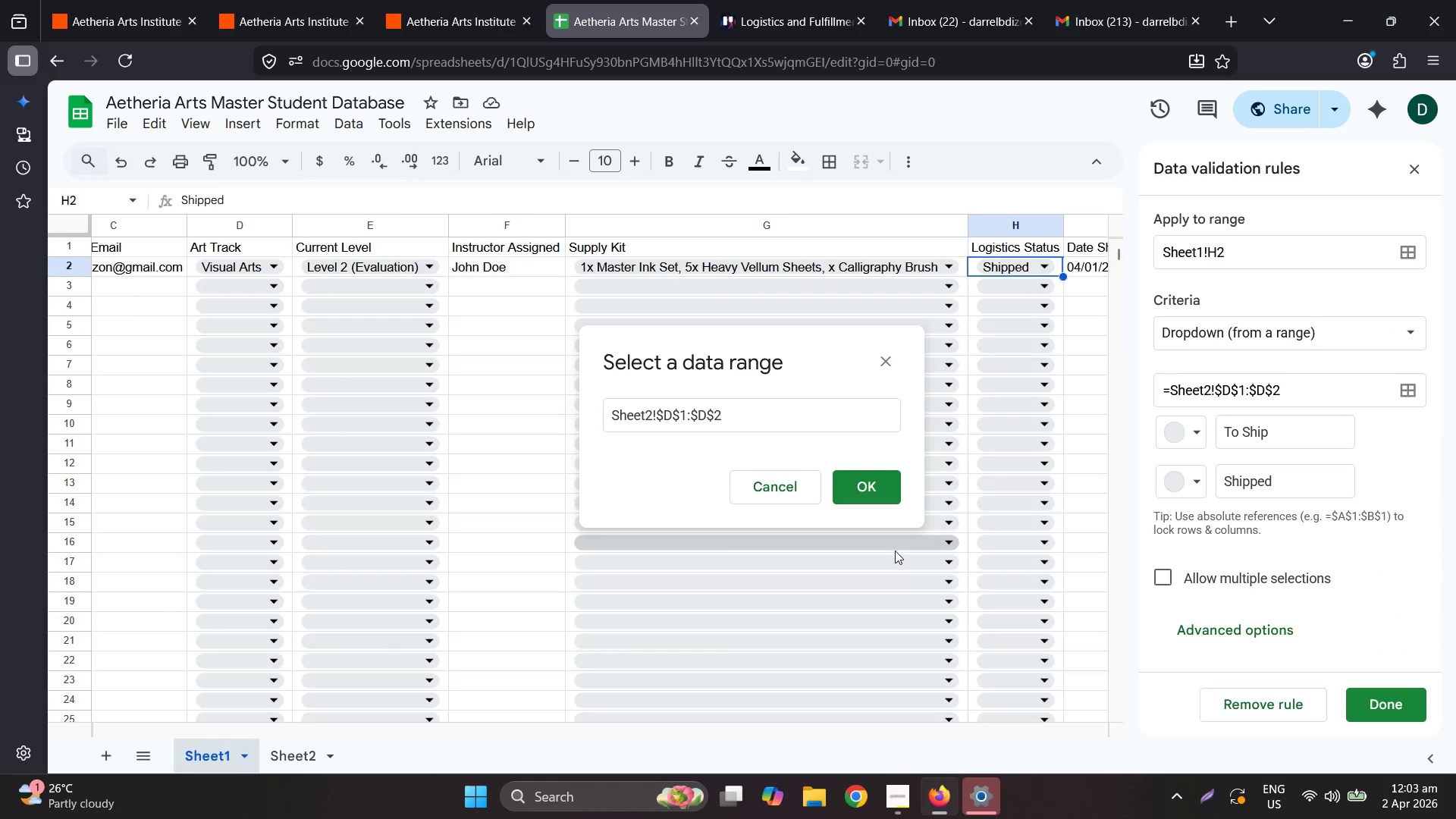 
key(Backspace)
 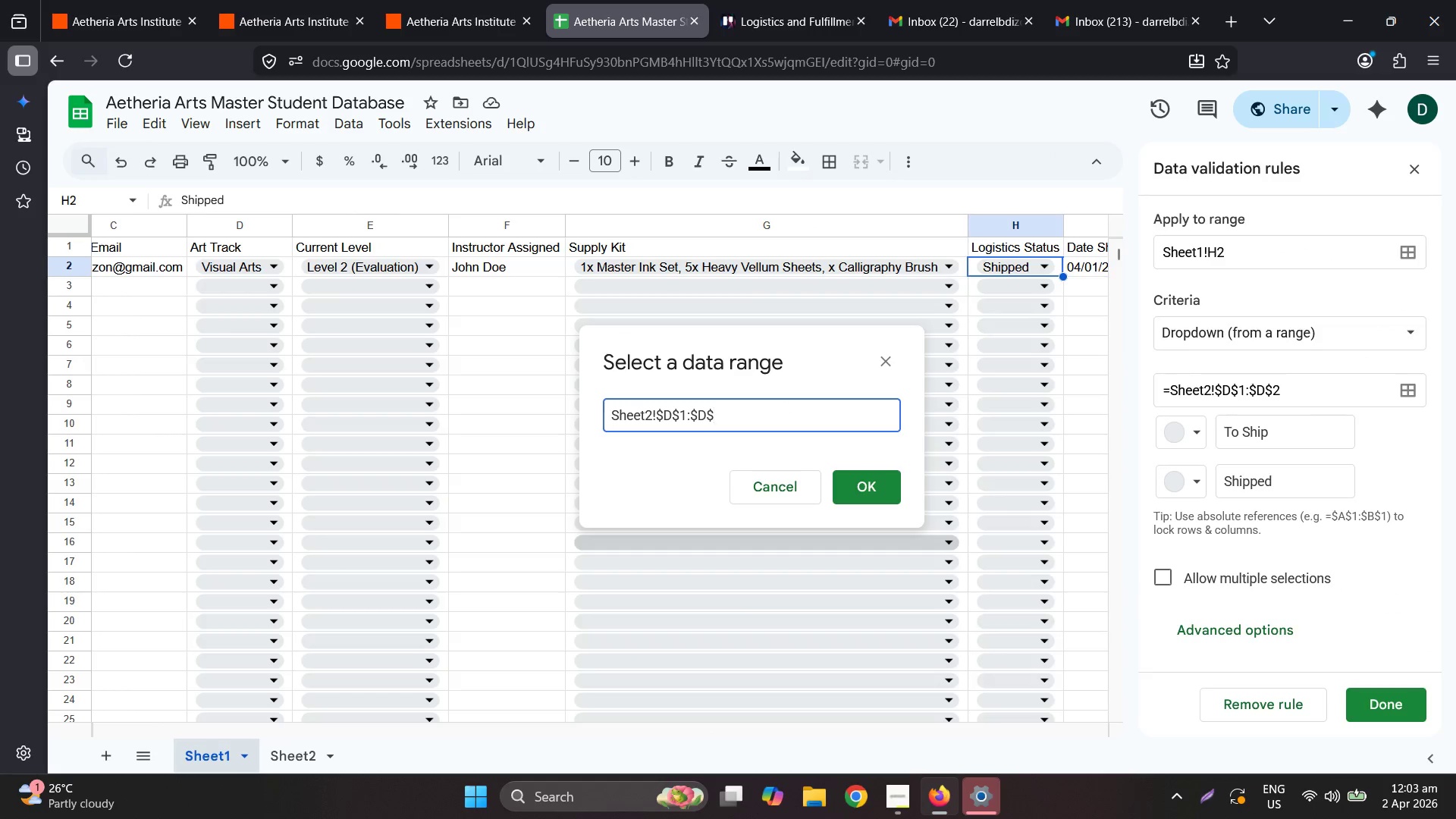 
key(3)
 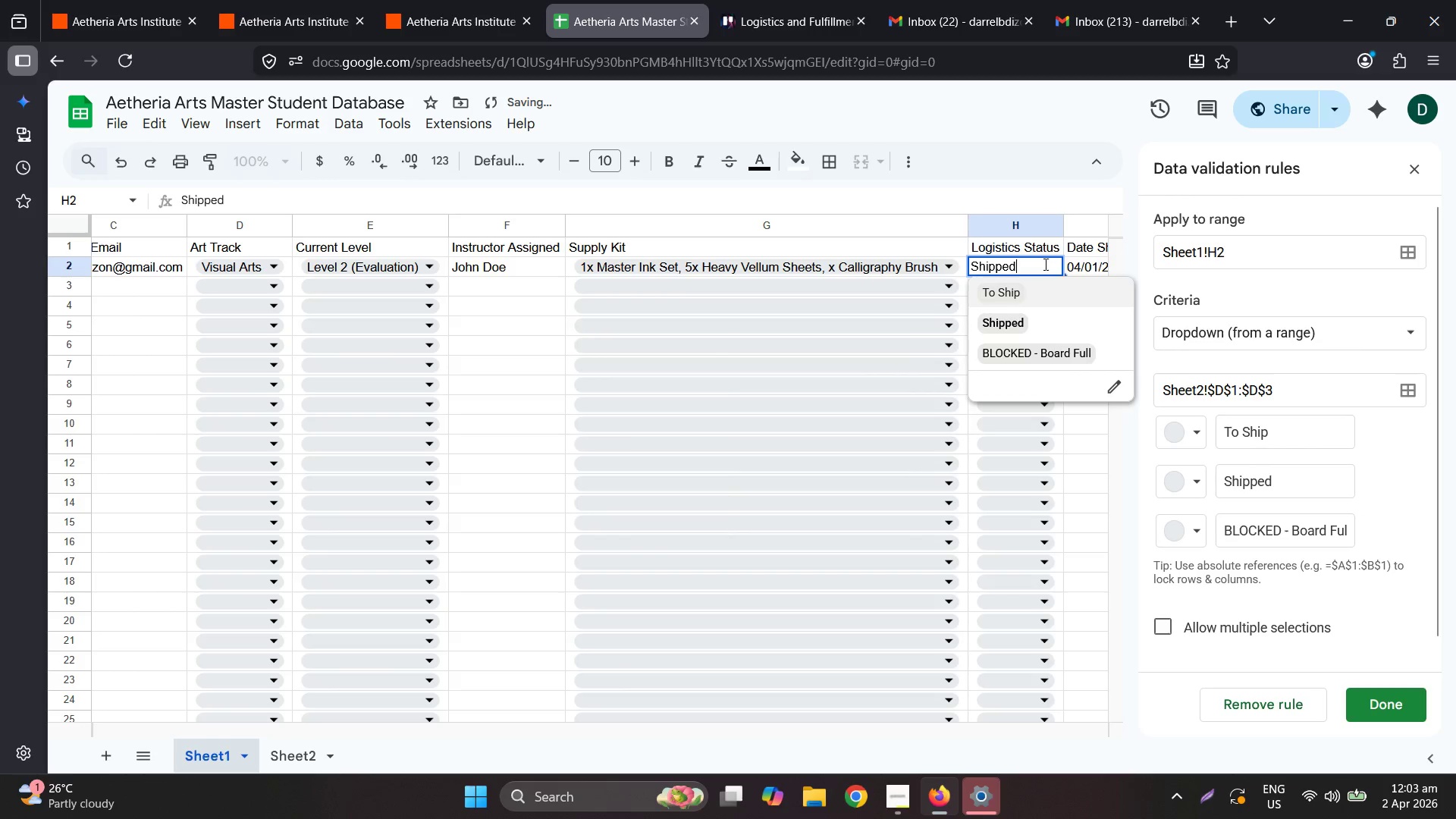 
left_click([789, 369])
 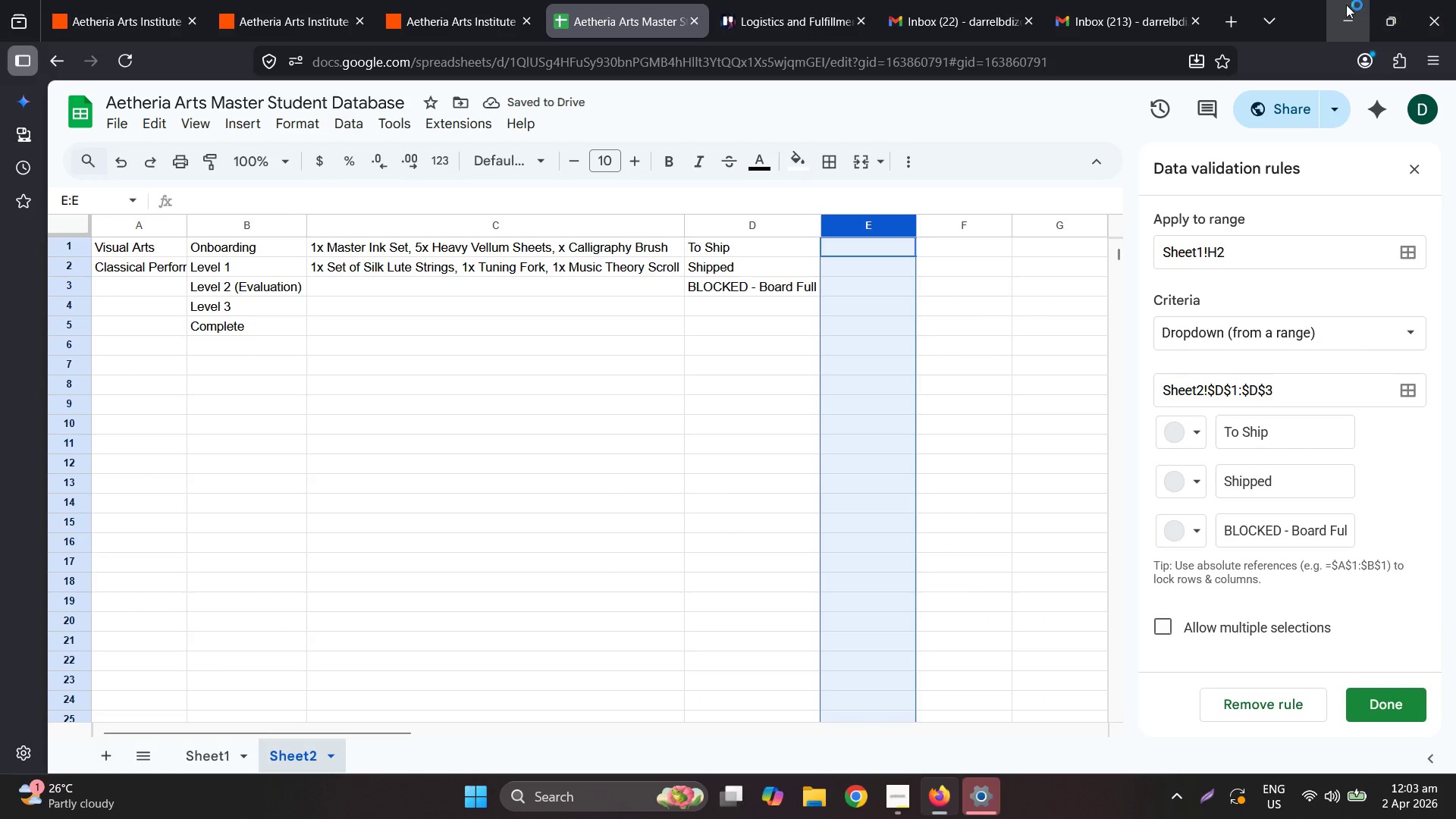 
left_click([388, 0])
 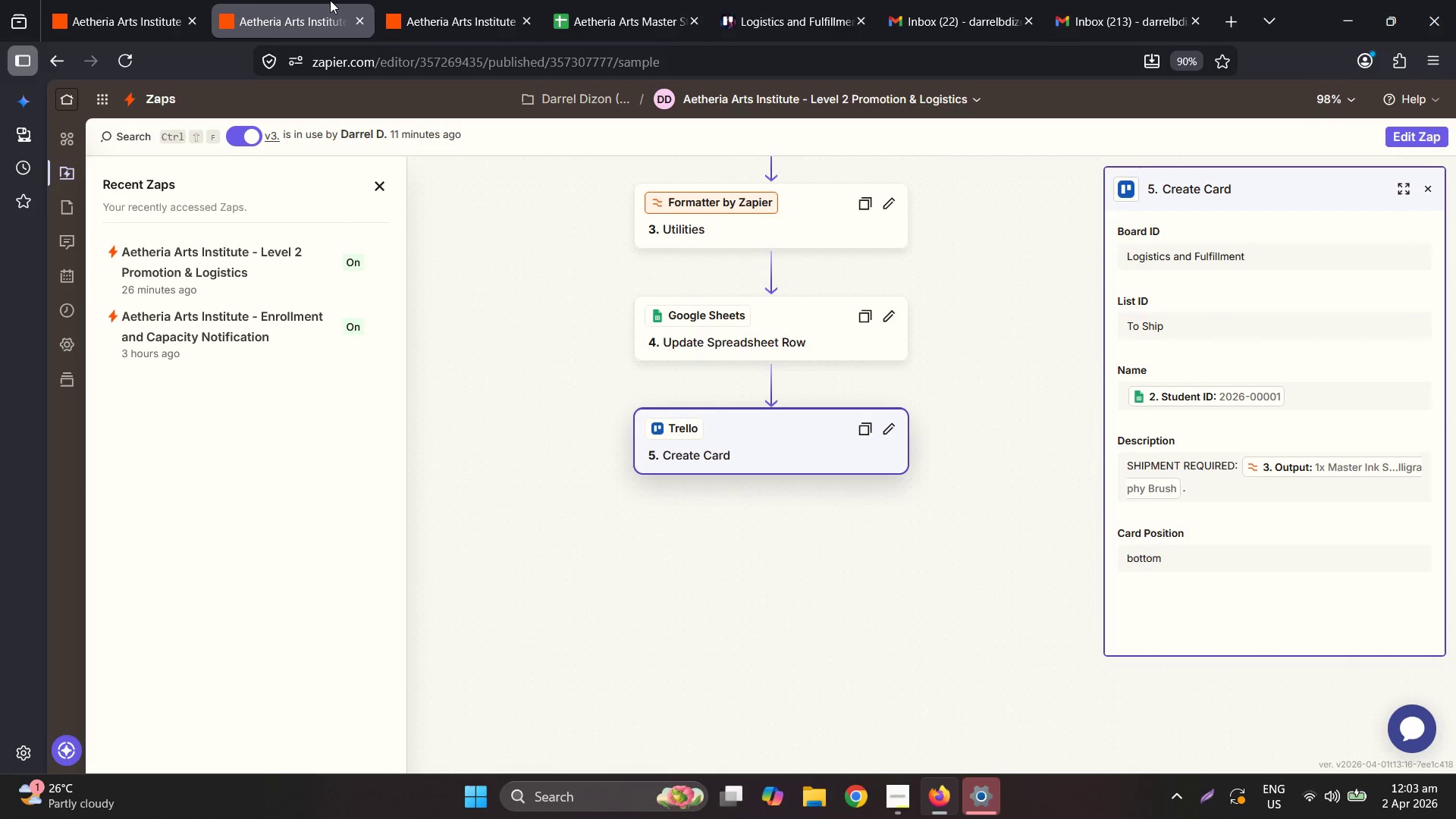 
double_click([171, 0])
 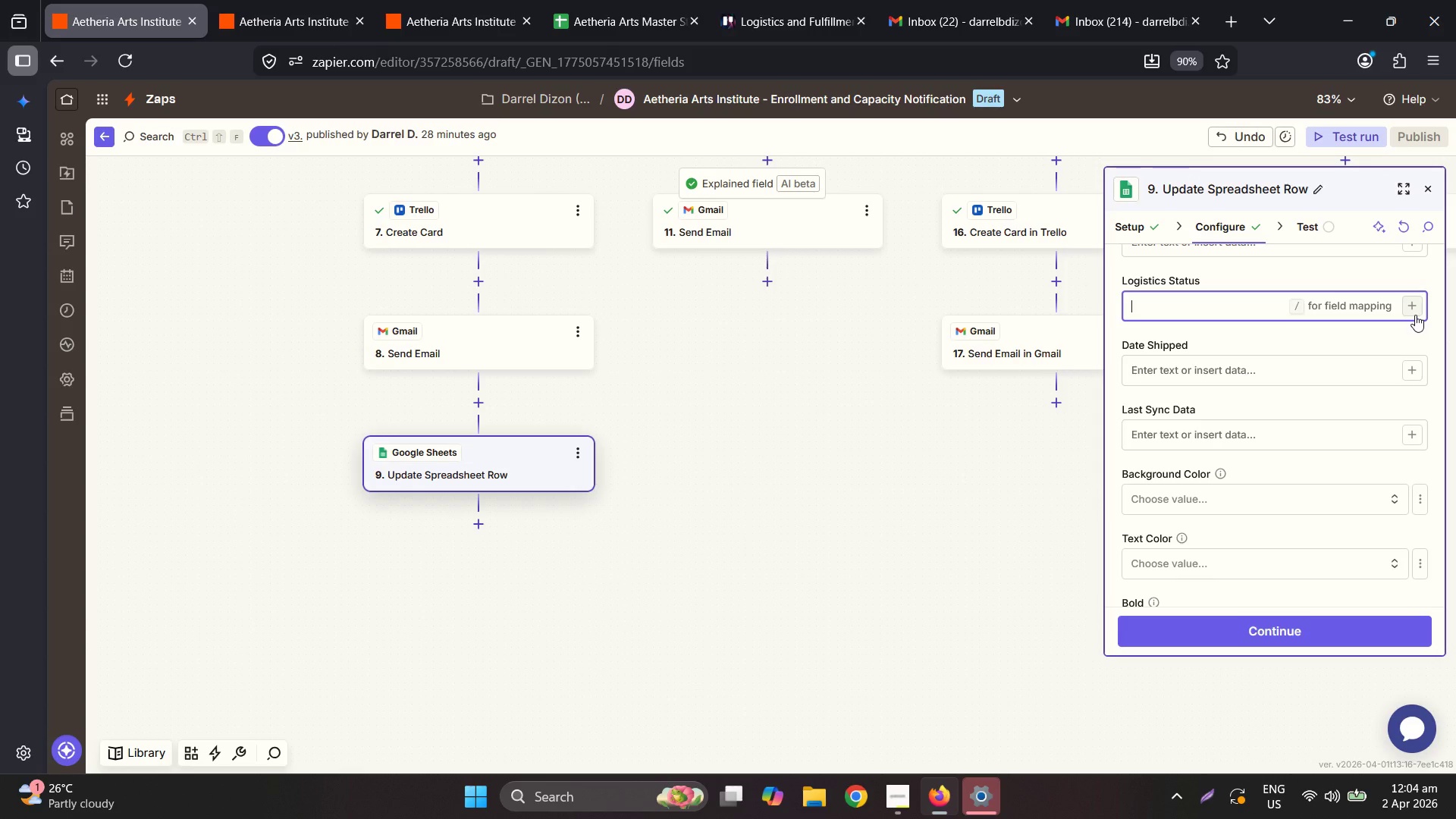 
wait(58.14)
 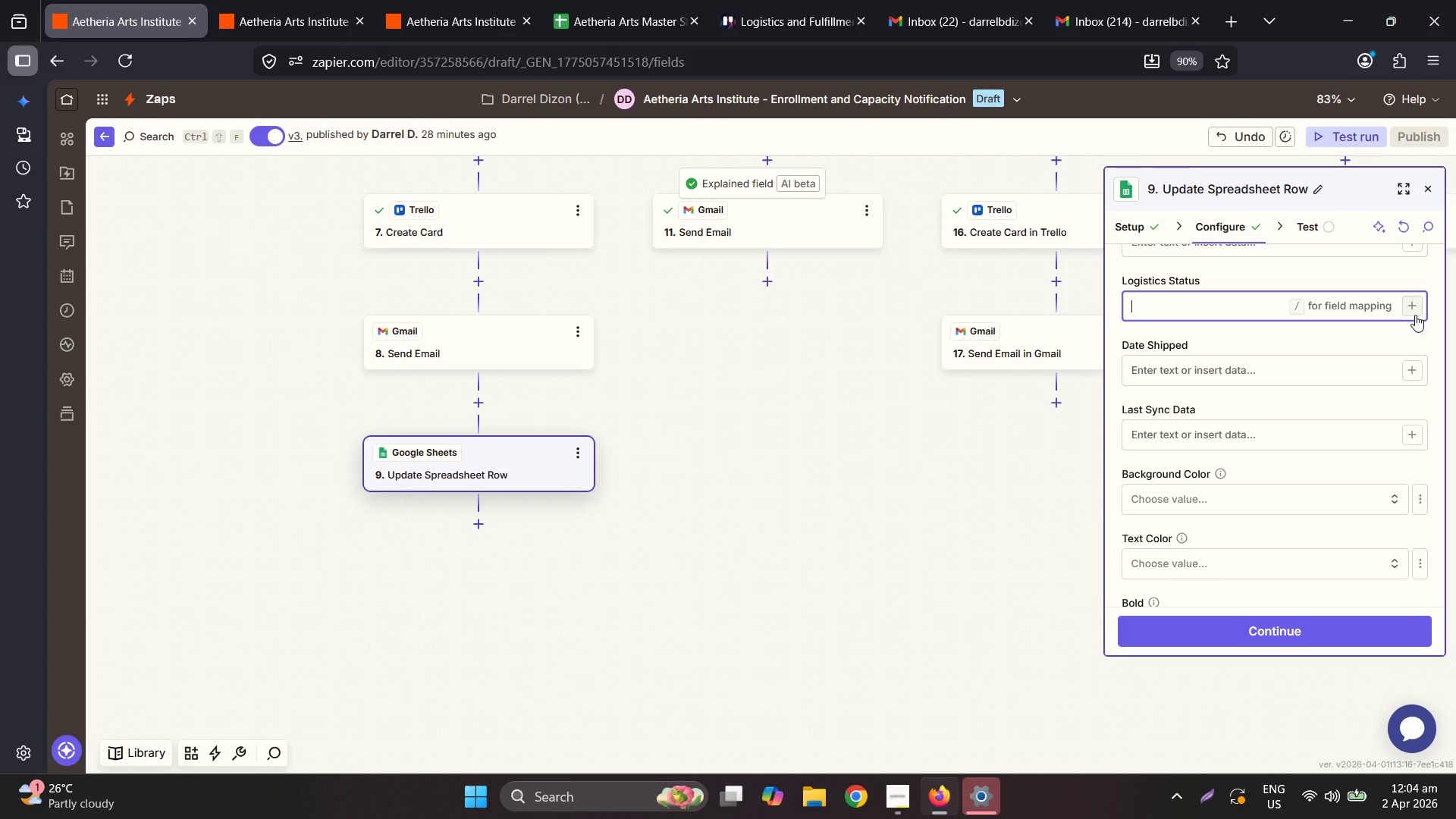 
left_click([692, 0])
 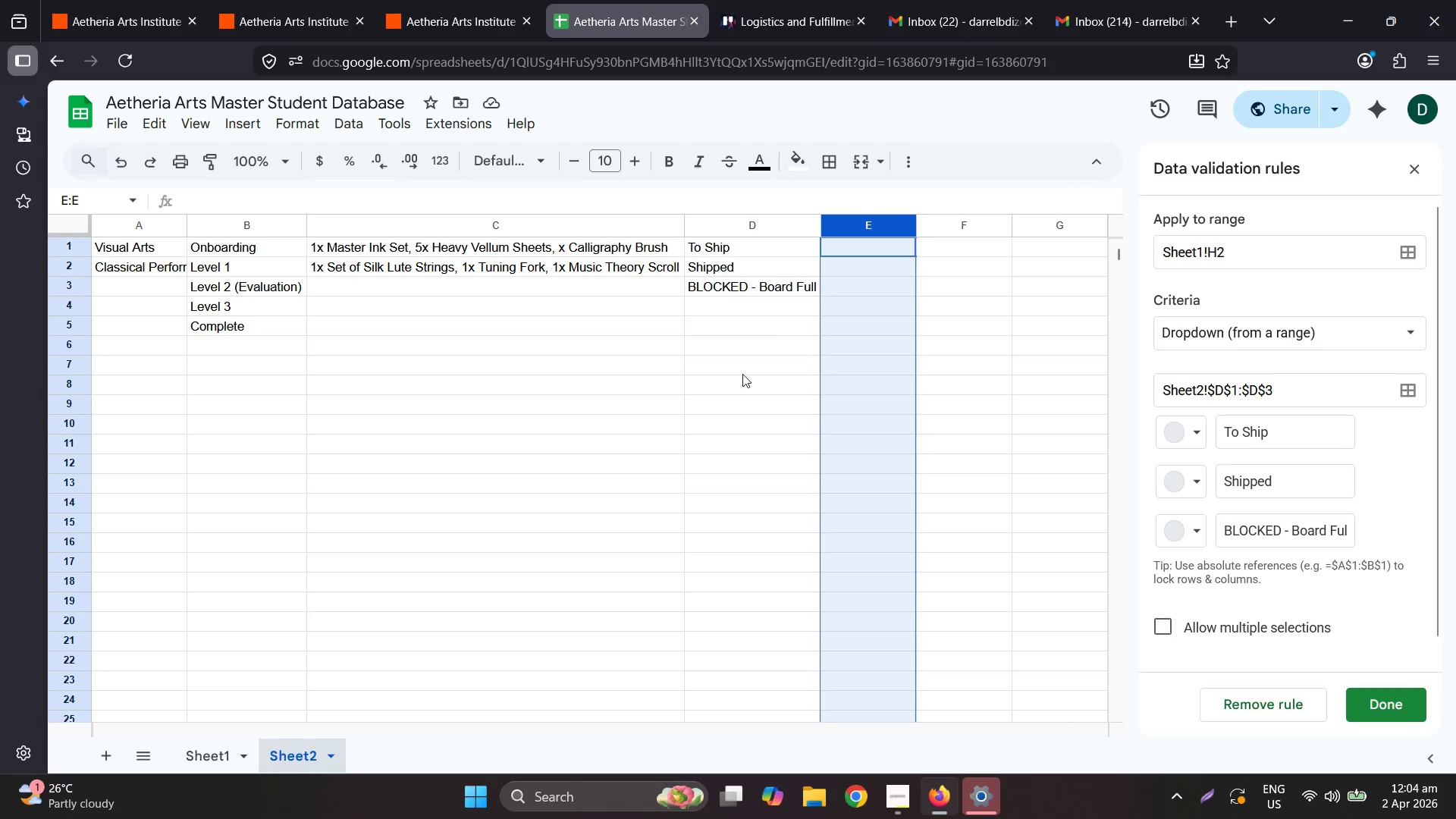 
left_click([284, 756])
 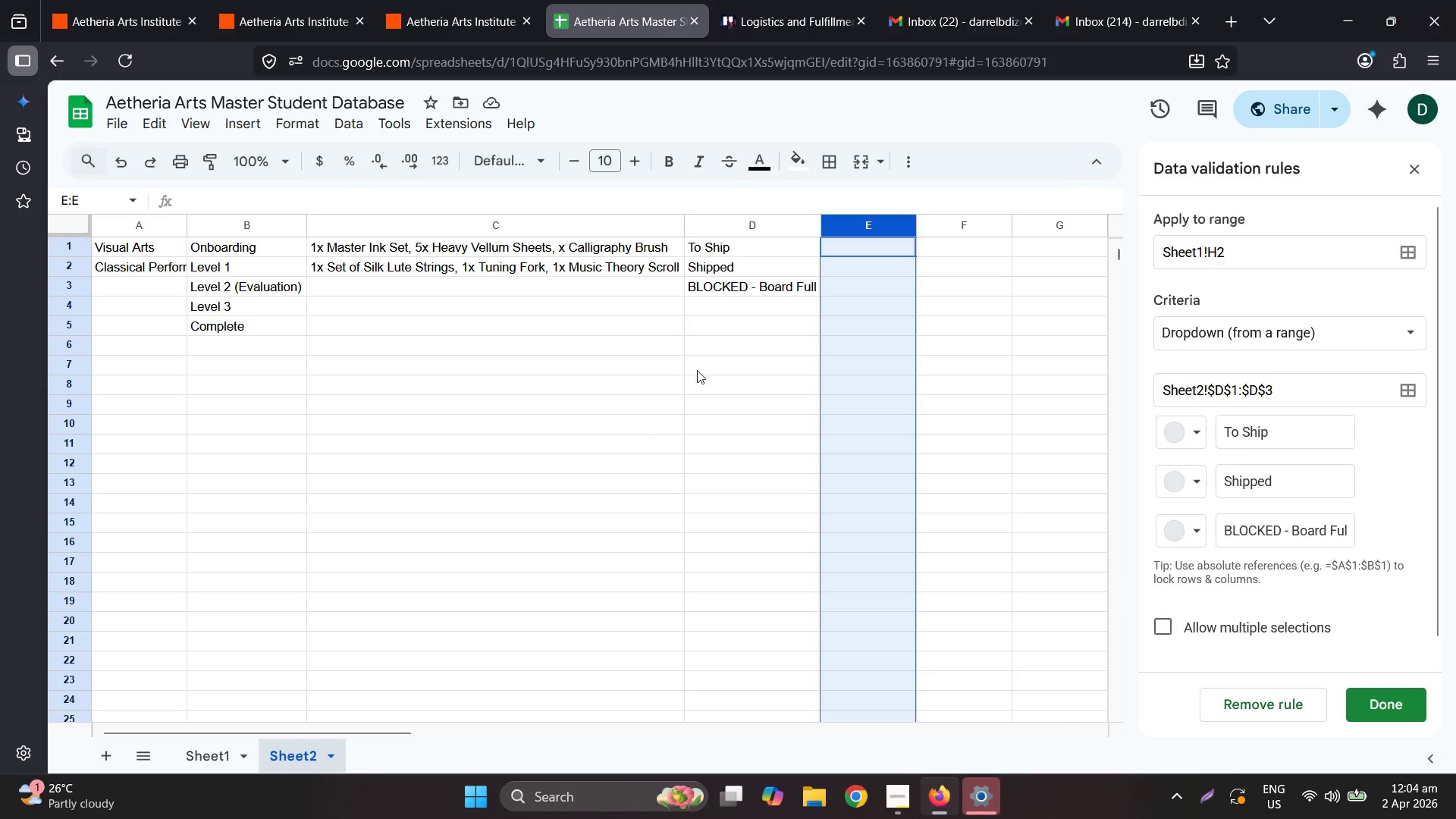 
left_click([673, 355])
 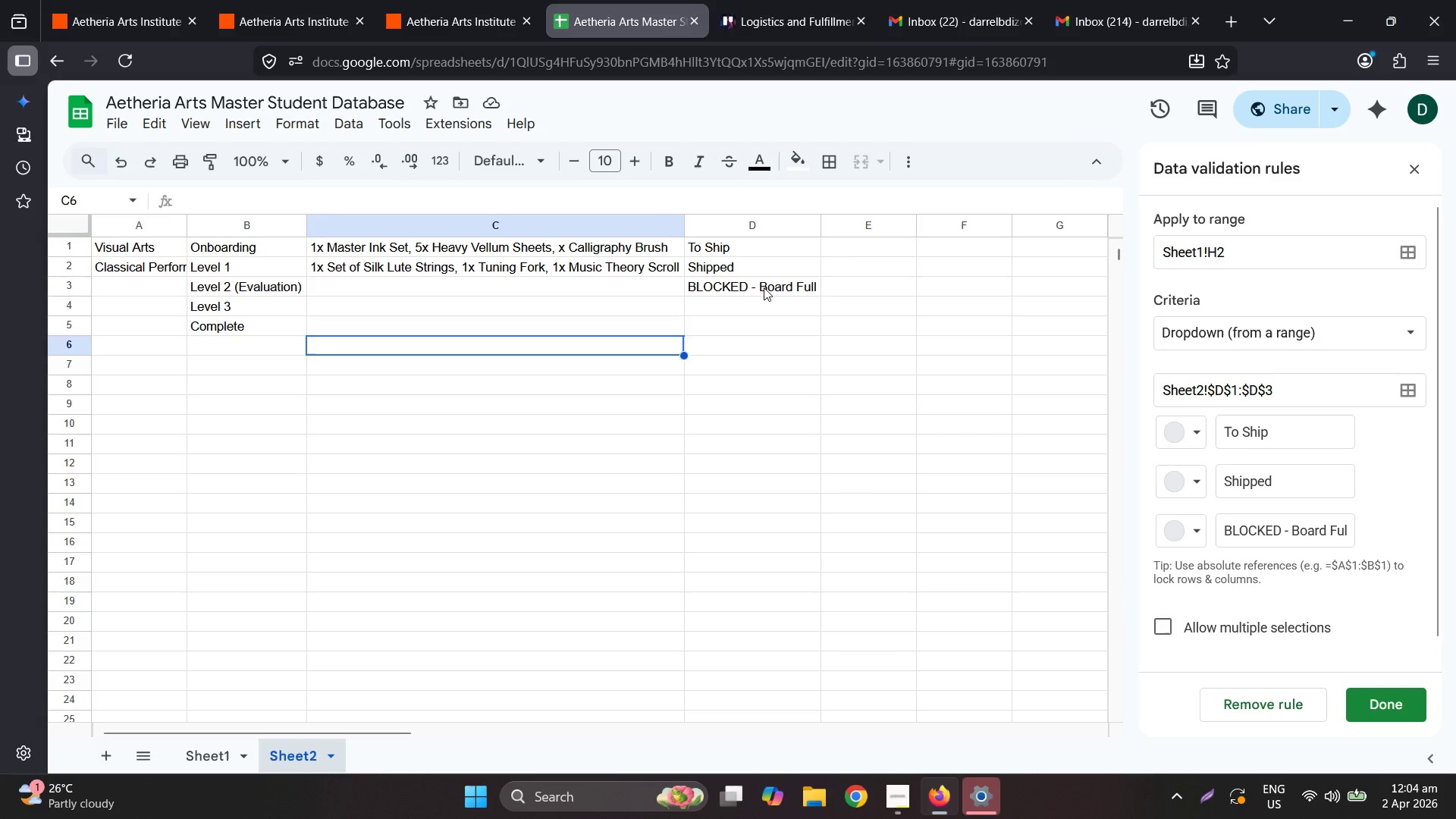 
left_click([764, 287])
 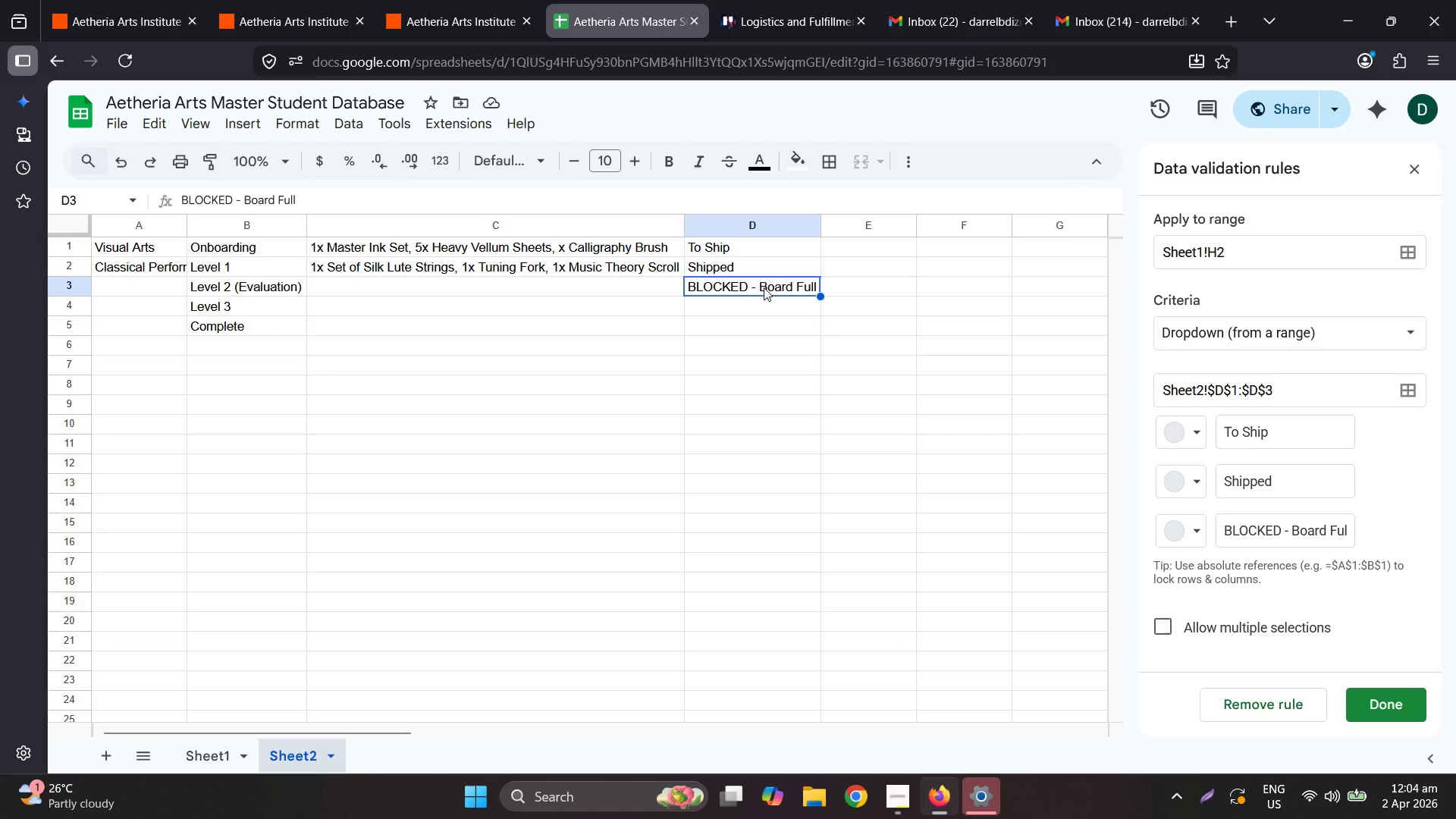 
key(Control+ControlLeft)
 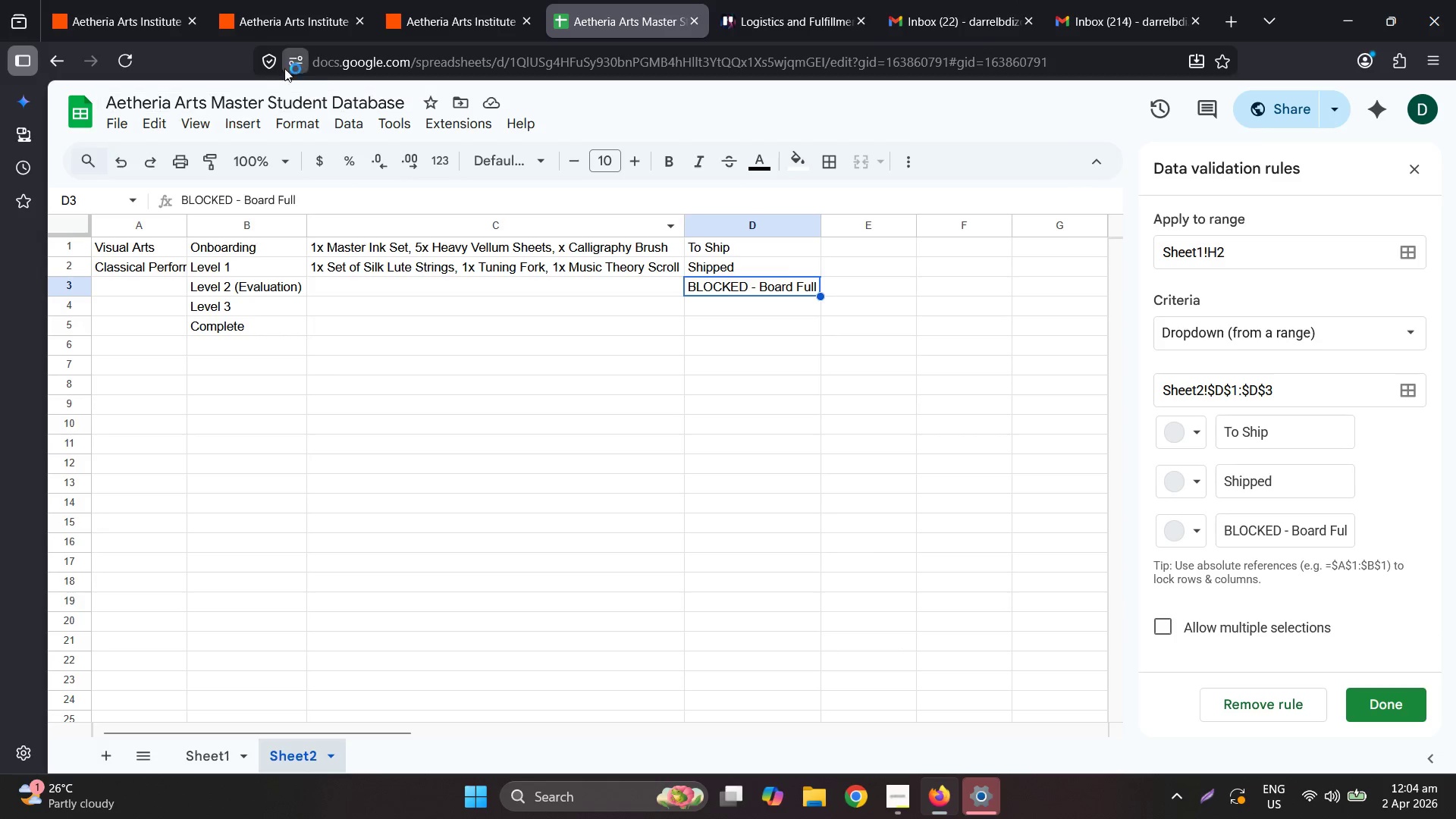 
key(Control+C)
 